 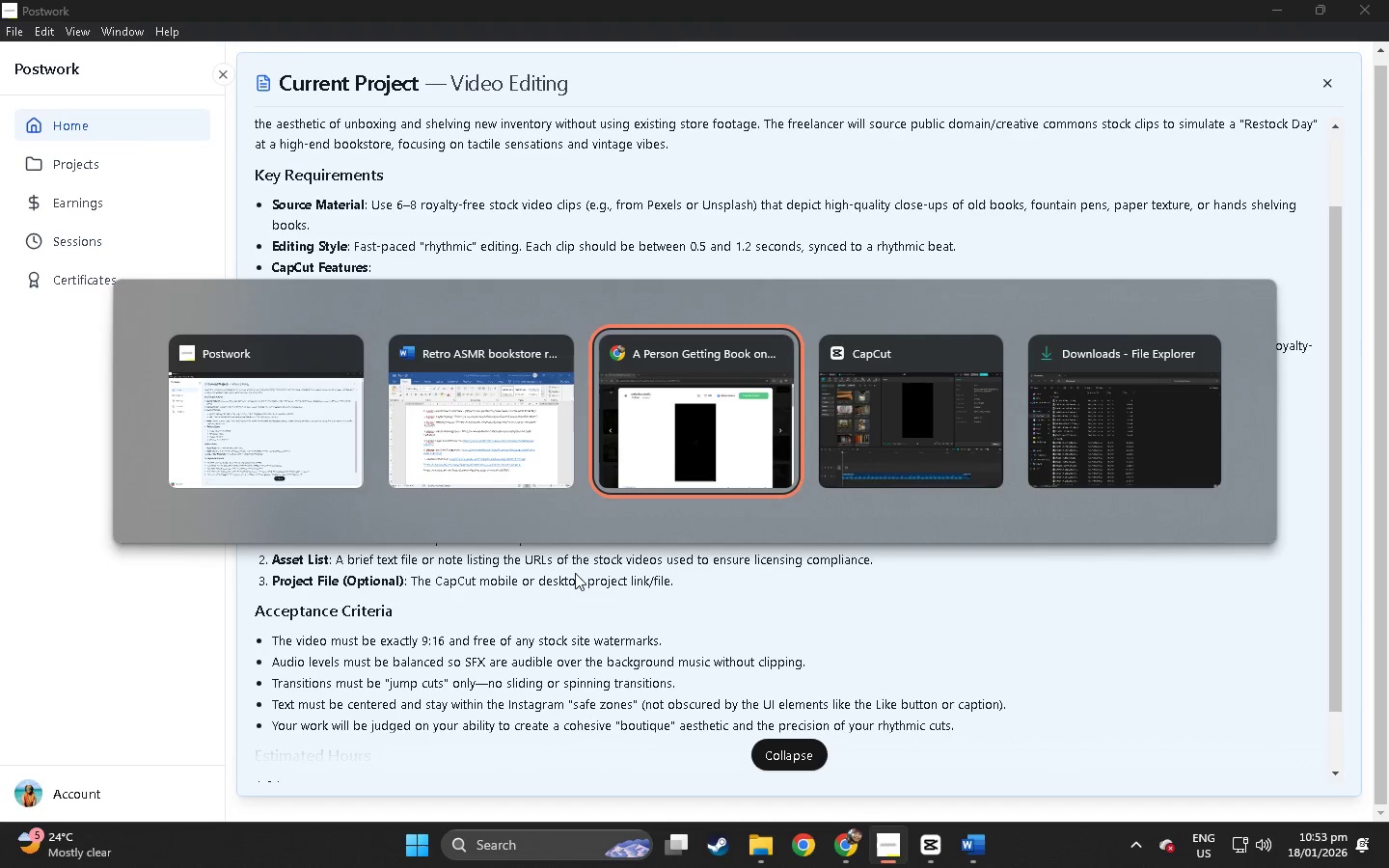 
key(Alt+Tab)
 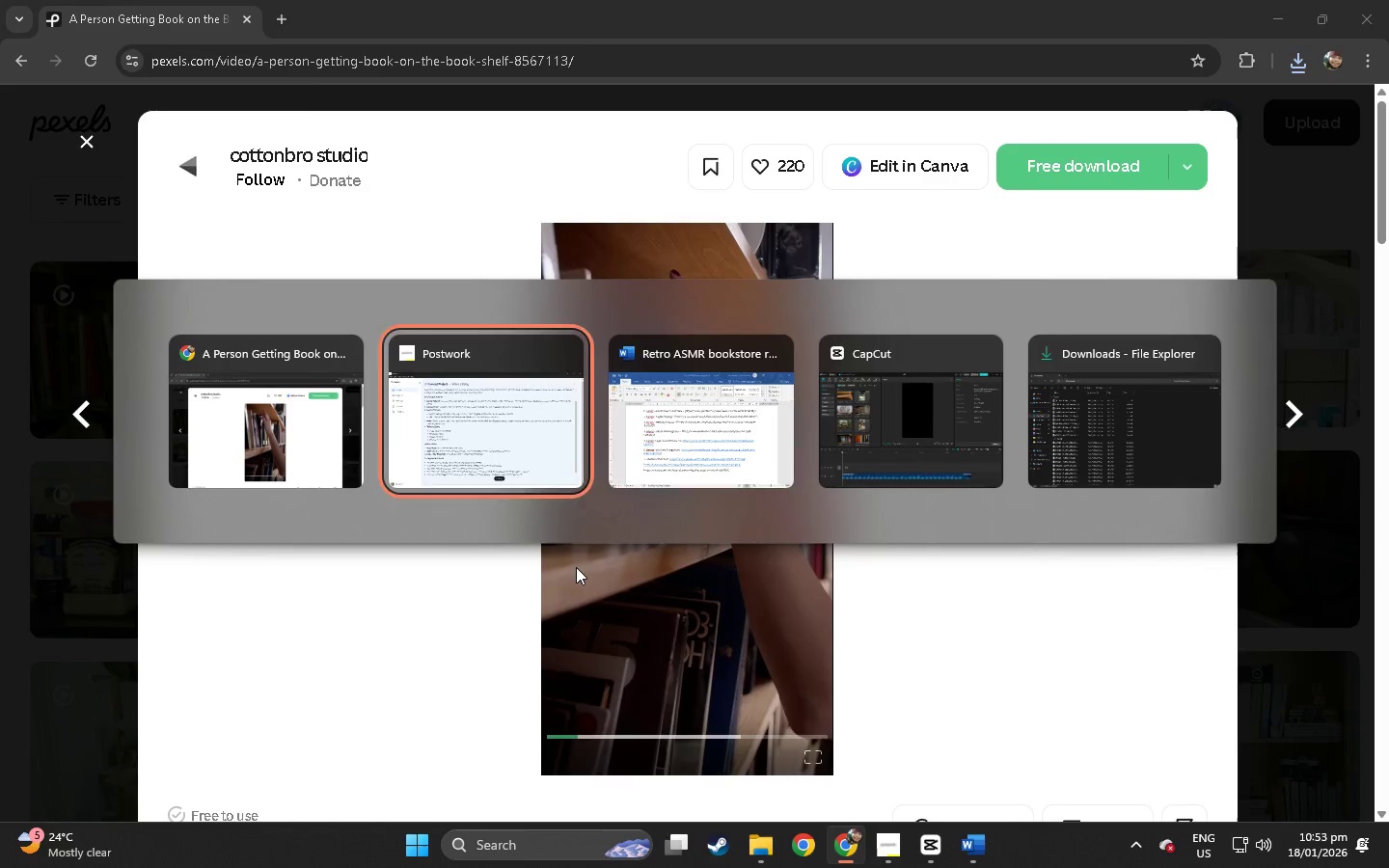 
key(Alt+Tab)
 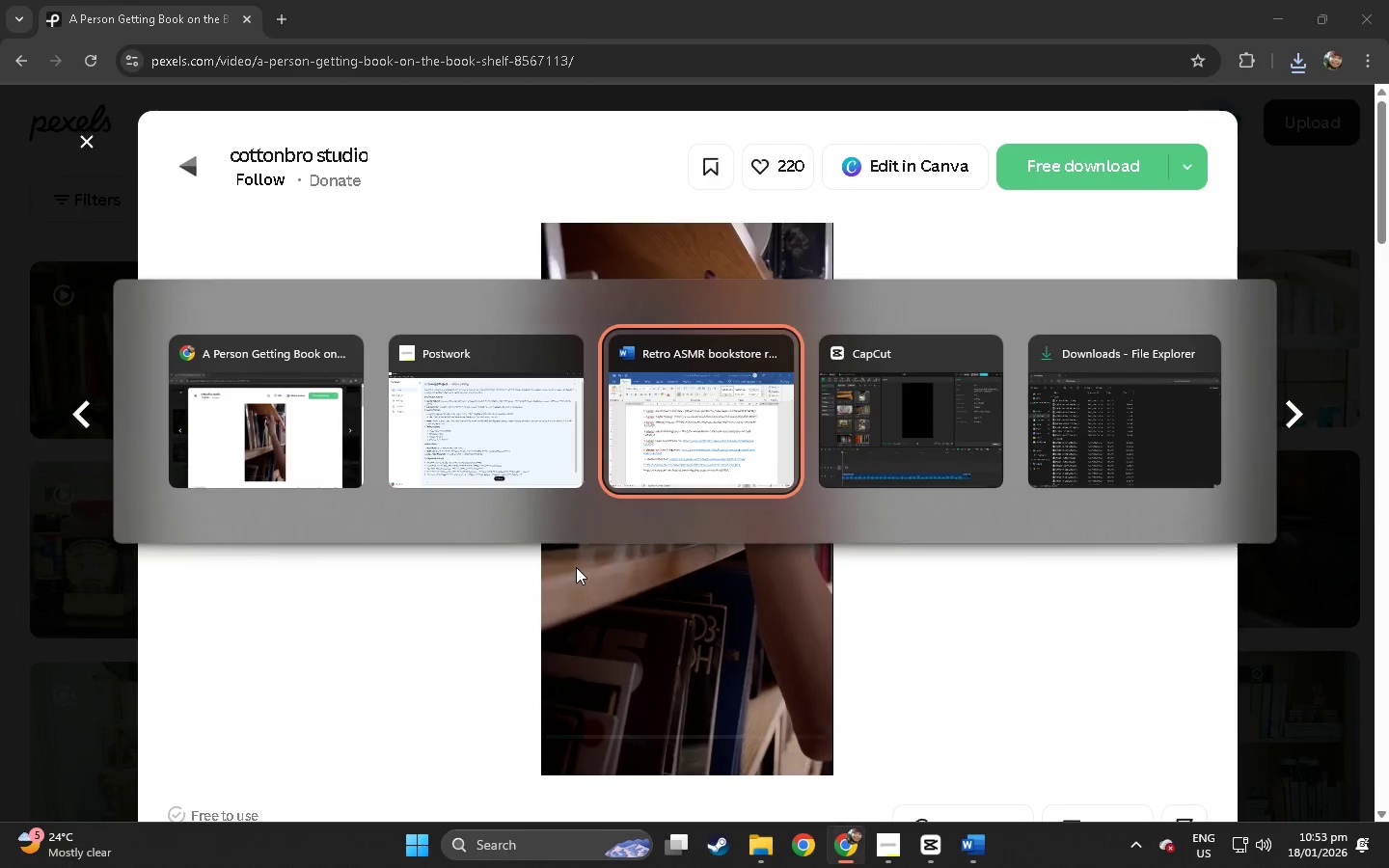 
key(Alt+AltLeft)
 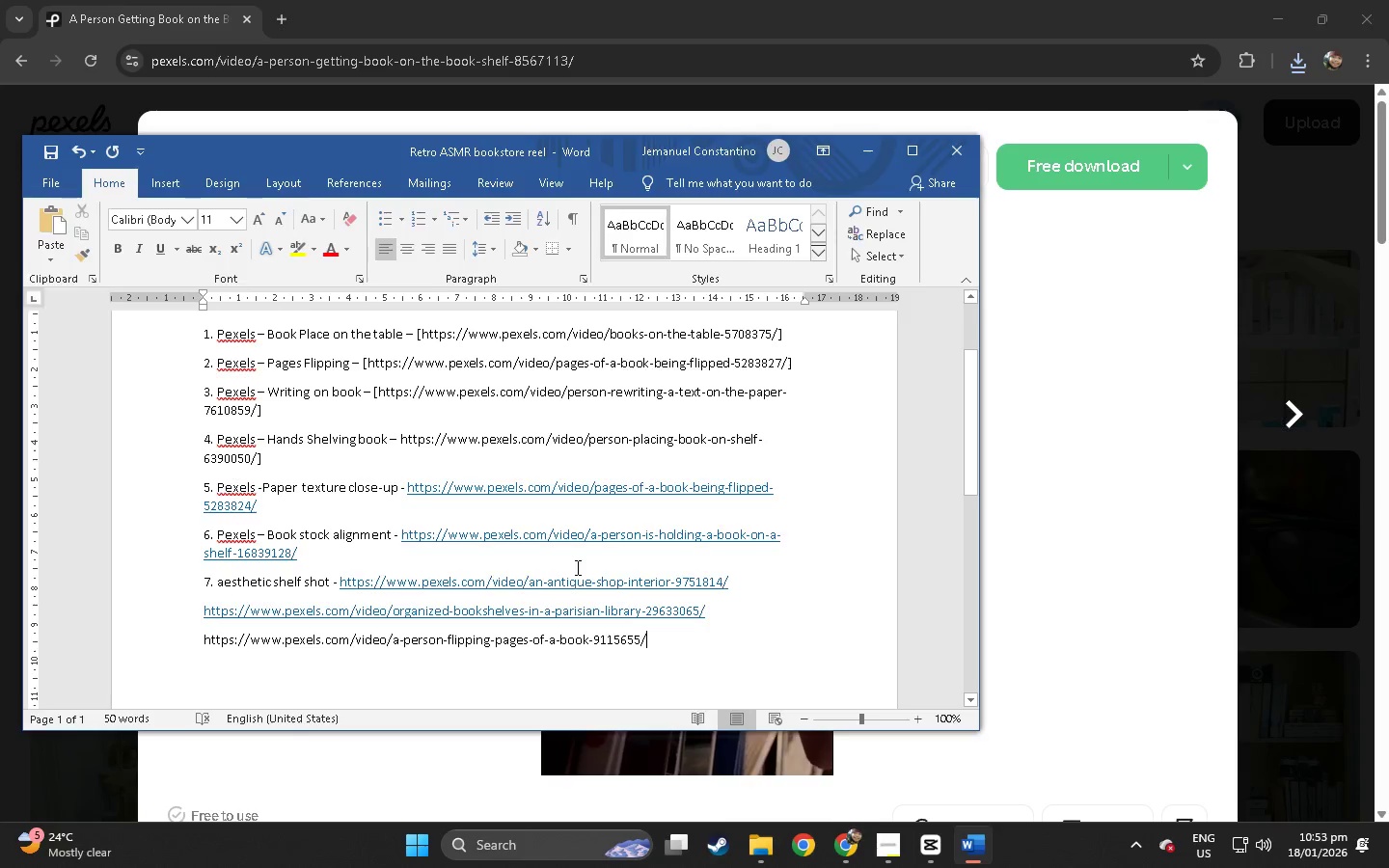 
key(Alt+Tab)
 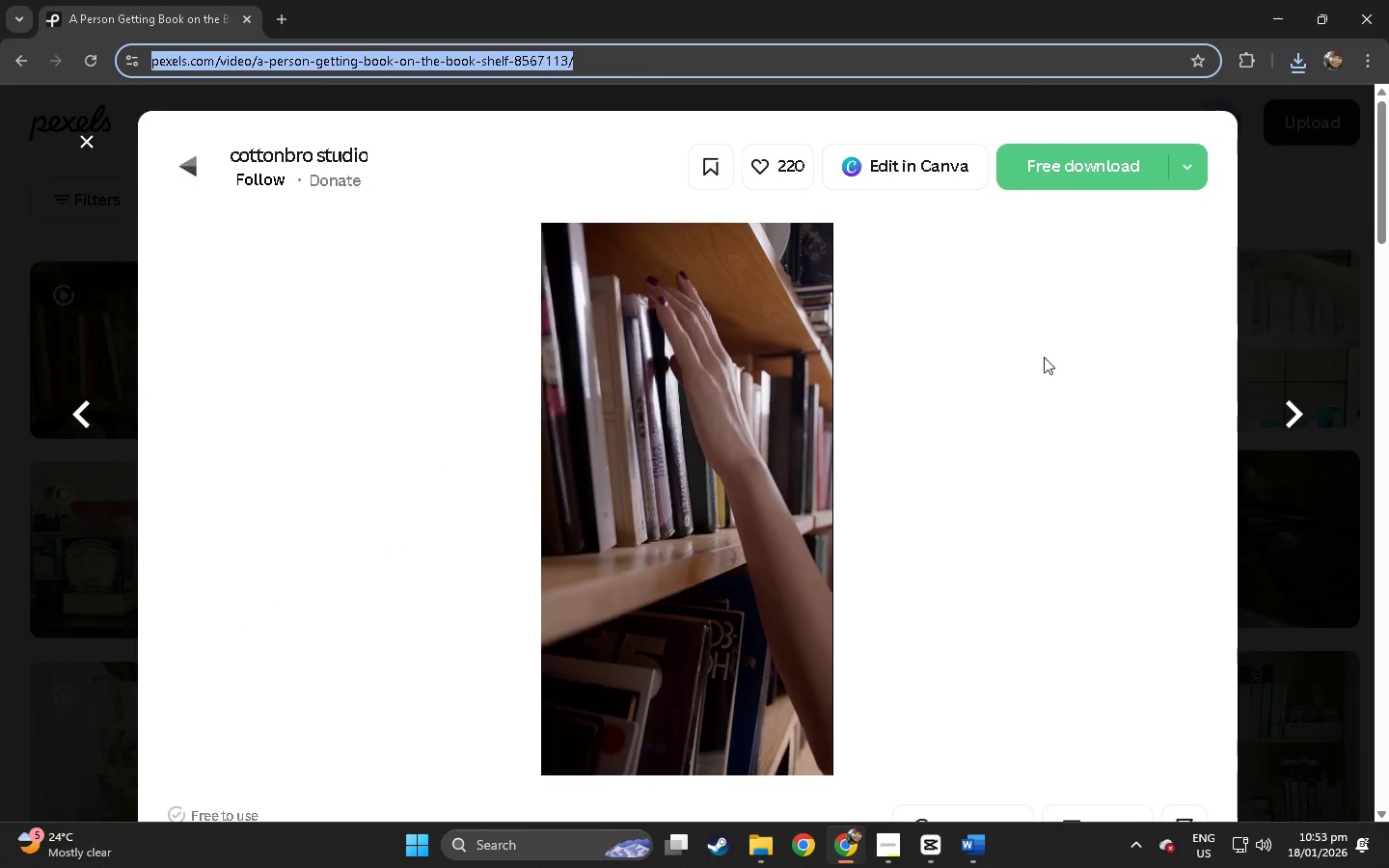 
left_click([691, 736])
 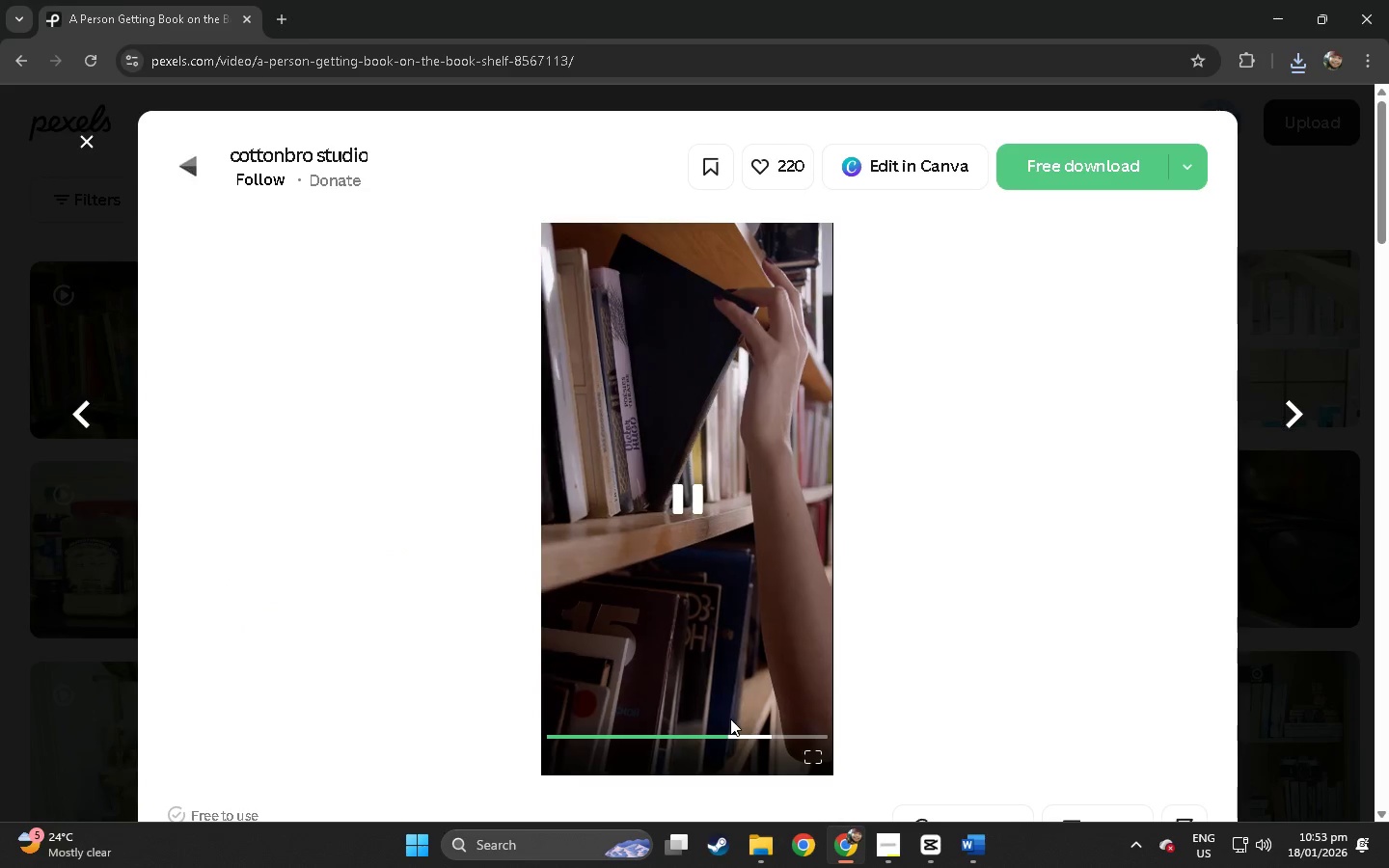 
left_click([1105, 168])
 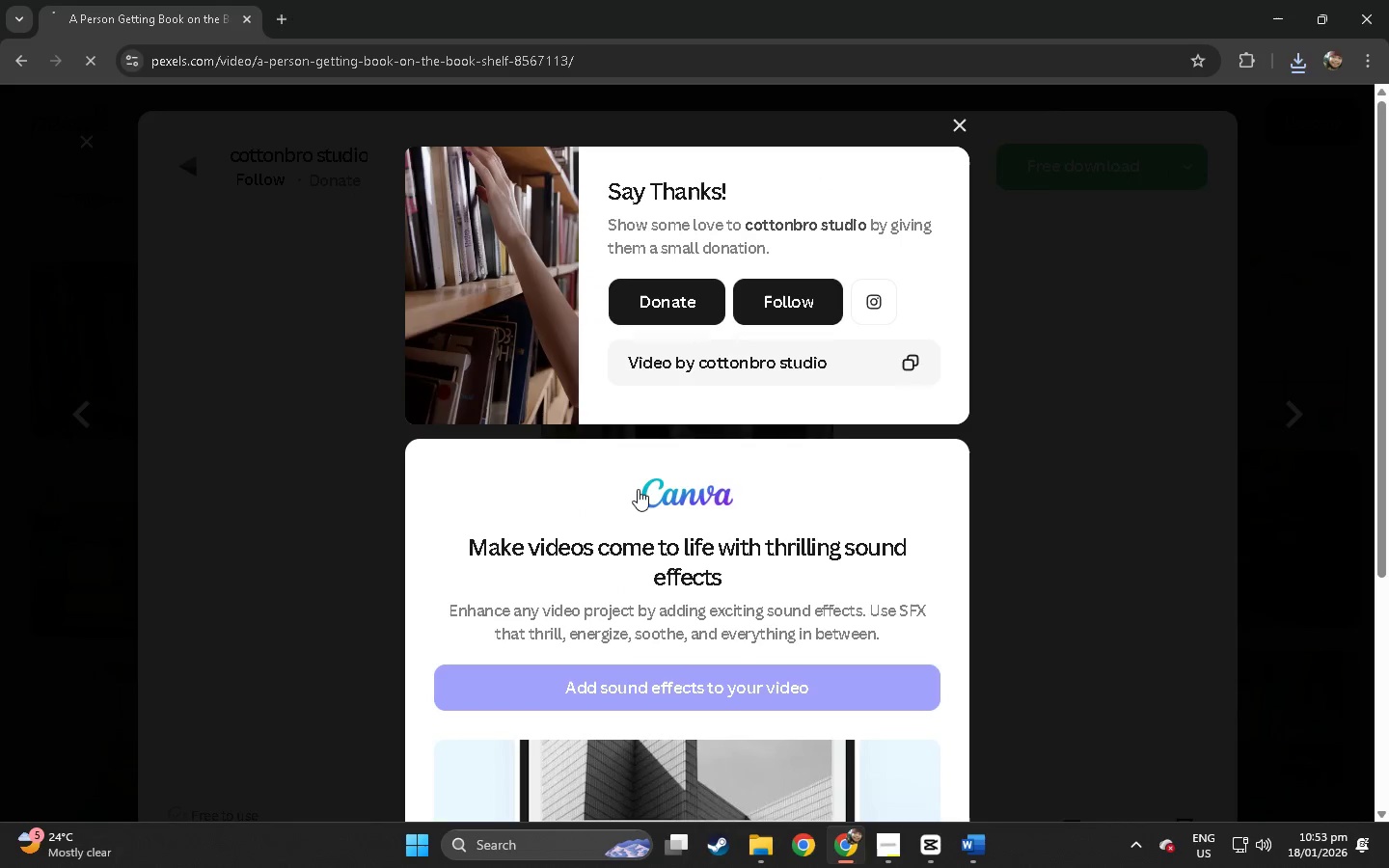 
key(Alt+Tab)
 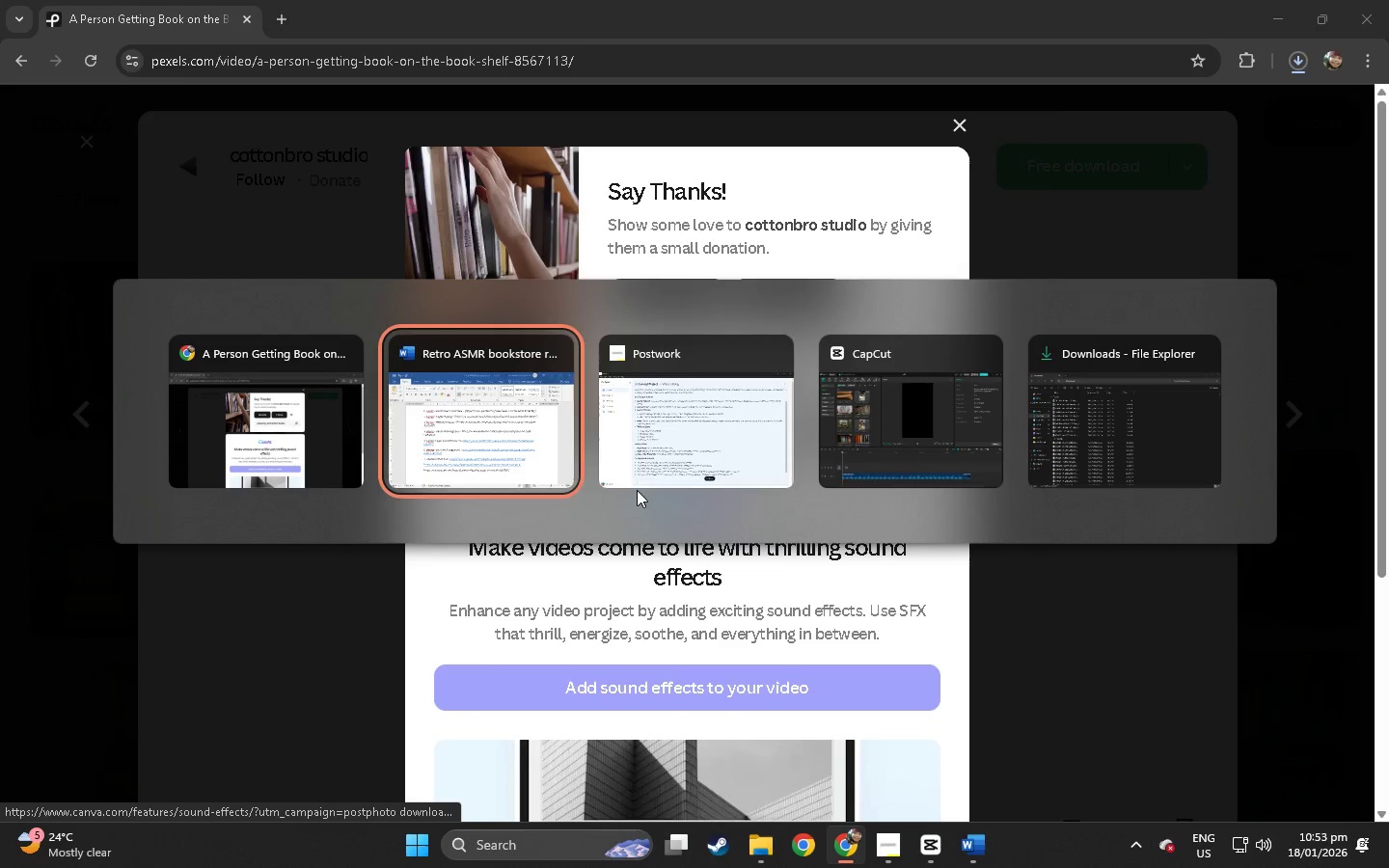 
key(Alt+Tab)
 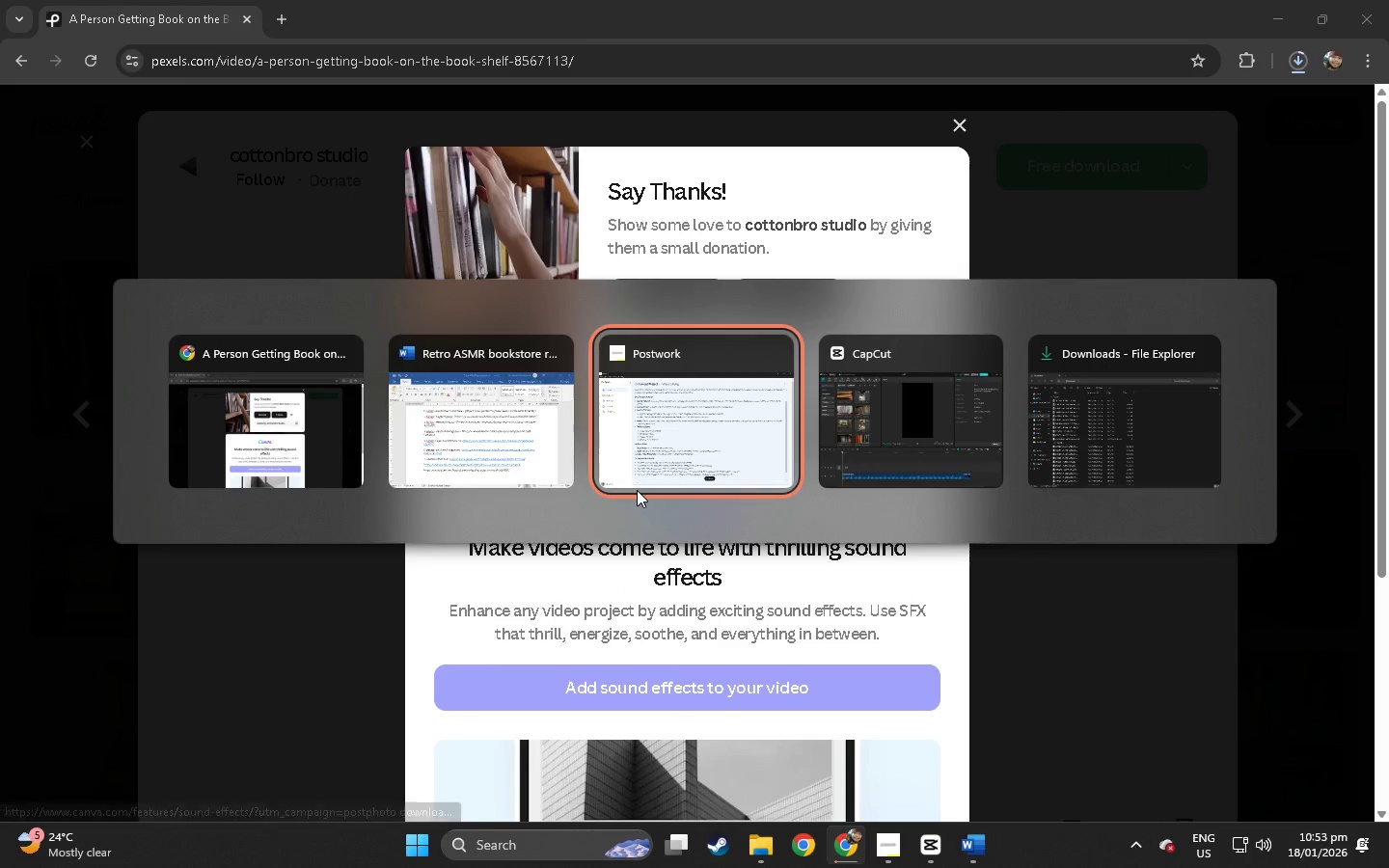 
key(Alt+Tab)
 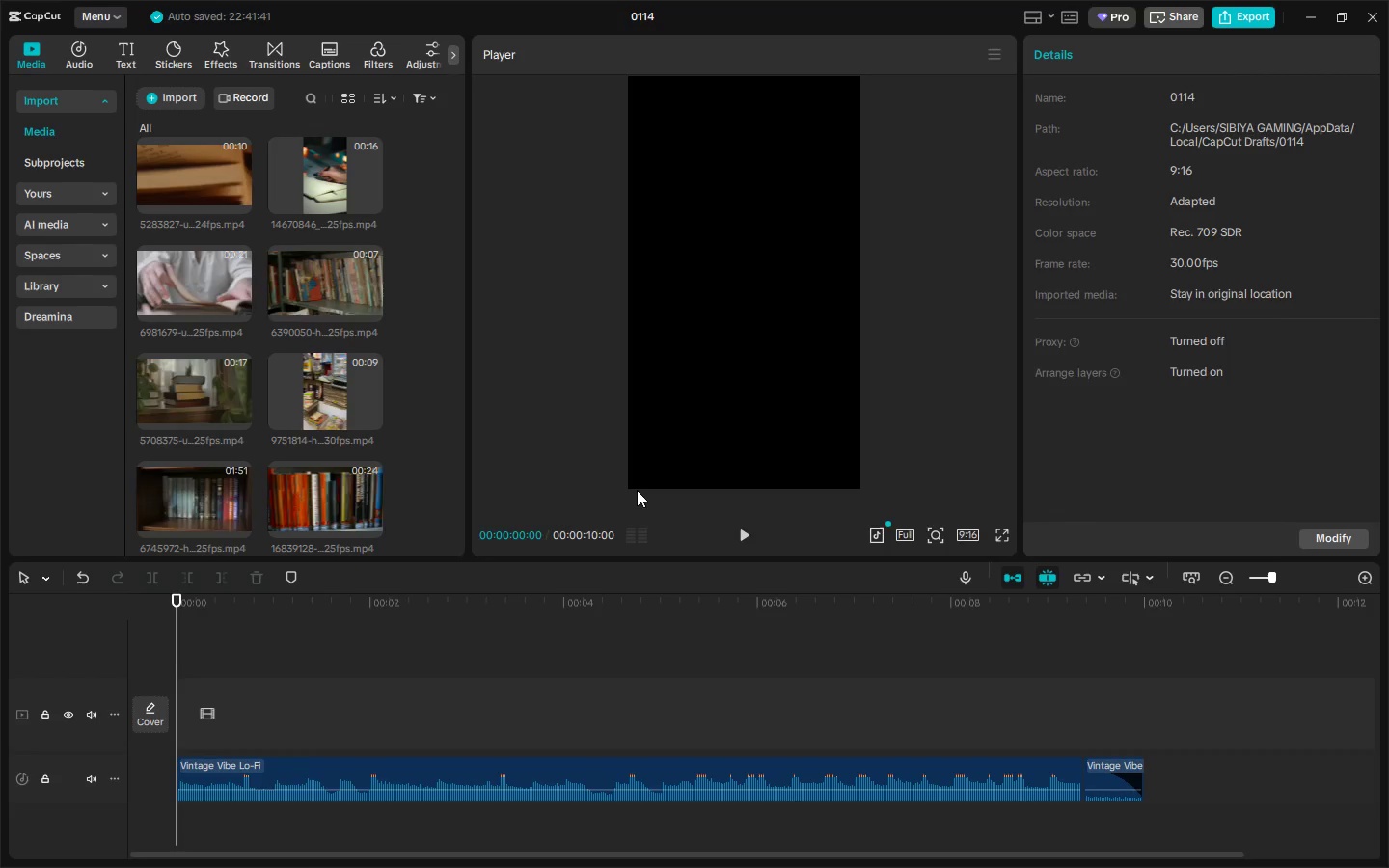 
key(Alt+Tab)
 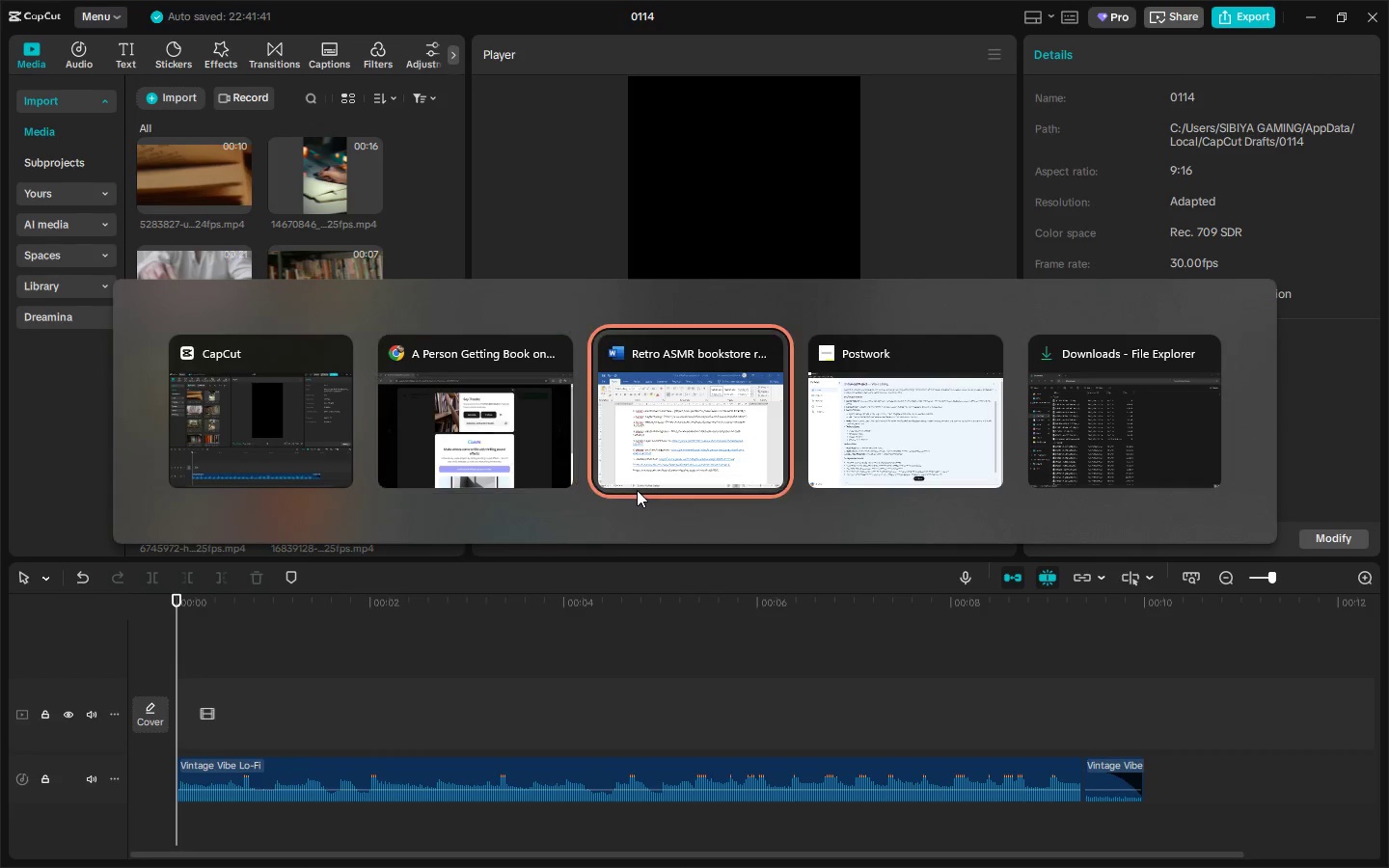 
key(Alt+Tab)
 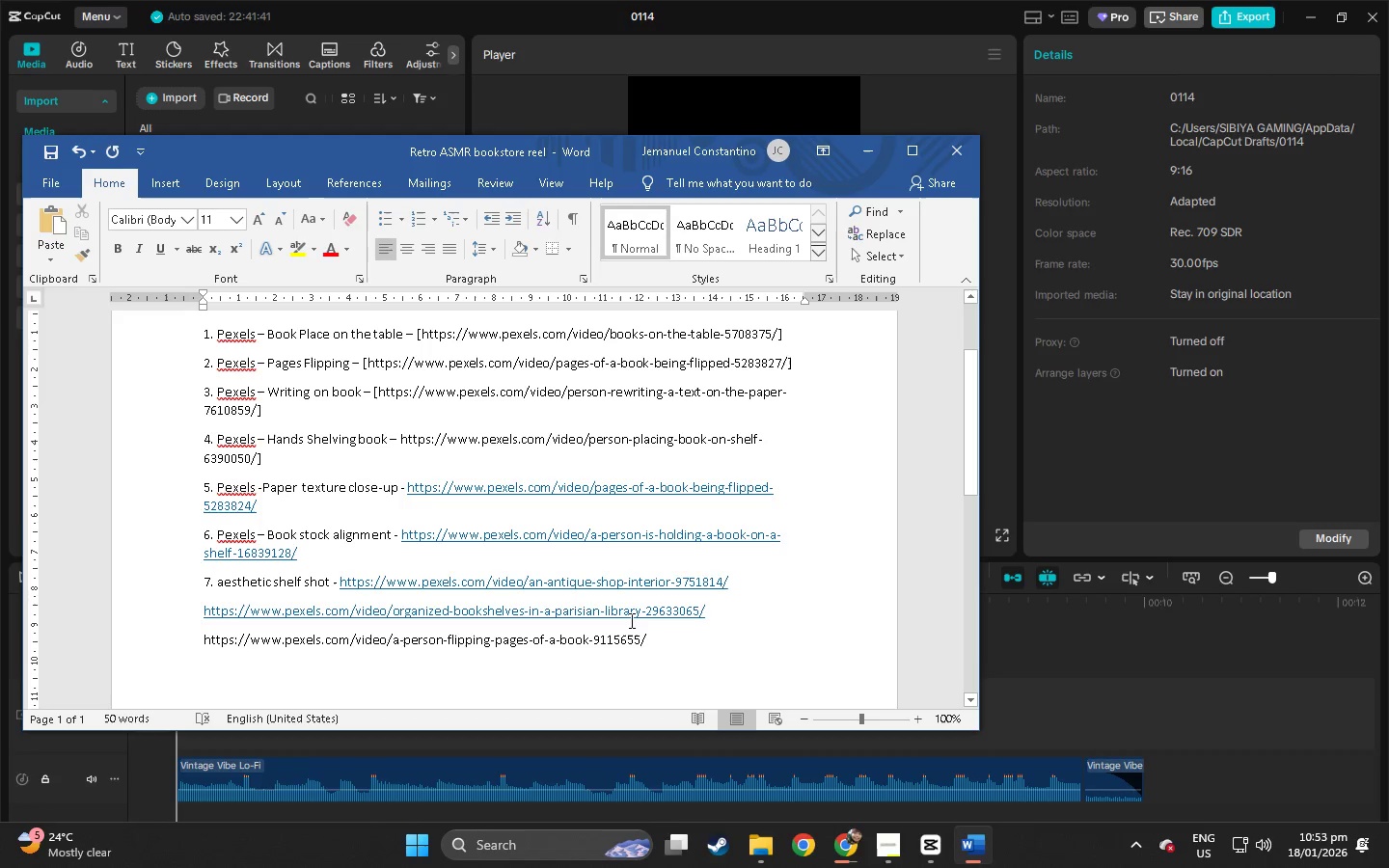 
left_click([656, 631])
 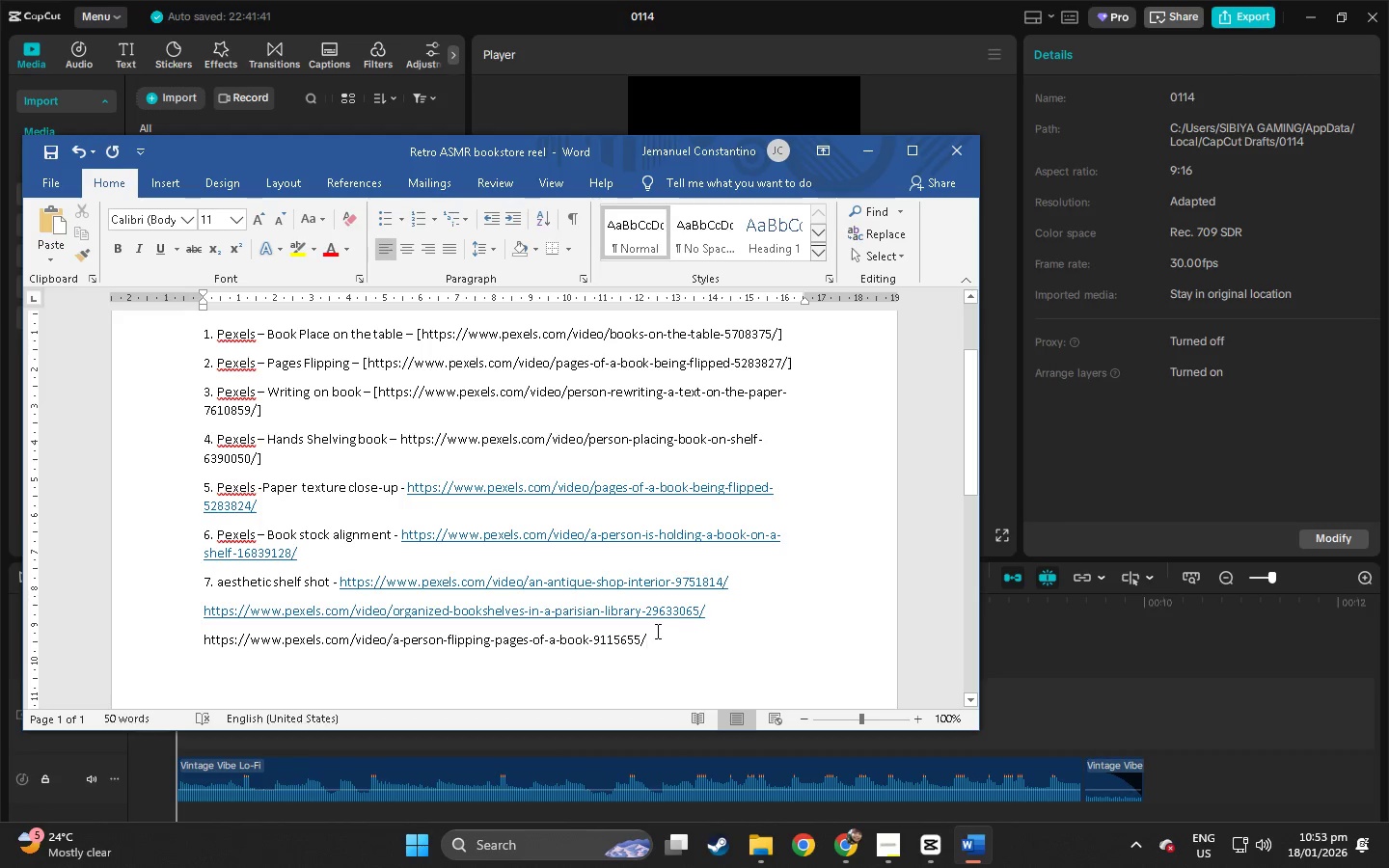 
key(NumpadEnter)
 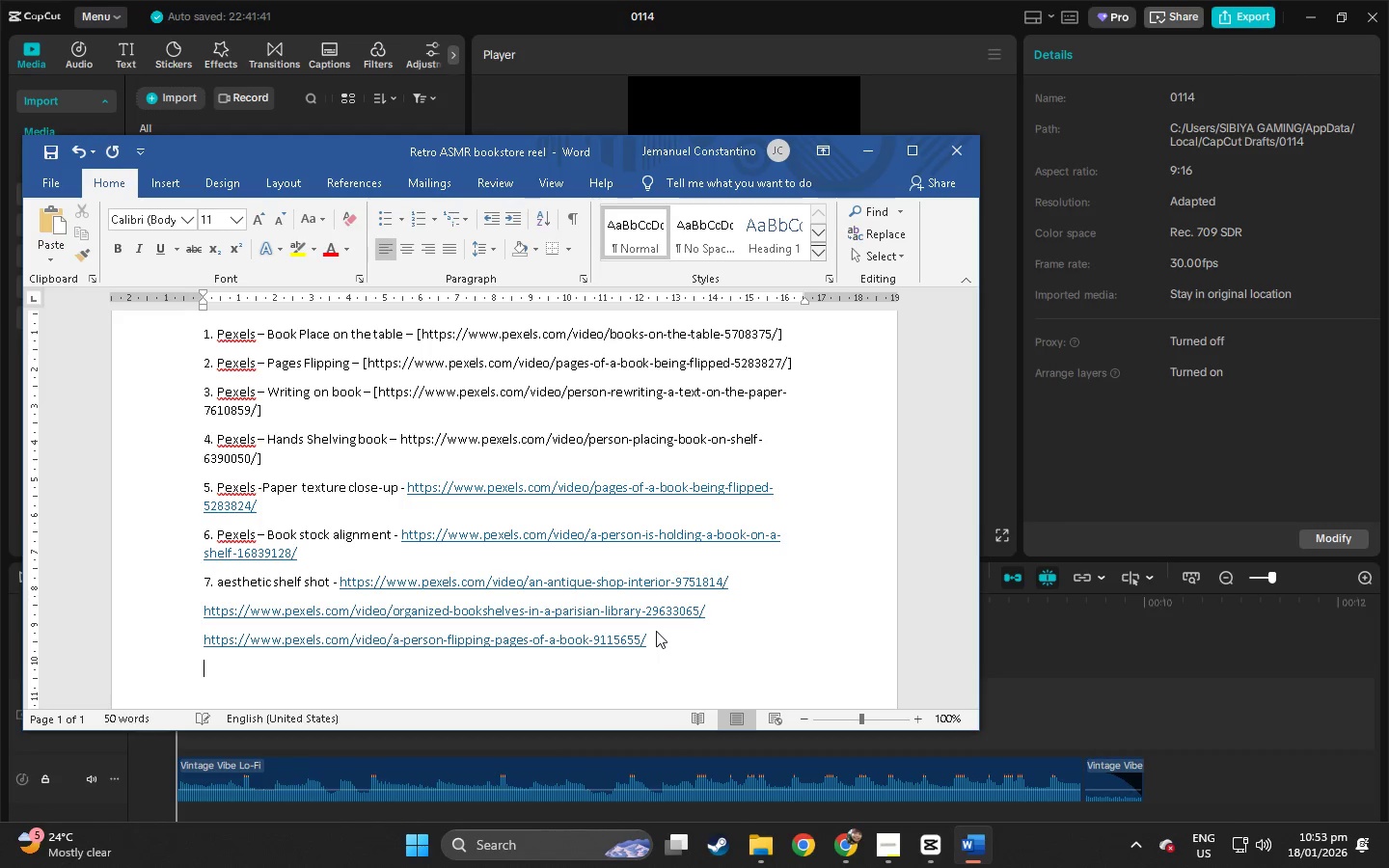 
key(Control+ControlLeft)
 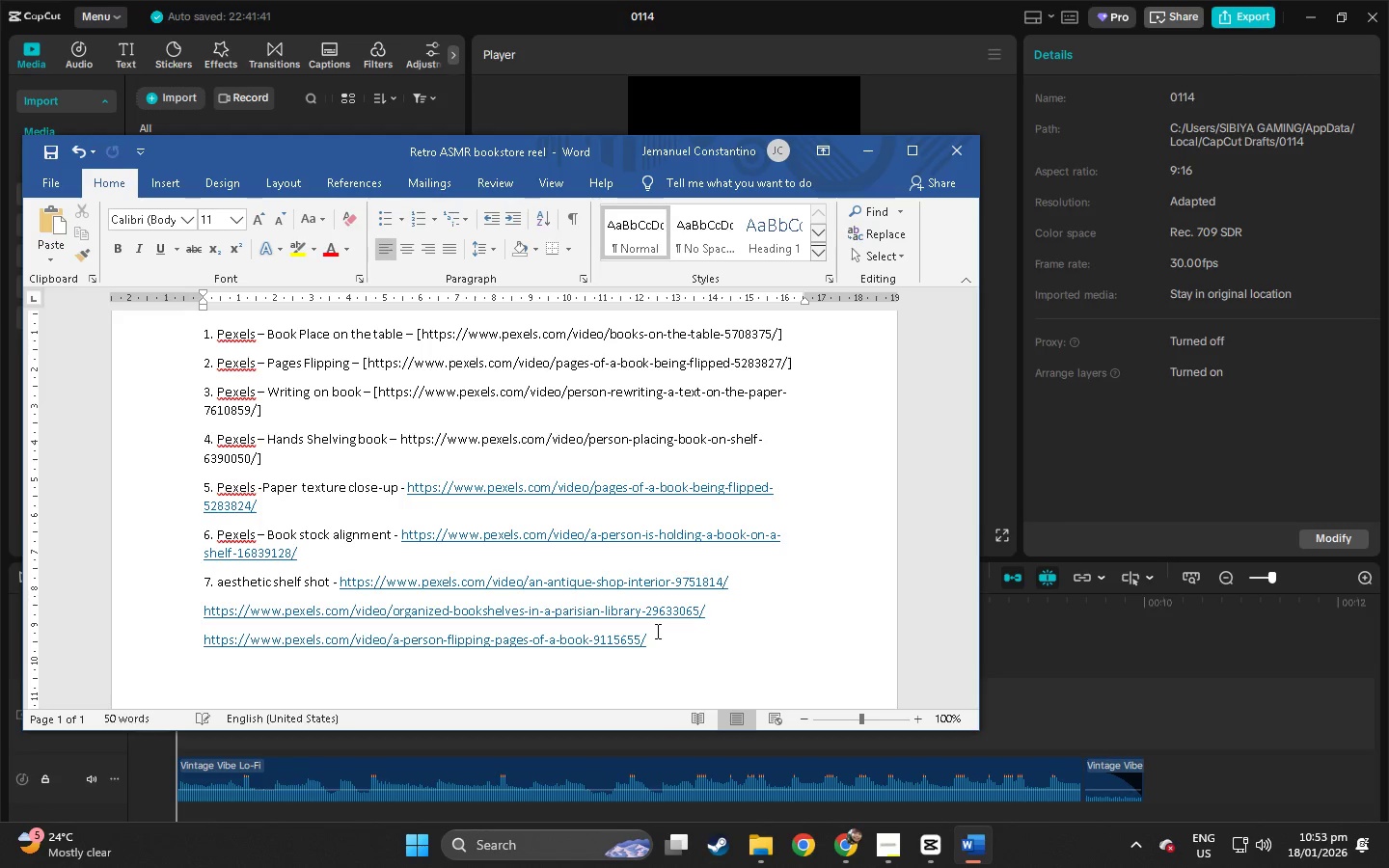 
key(Control+V)
 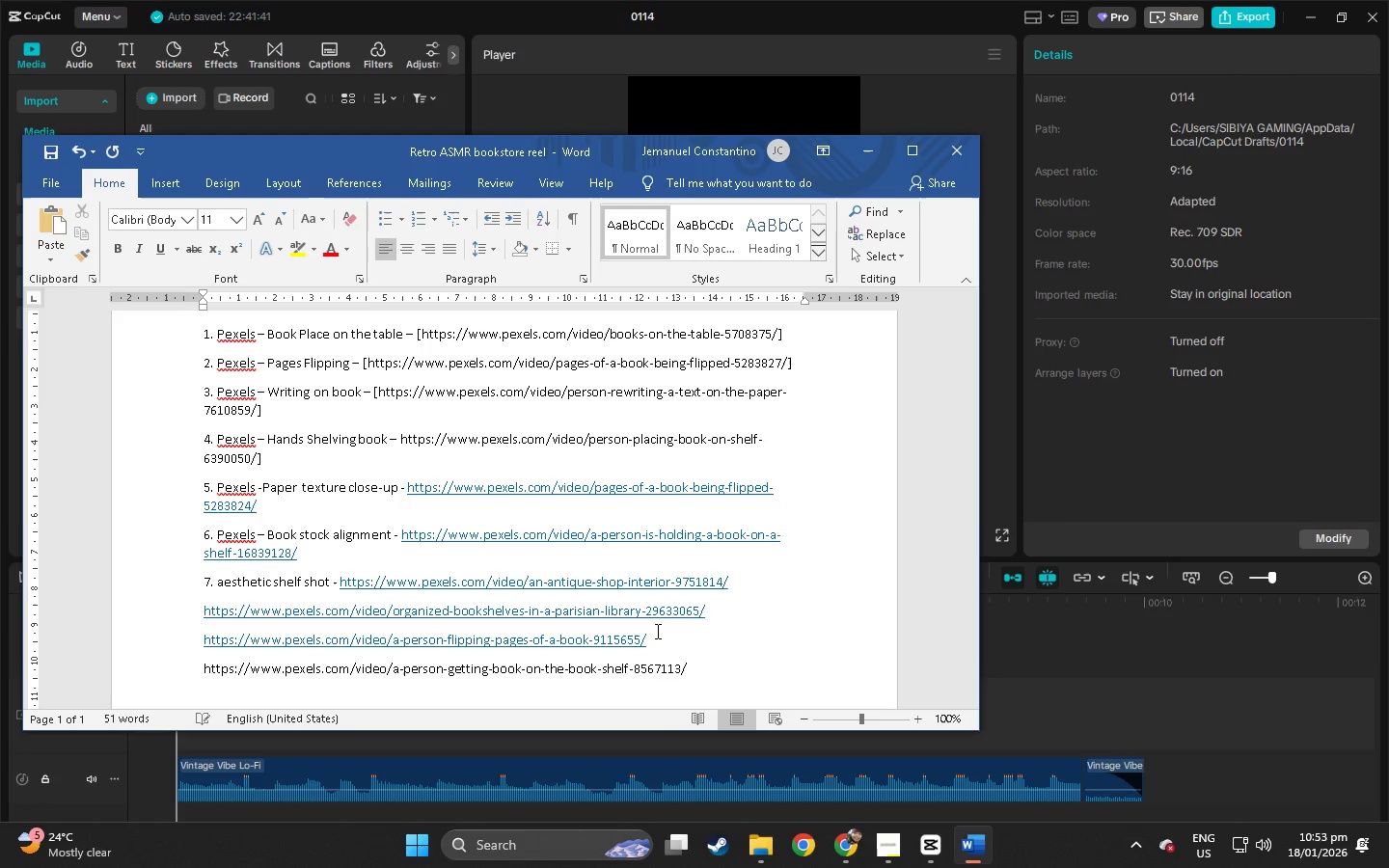 
key(Alt+AltLeft)
 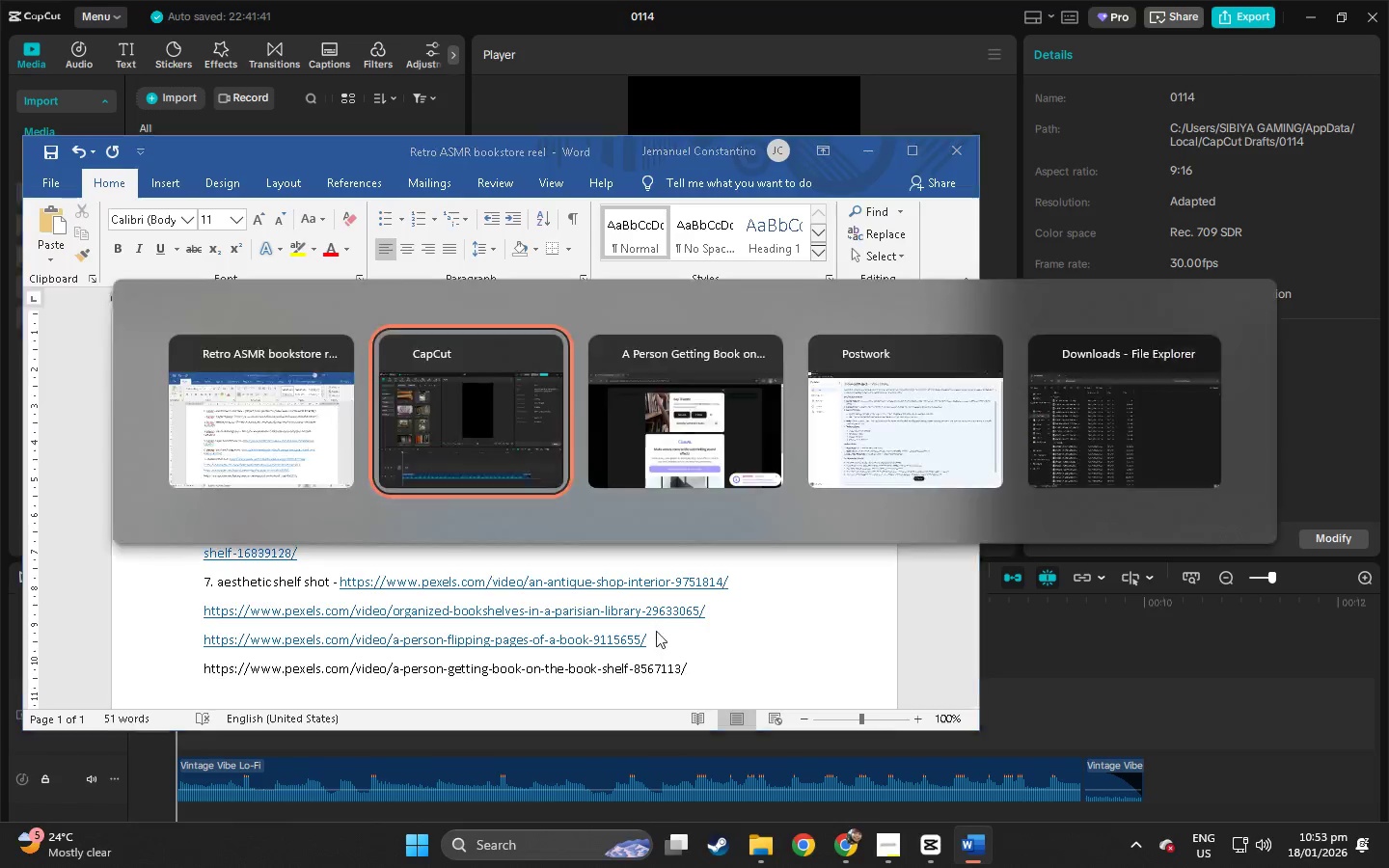 
key(Alt+Tab)
 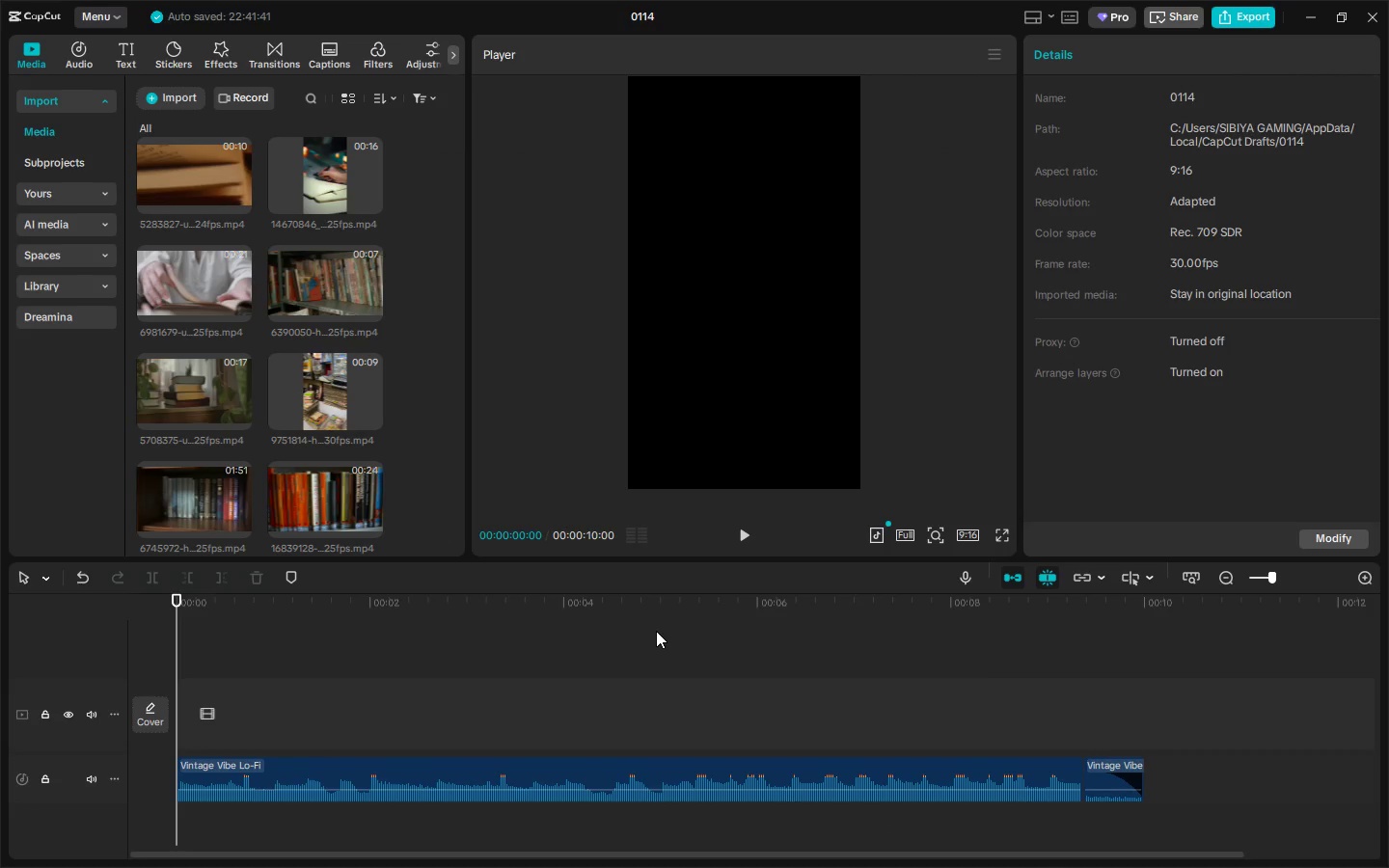 
key(Alt+AltLeft)
 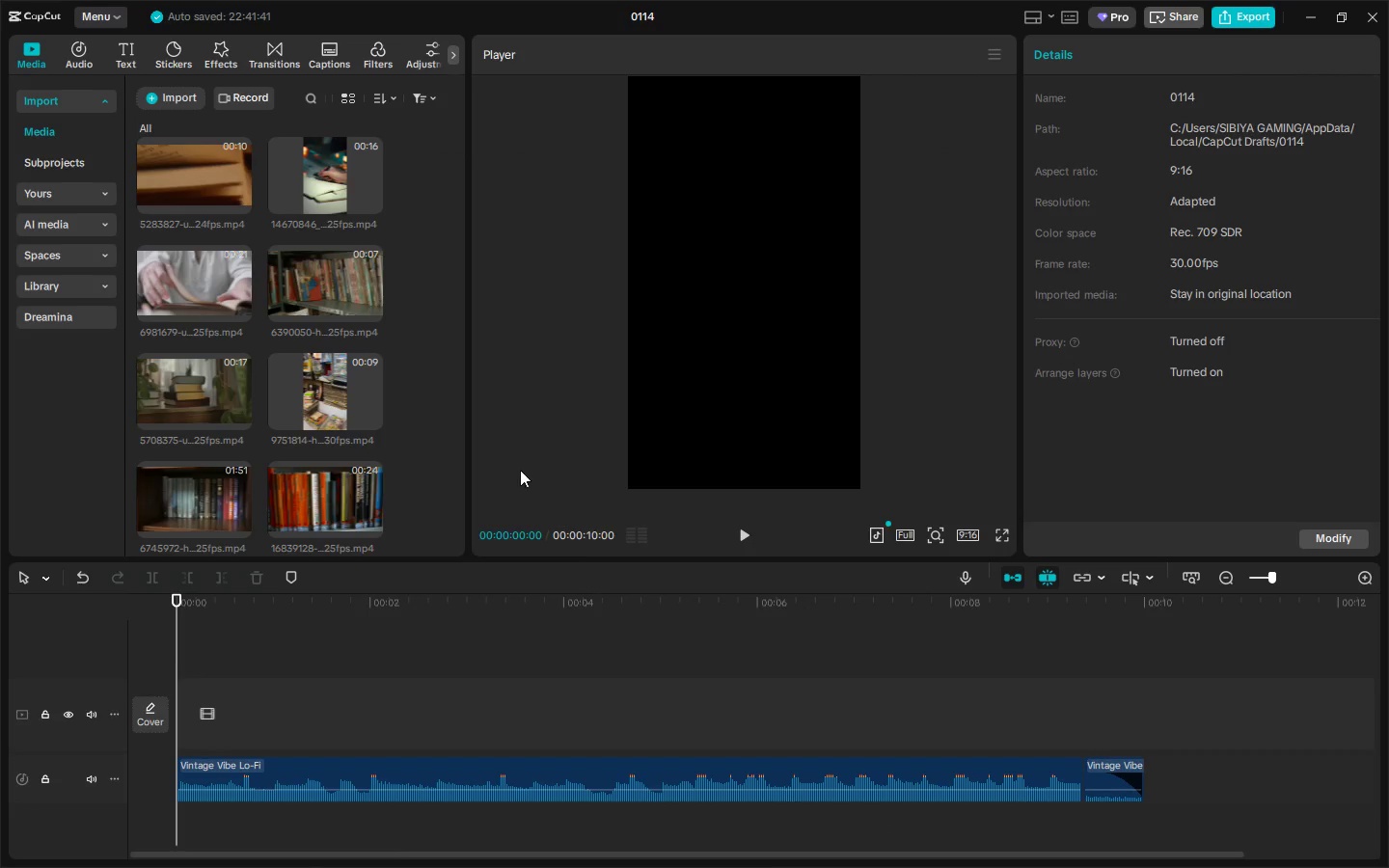 
key(Alt+Tab)
 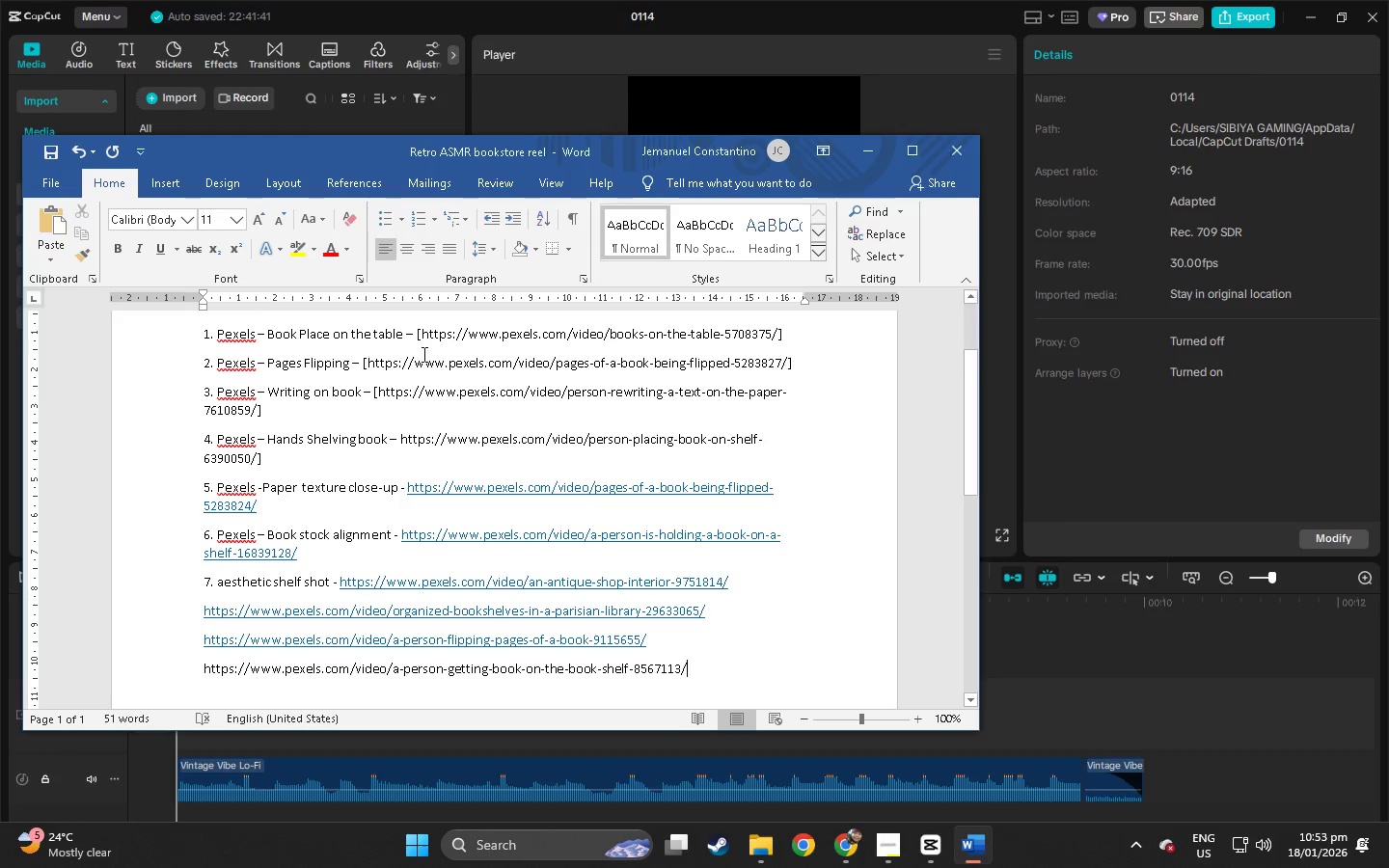 
key(Alt+AltLeft)
 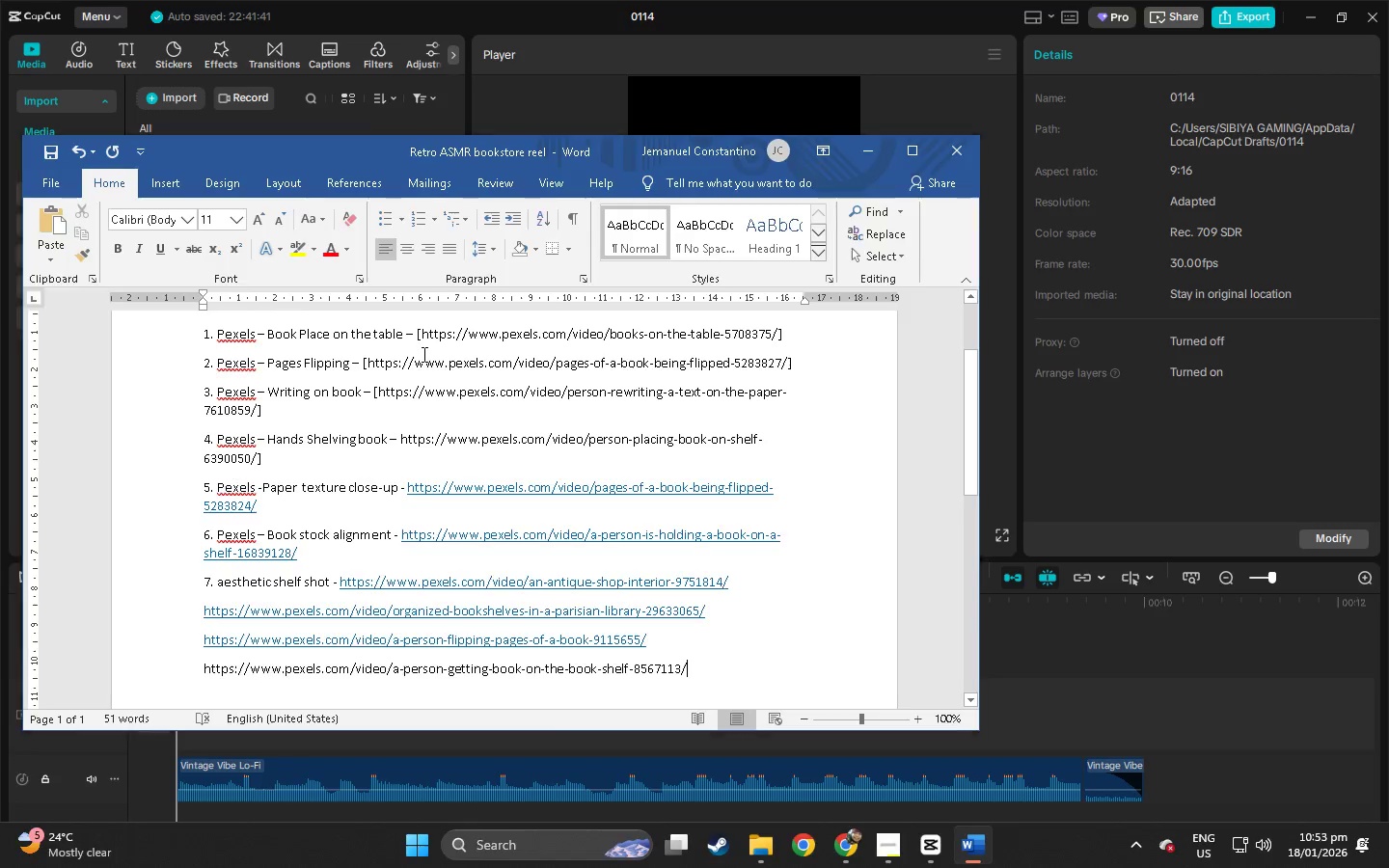 
key(Alt+Tab)
 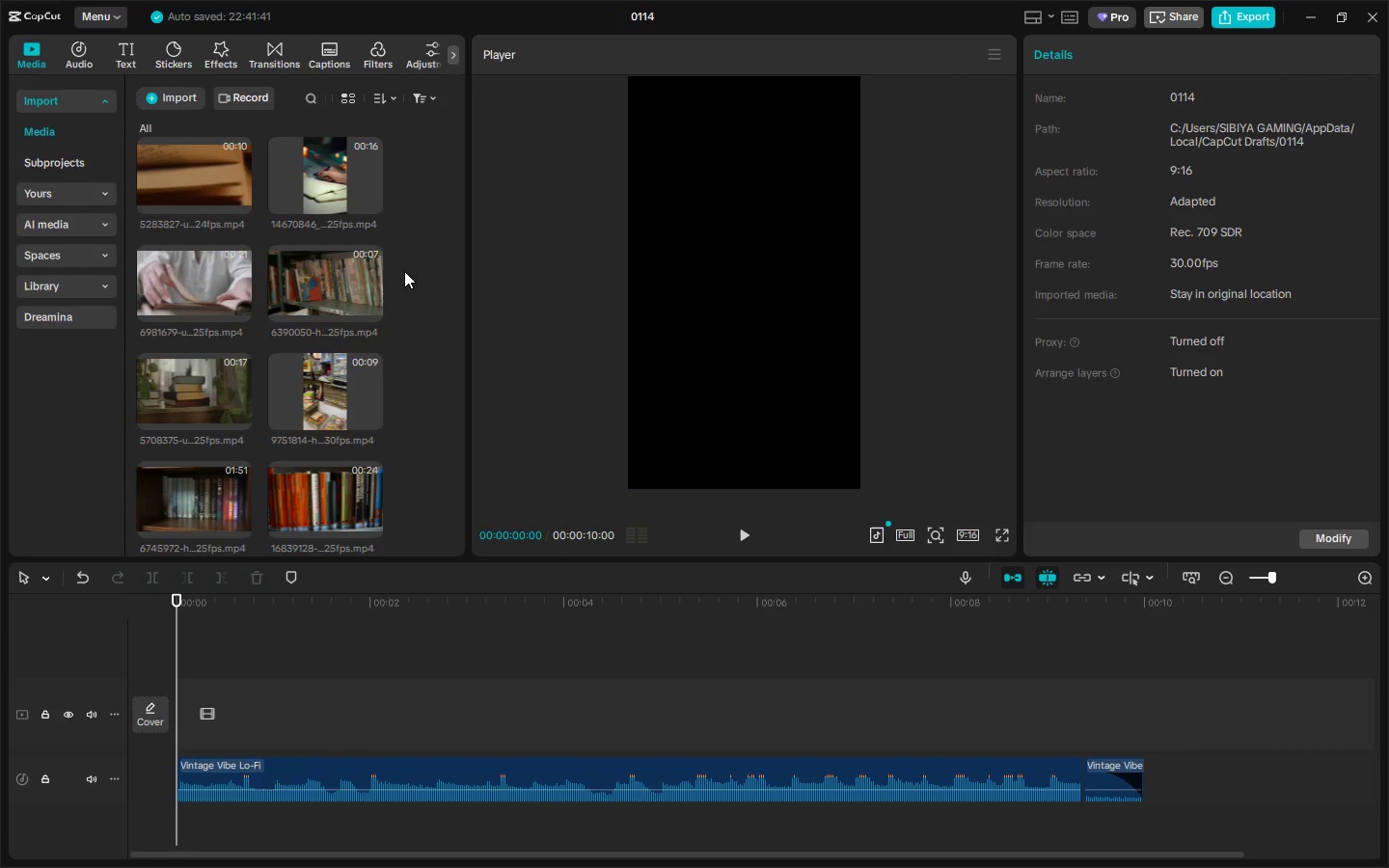 
hold_key(key=AltLeft, duration=0.38)
 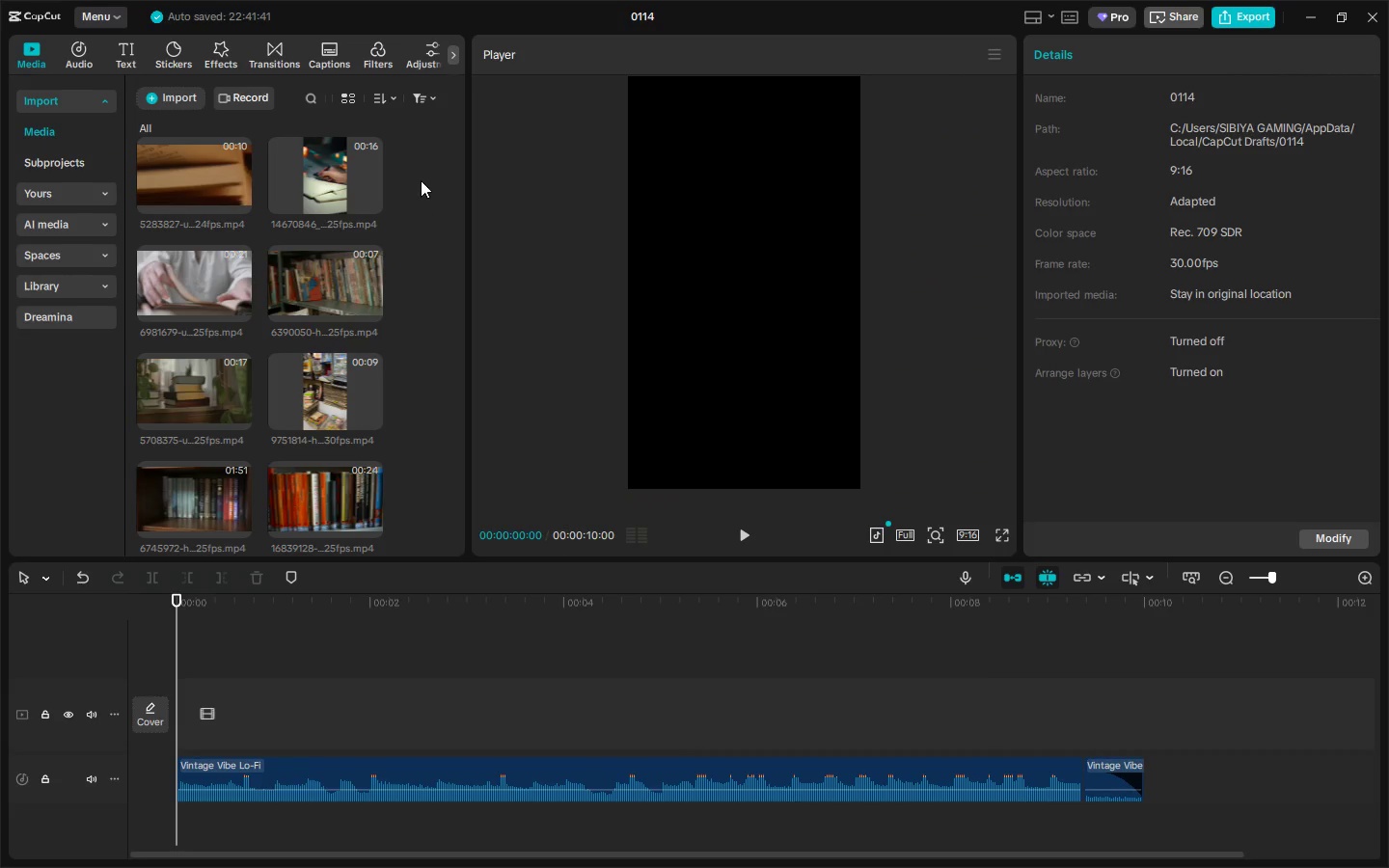 
left_click_drag(start_coordinate=[422, 180], to_coordinate=[162, 691])
 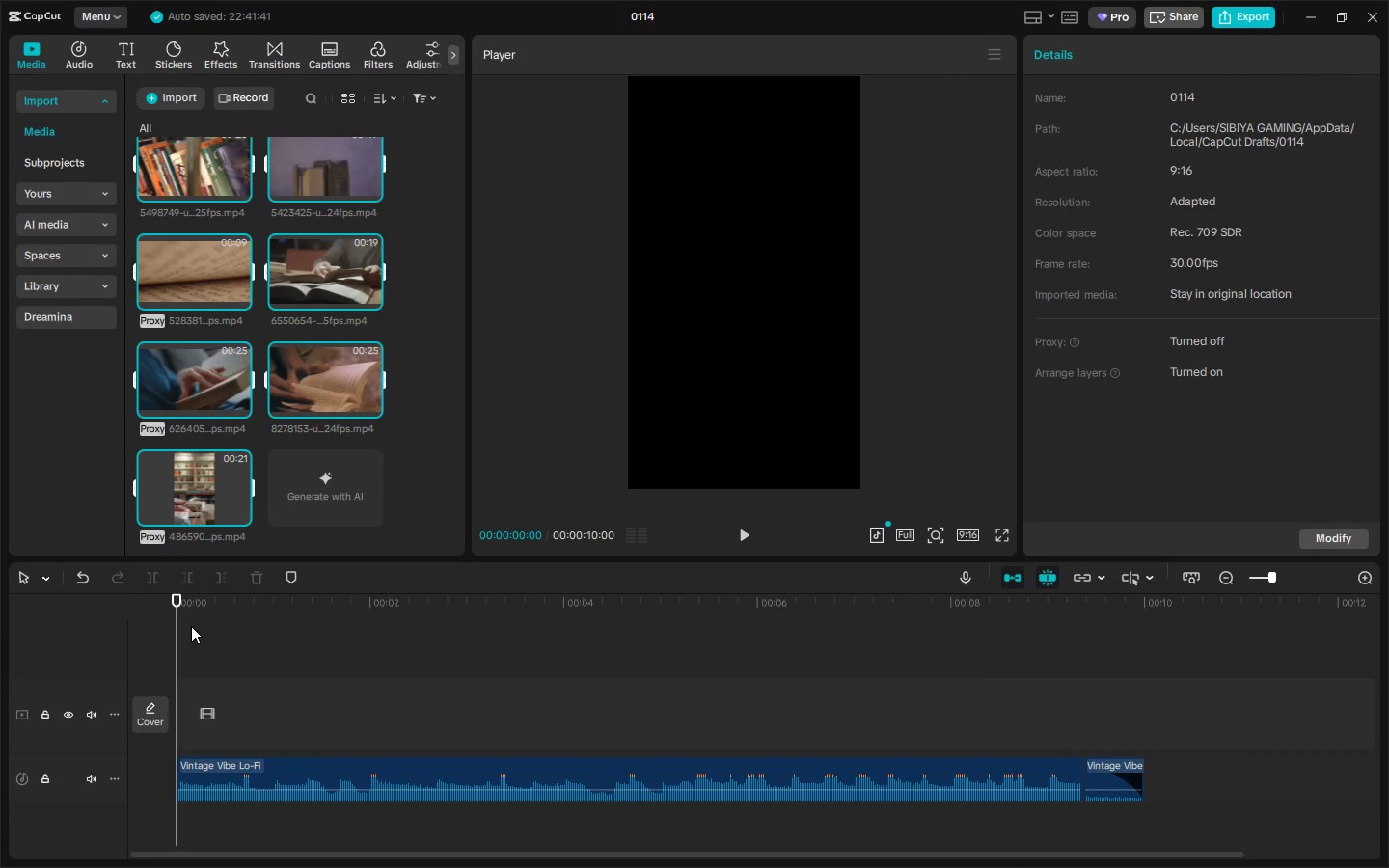 
key(Delete)
 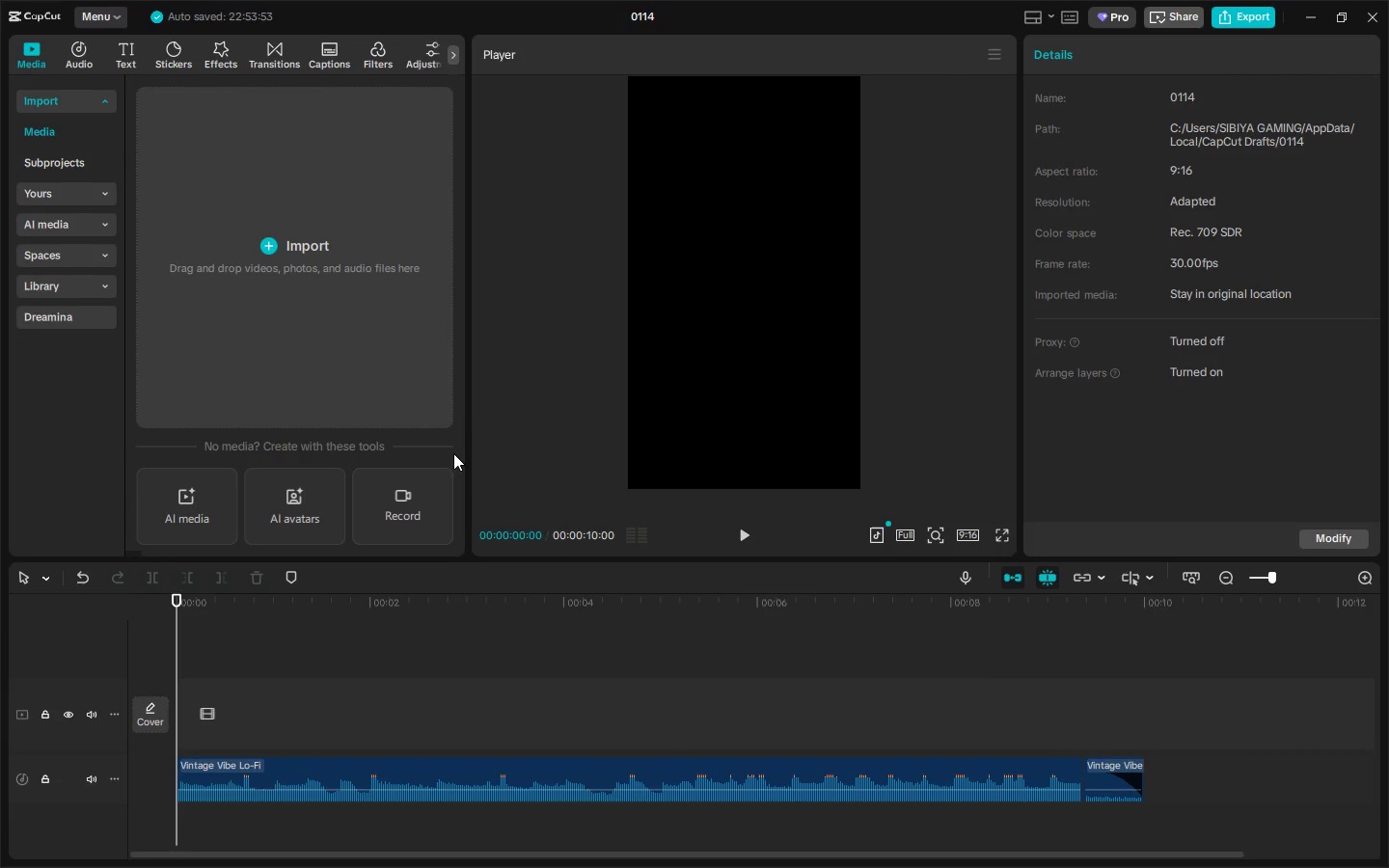 
key(Alt+AltLeft)
 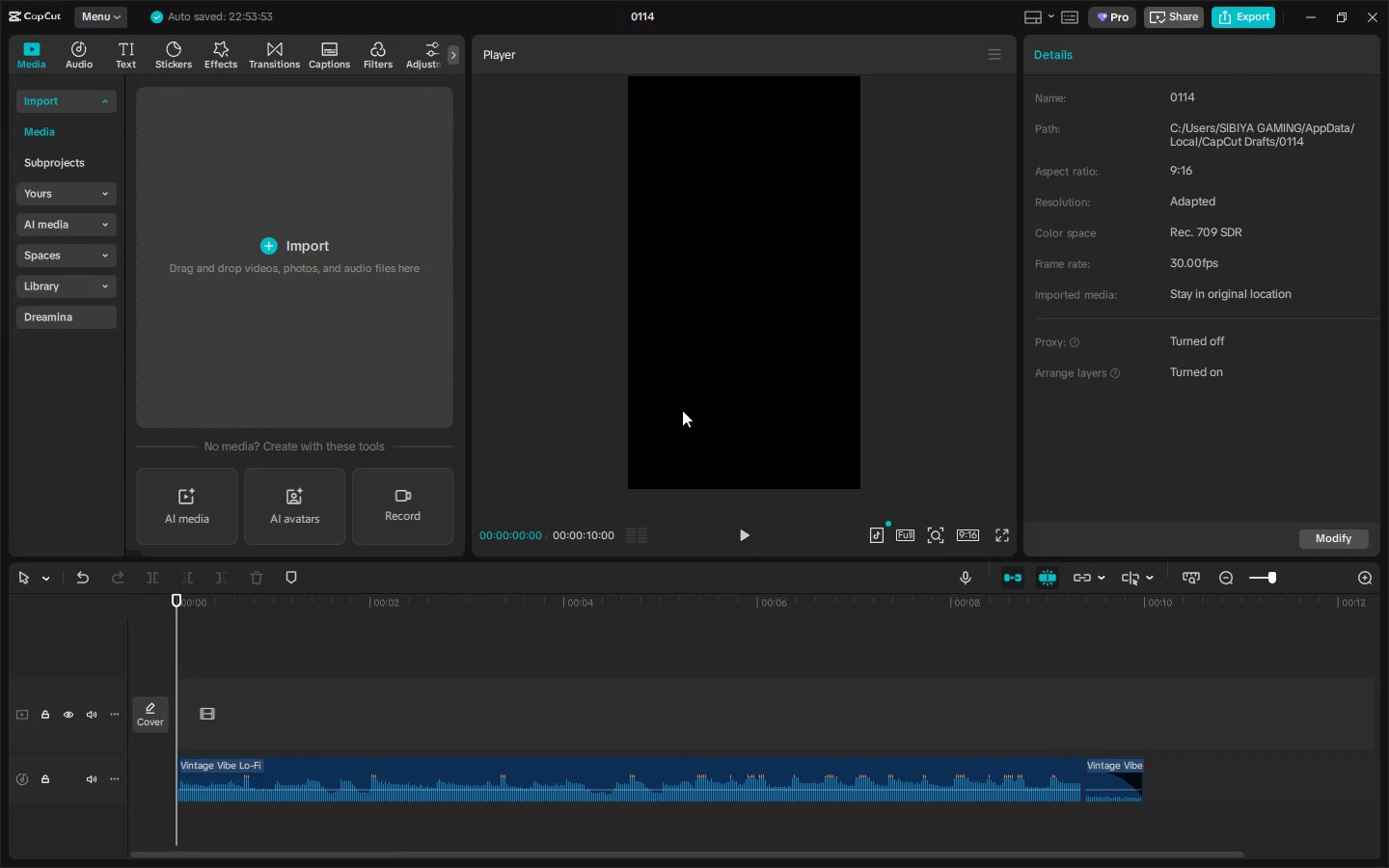 
key(Alt+Tab)
 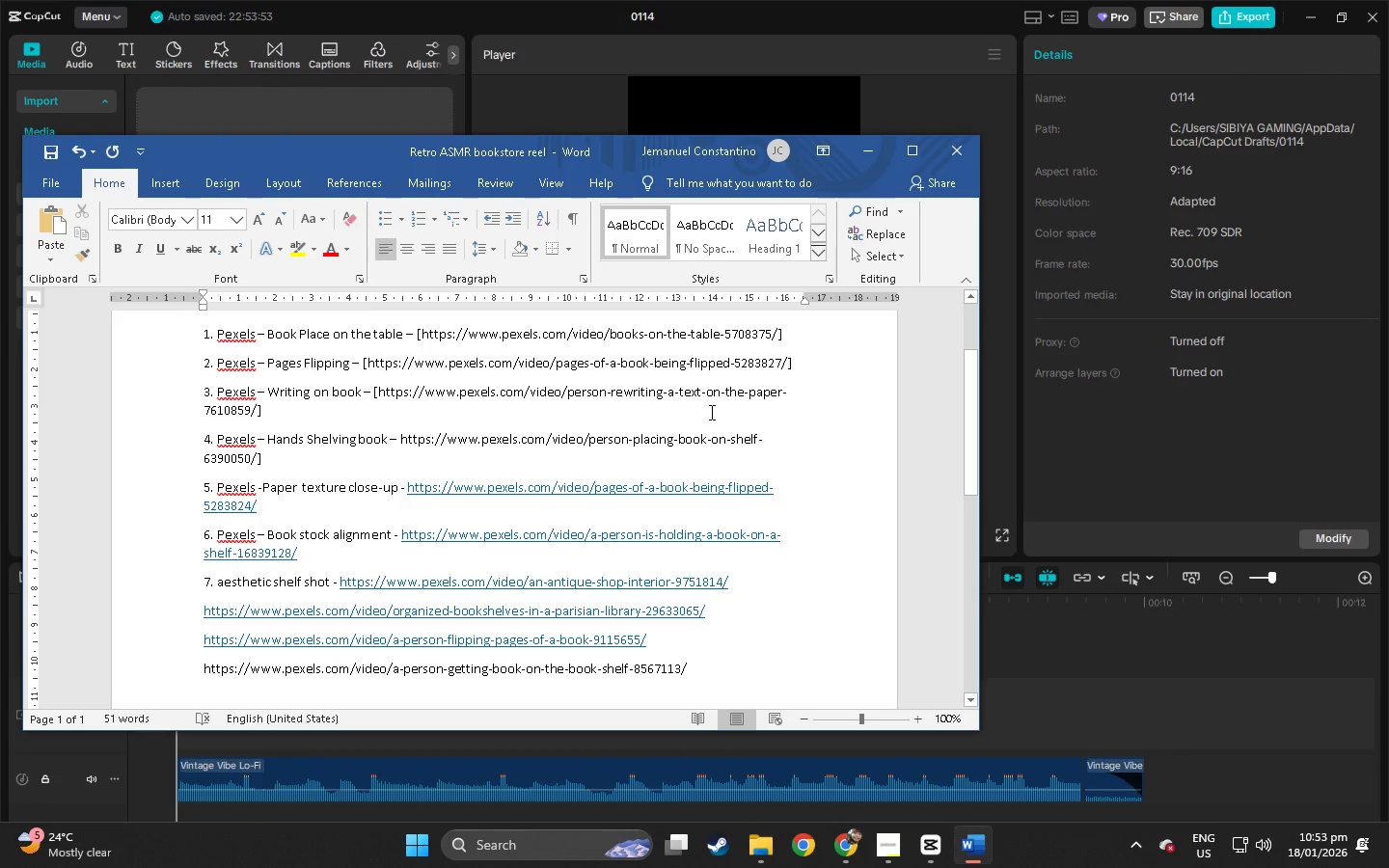 
left_click([761, 532])
 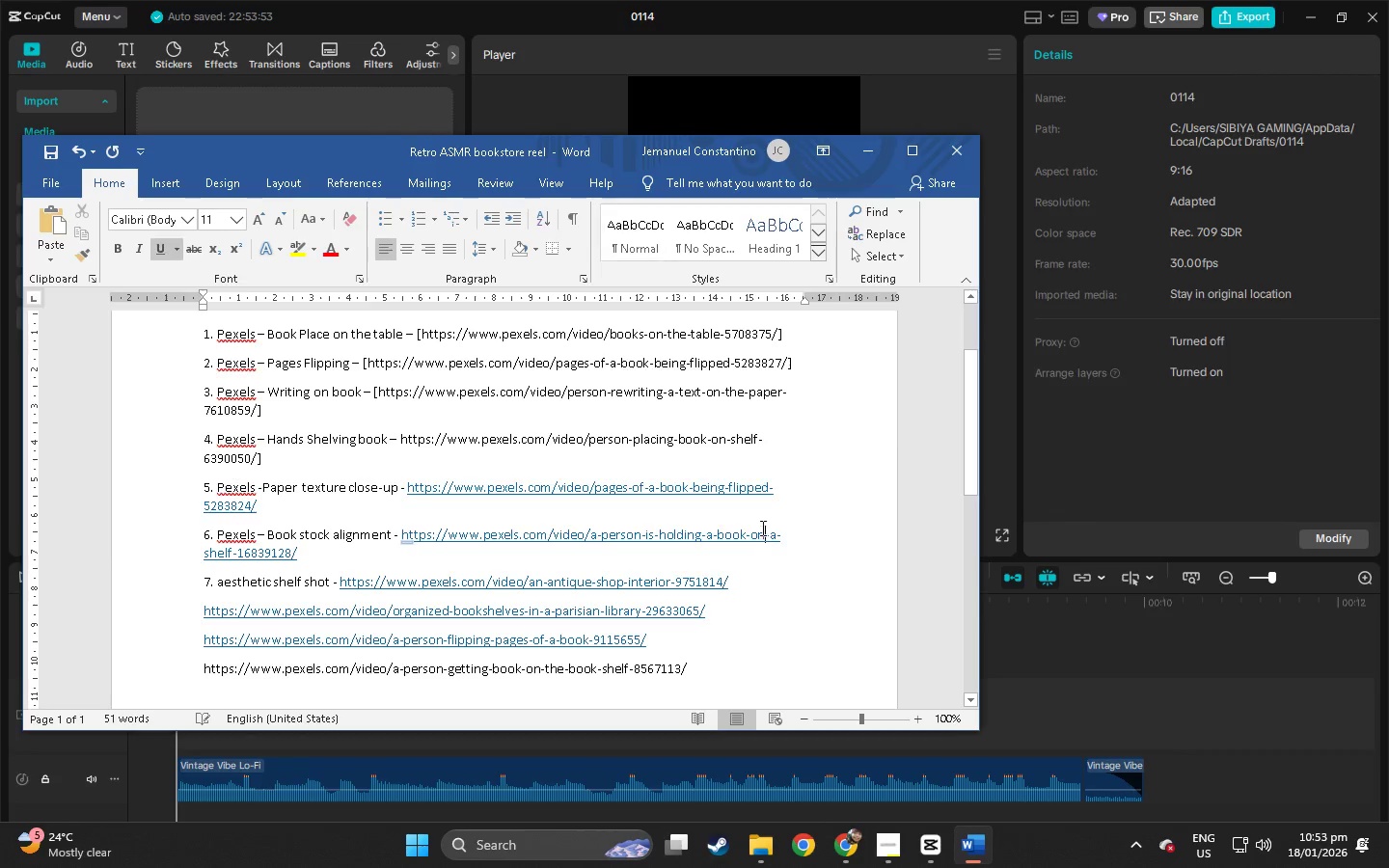 
key(Alt+Tab)
 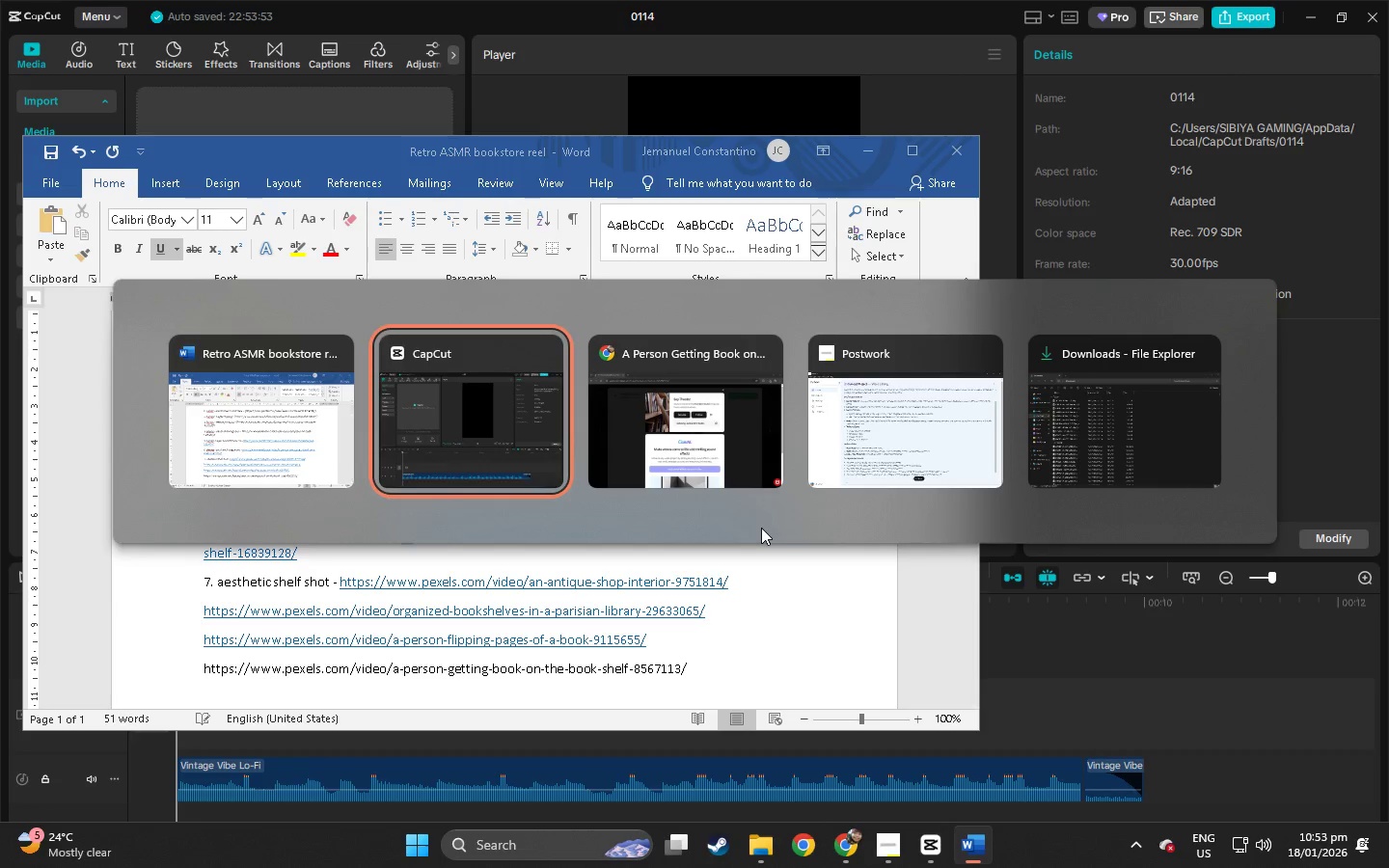 
key(Alt+Tab)
 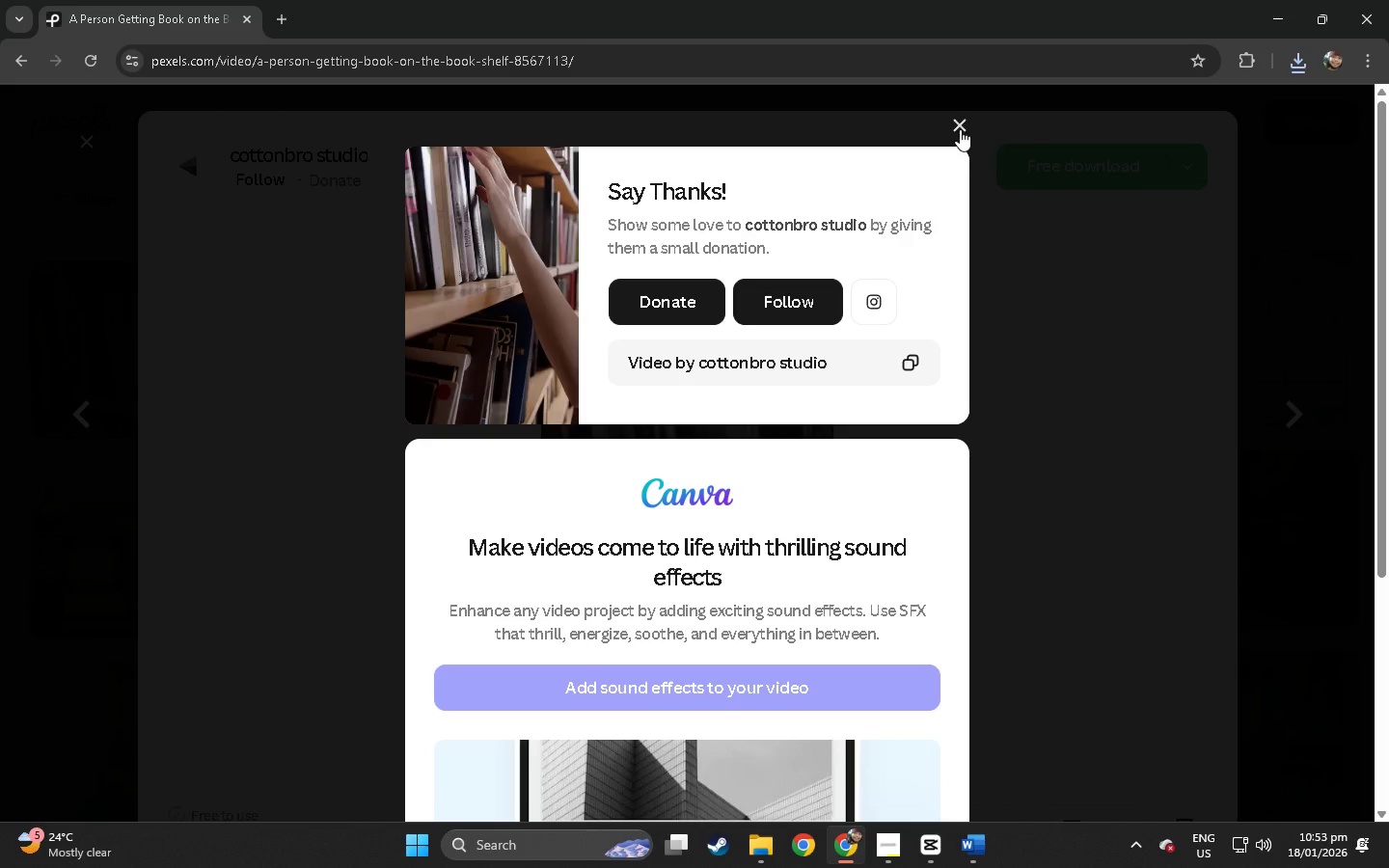 
left_click([960, 129])
 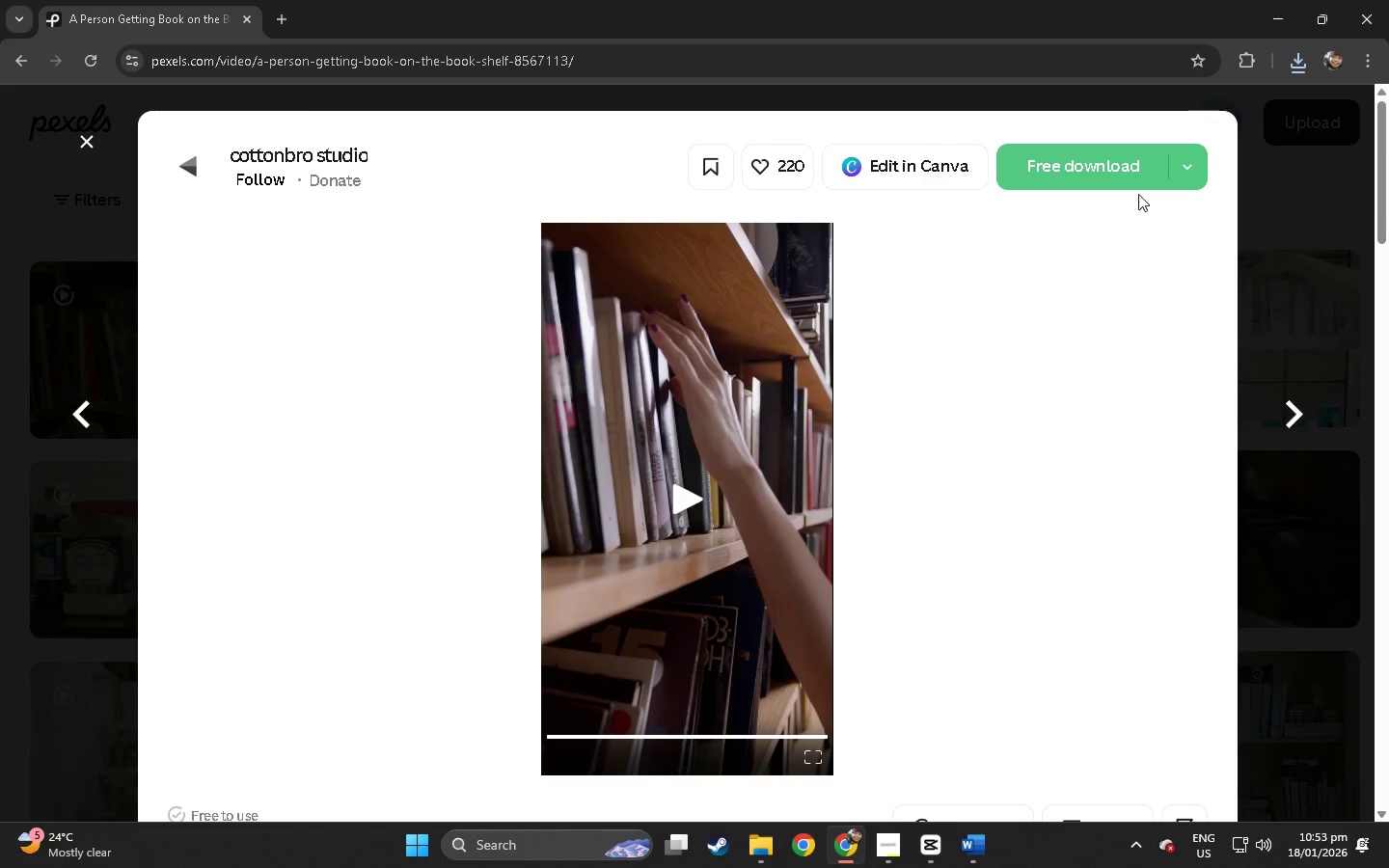 
left_click([1293, 61])
 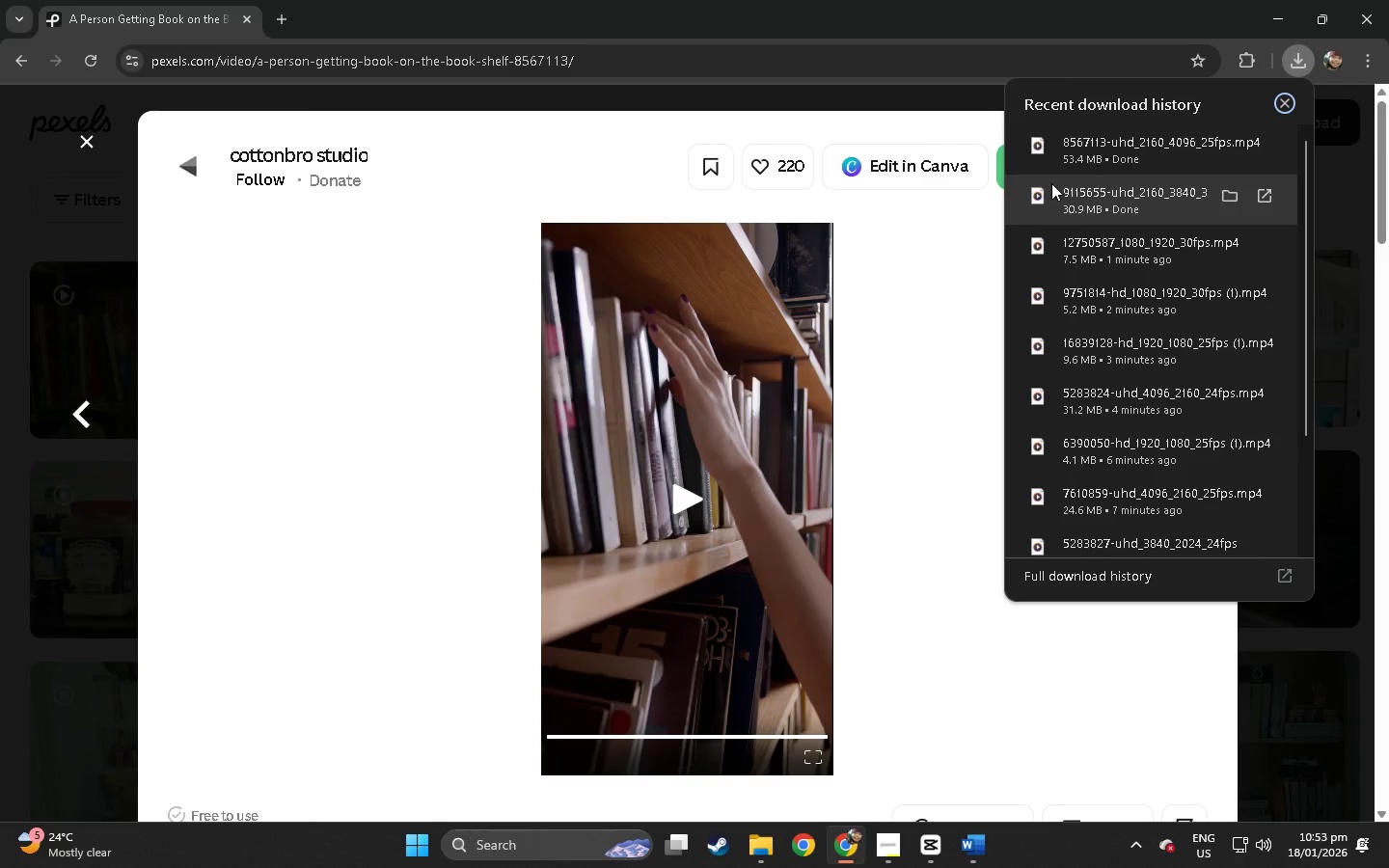 
left_click([1074, 153])
 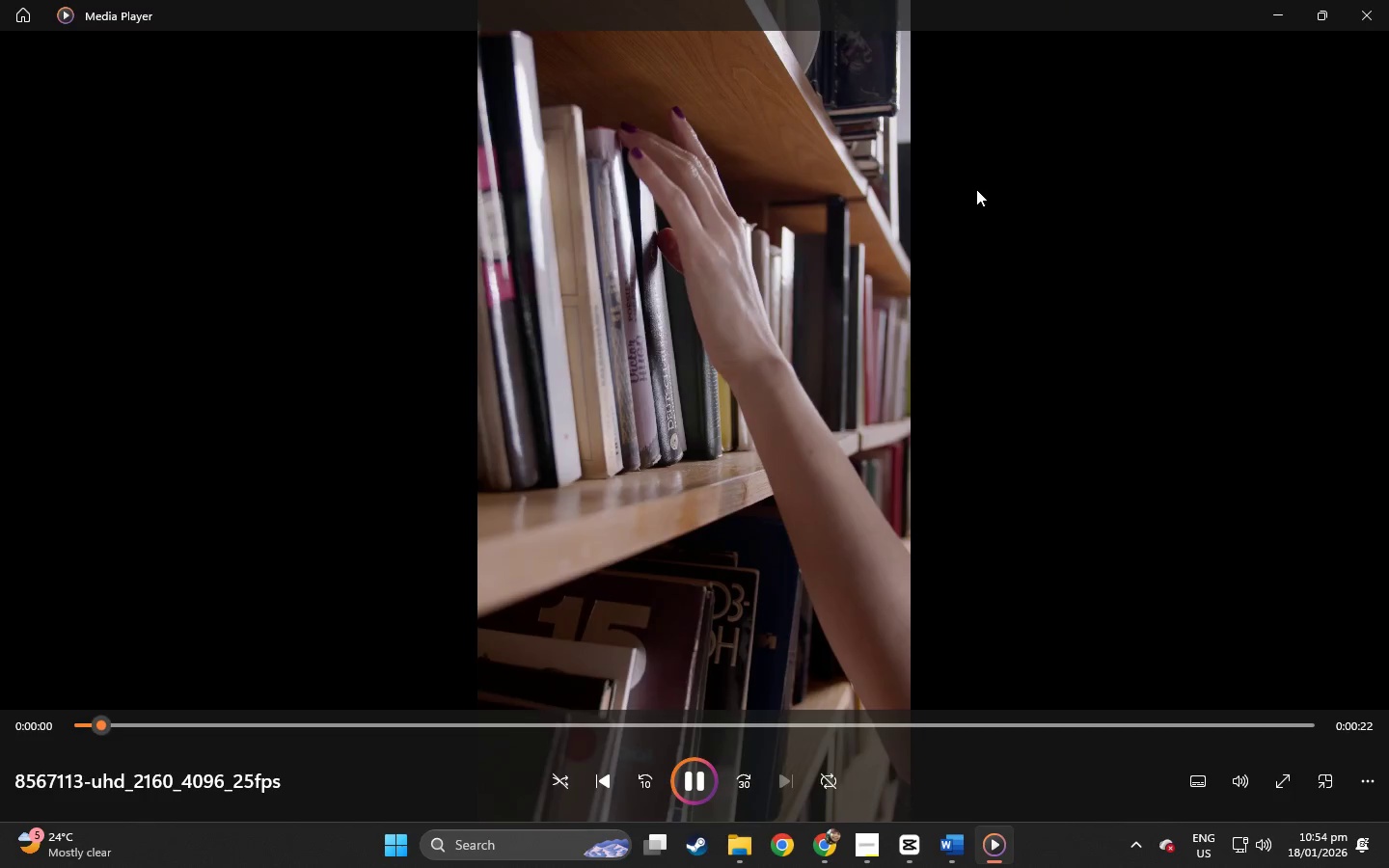 
left_click([1365, 28])
 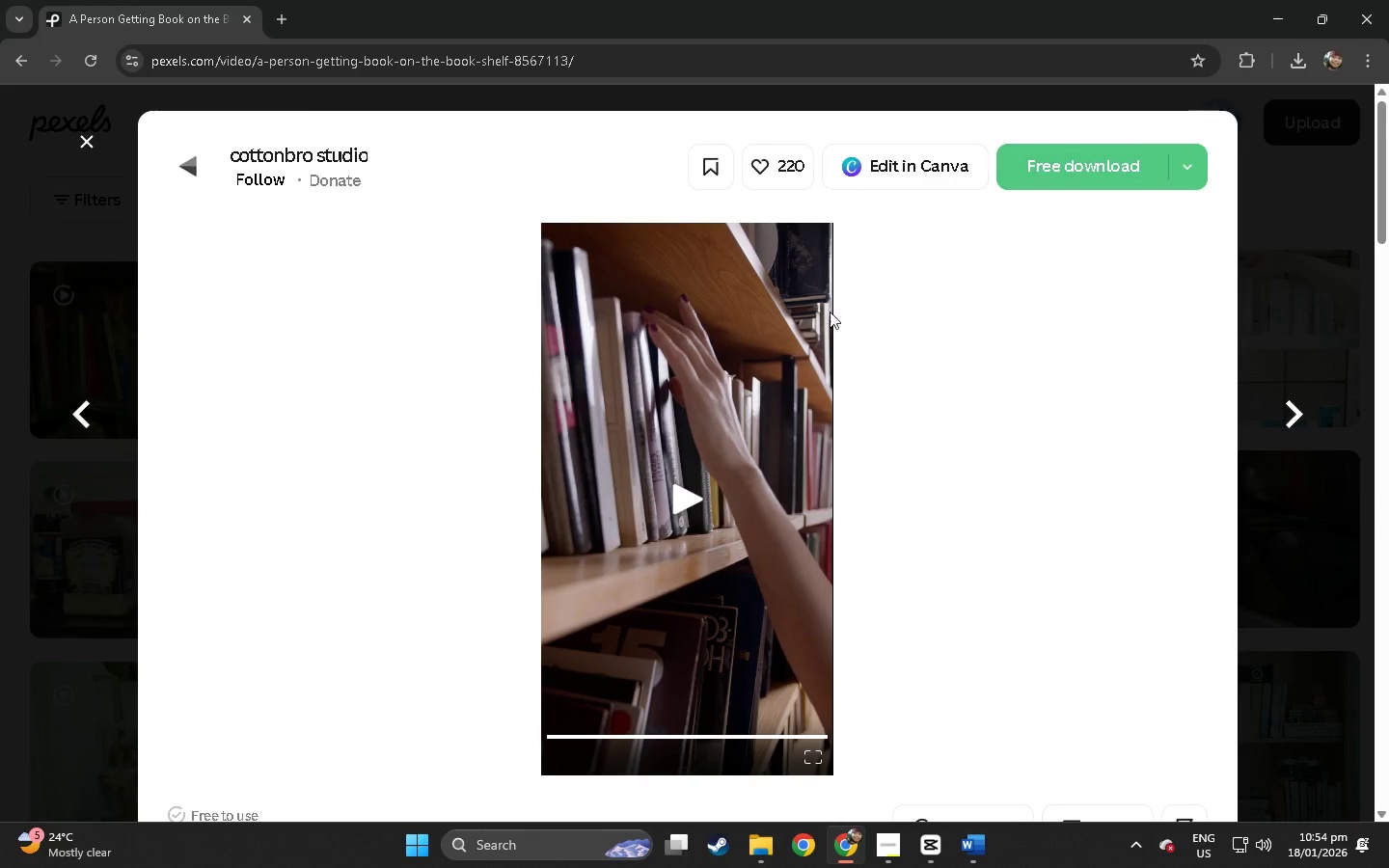 
left_click([1050, 292])
 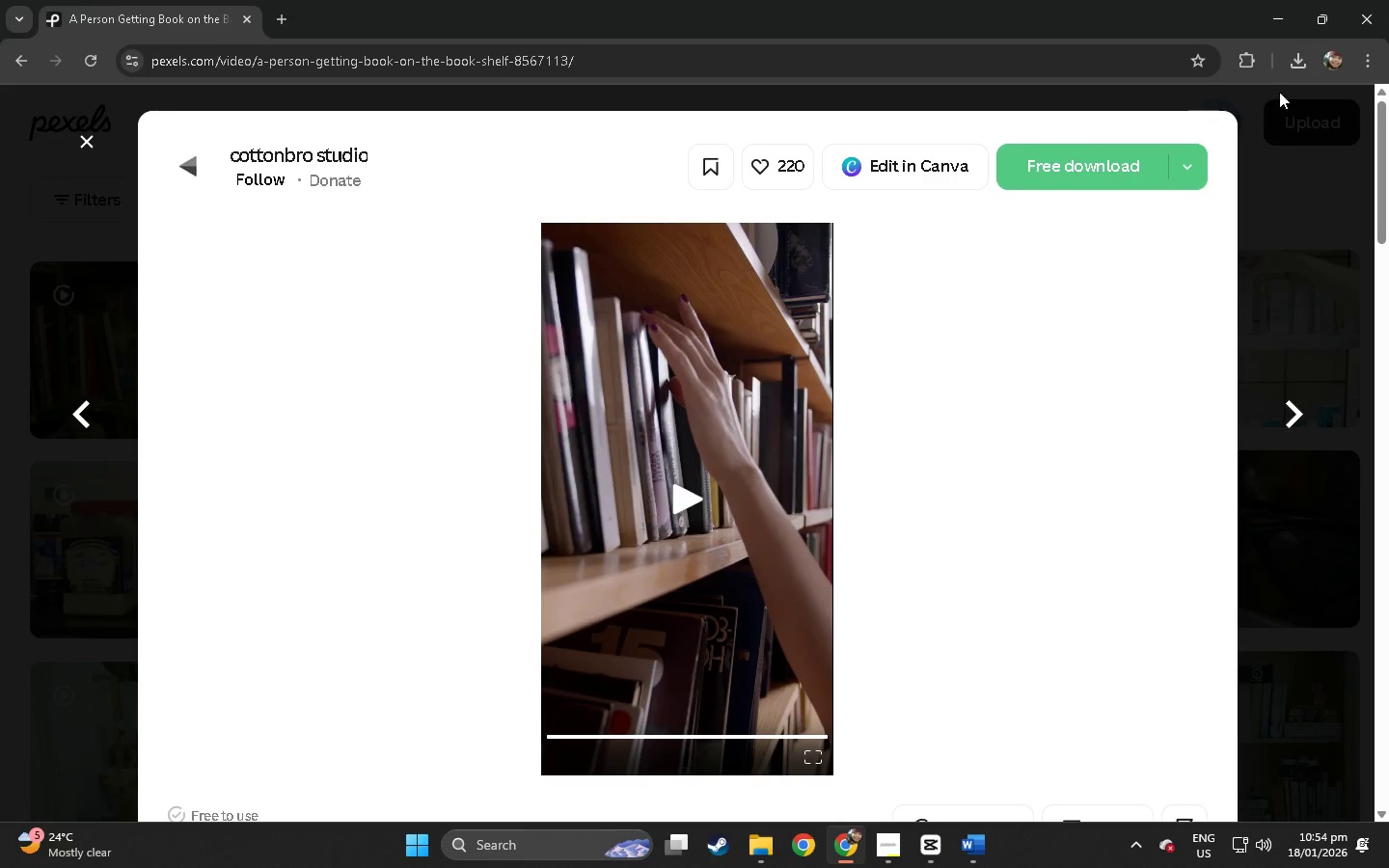 
left_click([1299, 69])
 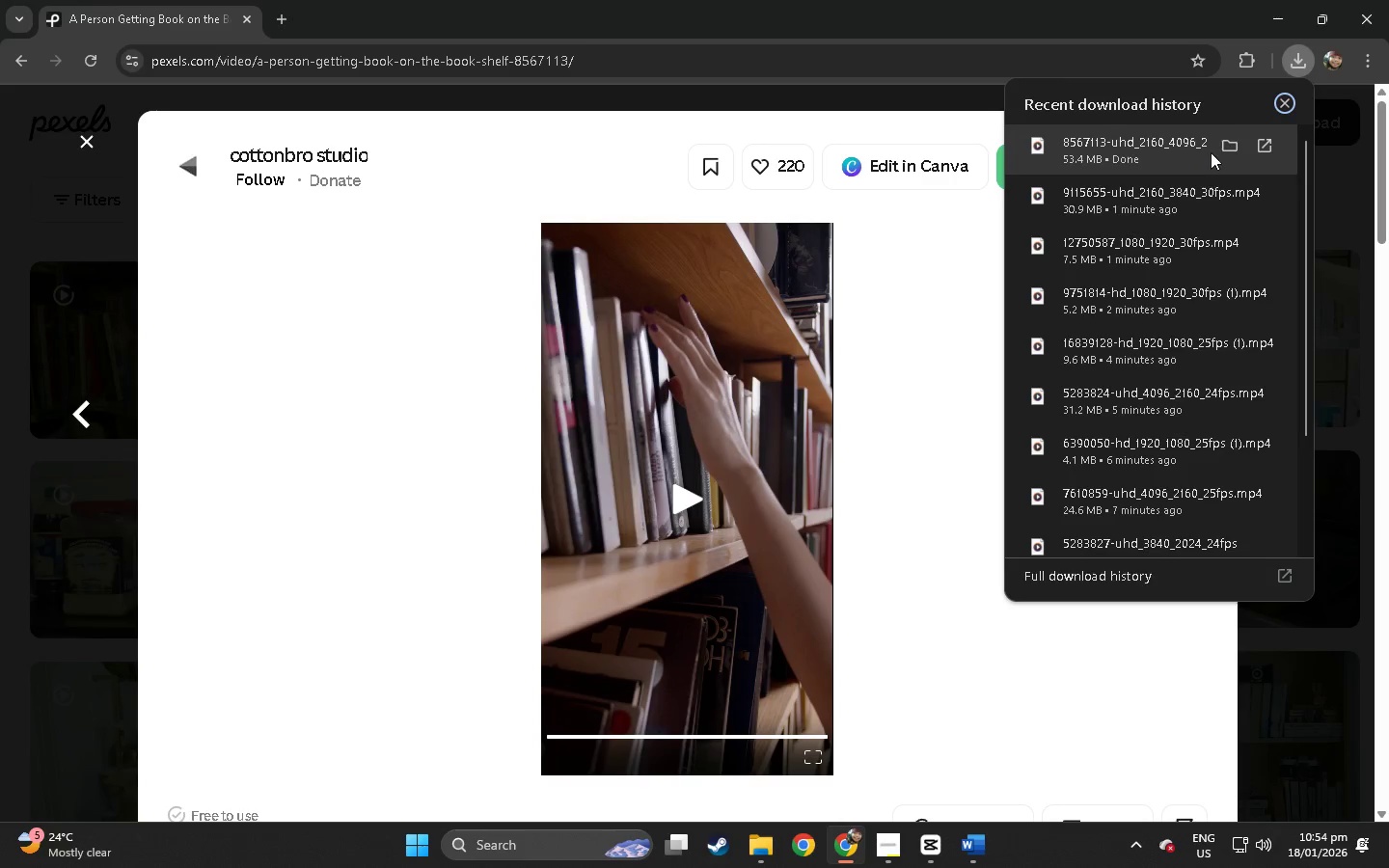 
left_click([1230, 147])
 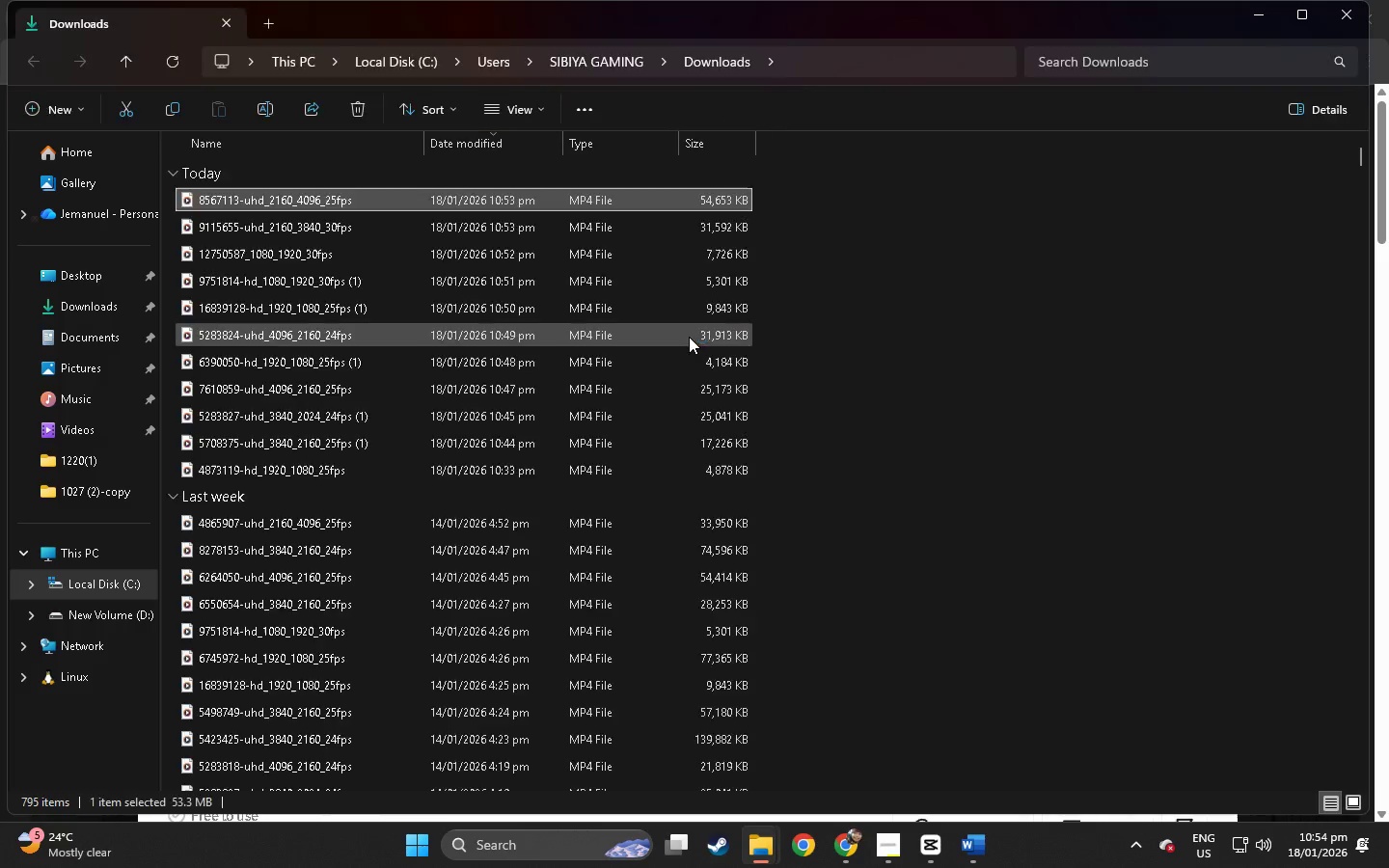 
right_click([923, 339])
 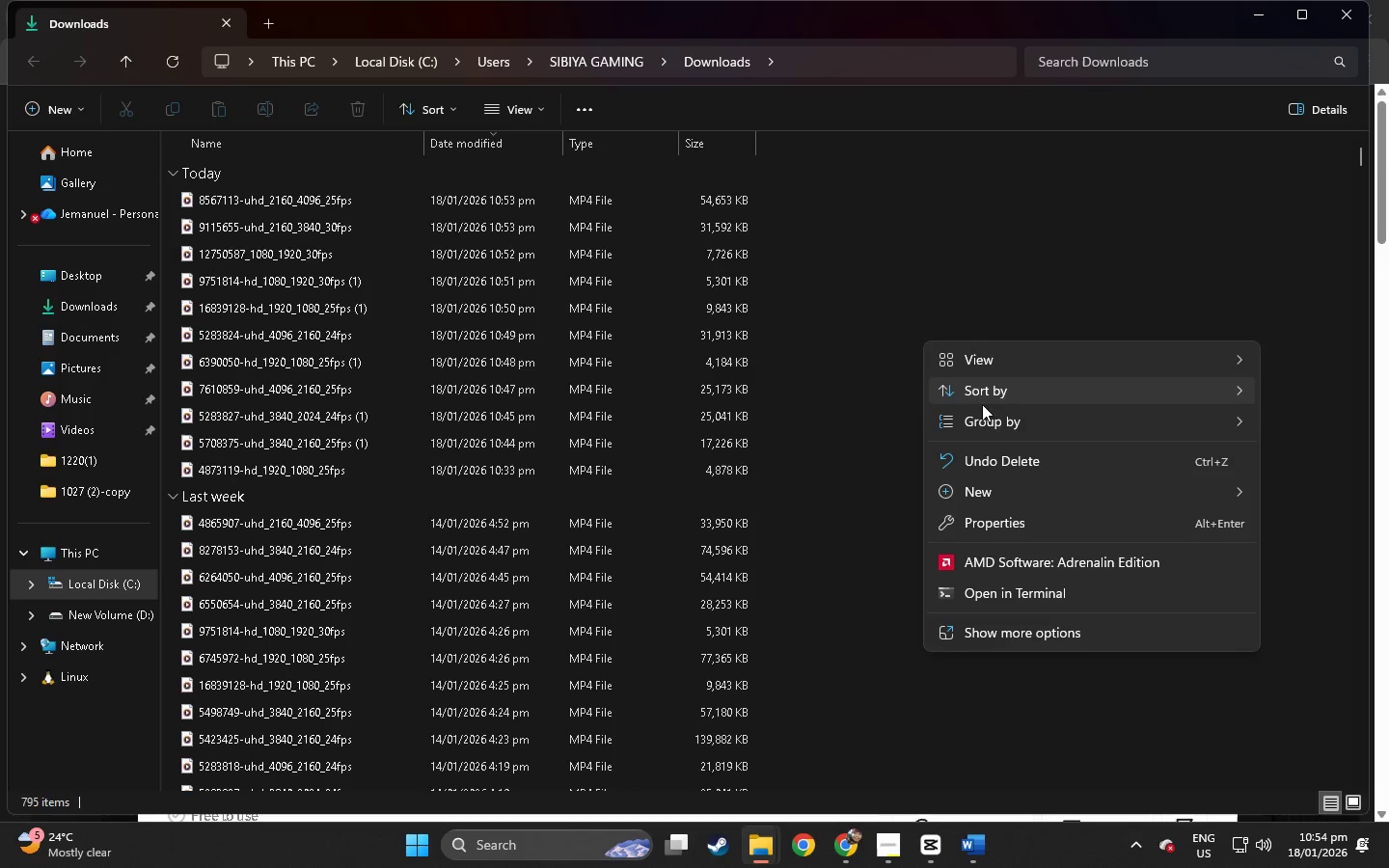 
left_click([1009, 639])
 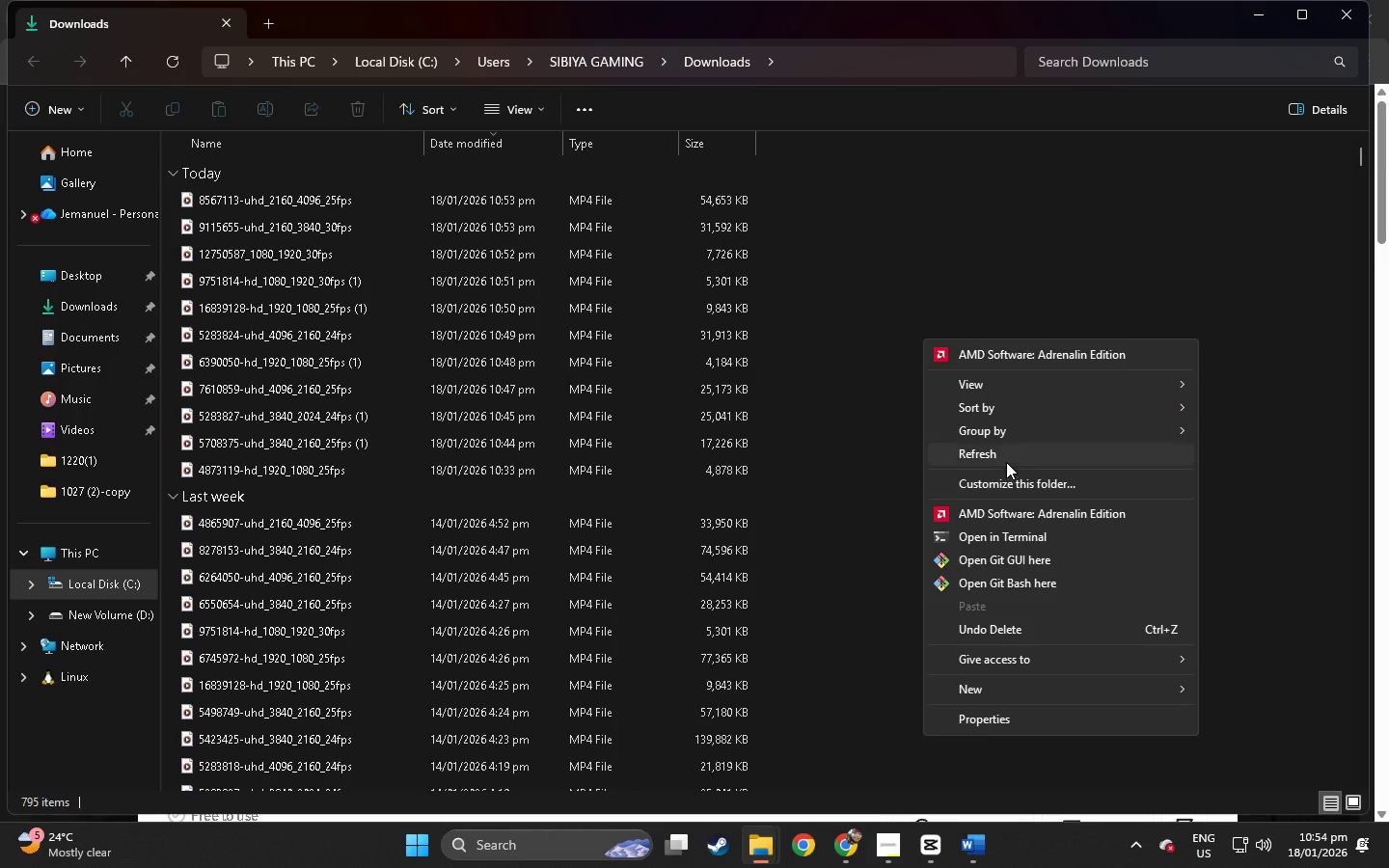 
left_click([1006, 462])
 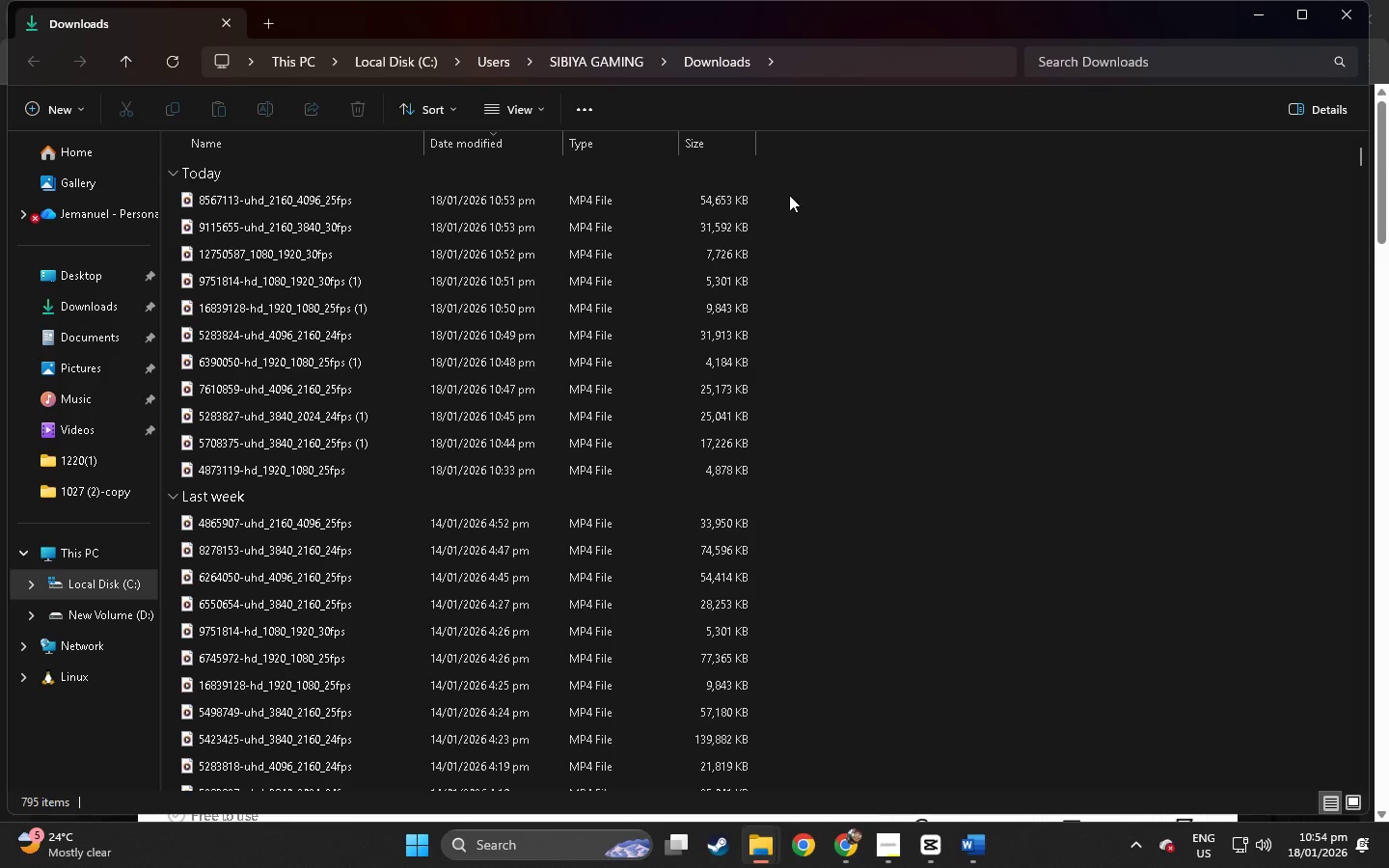 
left_click_drag(start_coordinate=[789, 195], to_coordinate=[666, 445])
 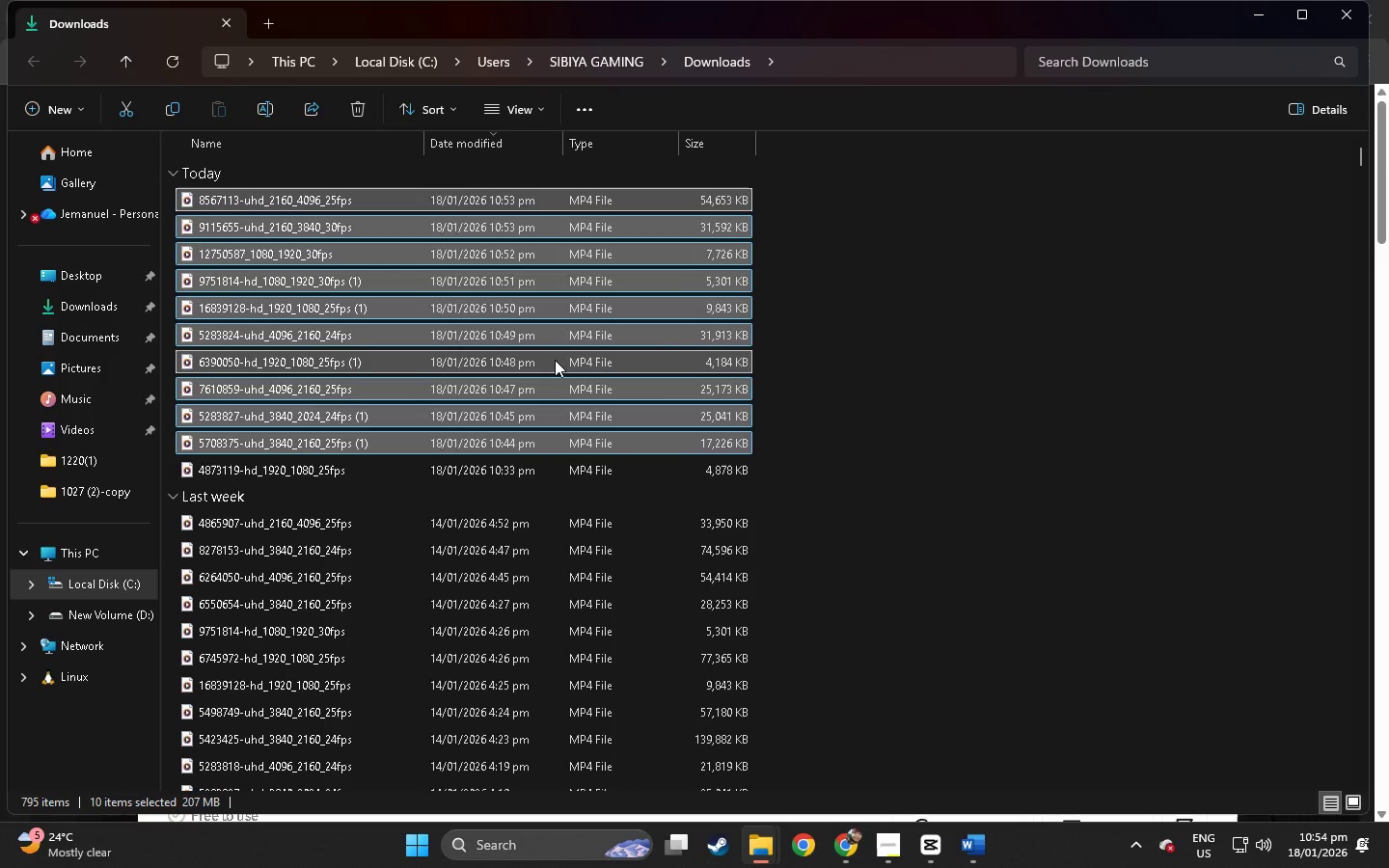 
left_click_drag(start_coordinate=[555, 359], to_coordinate=[336, 343])
 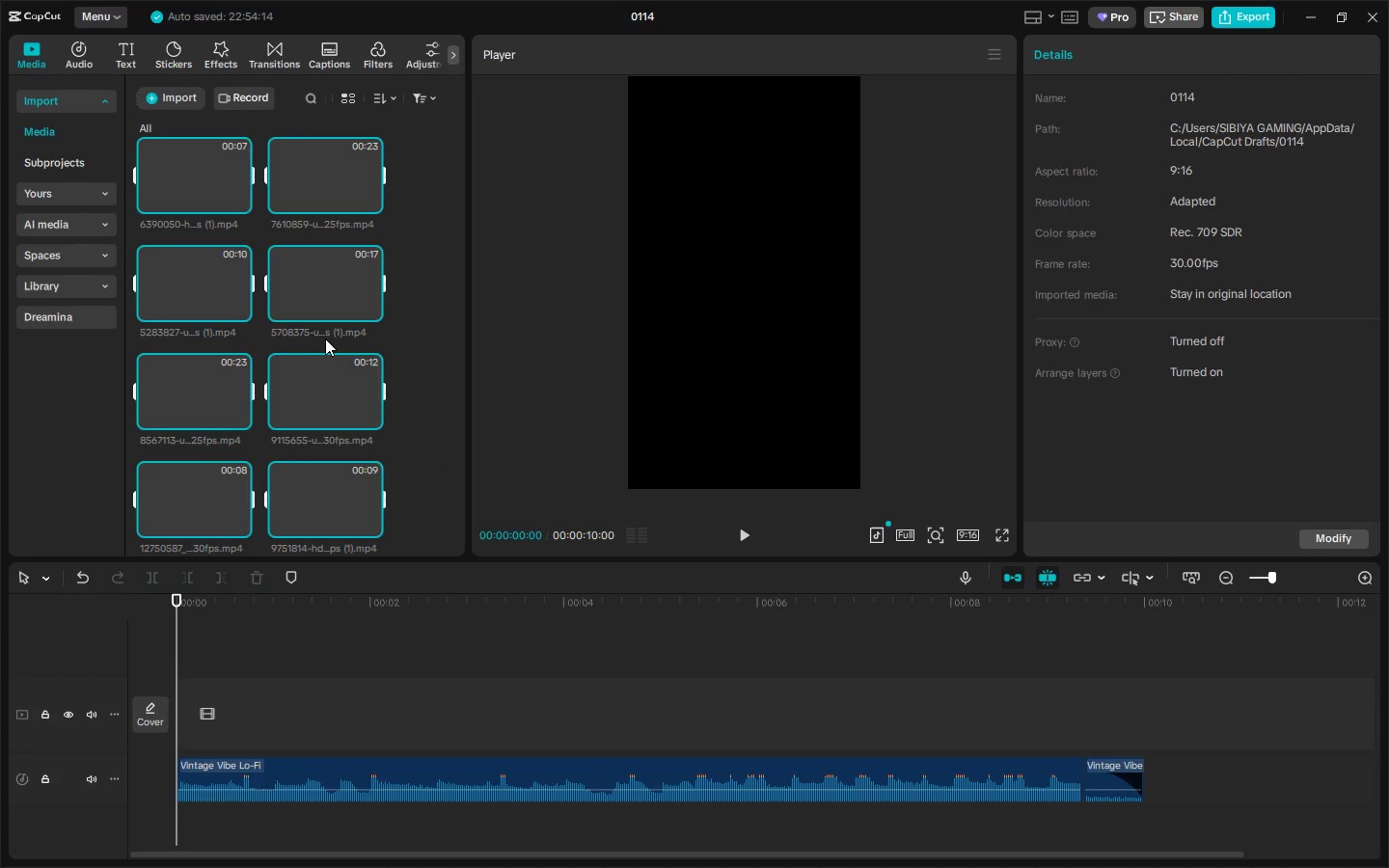 
key(Alt+Tab)
 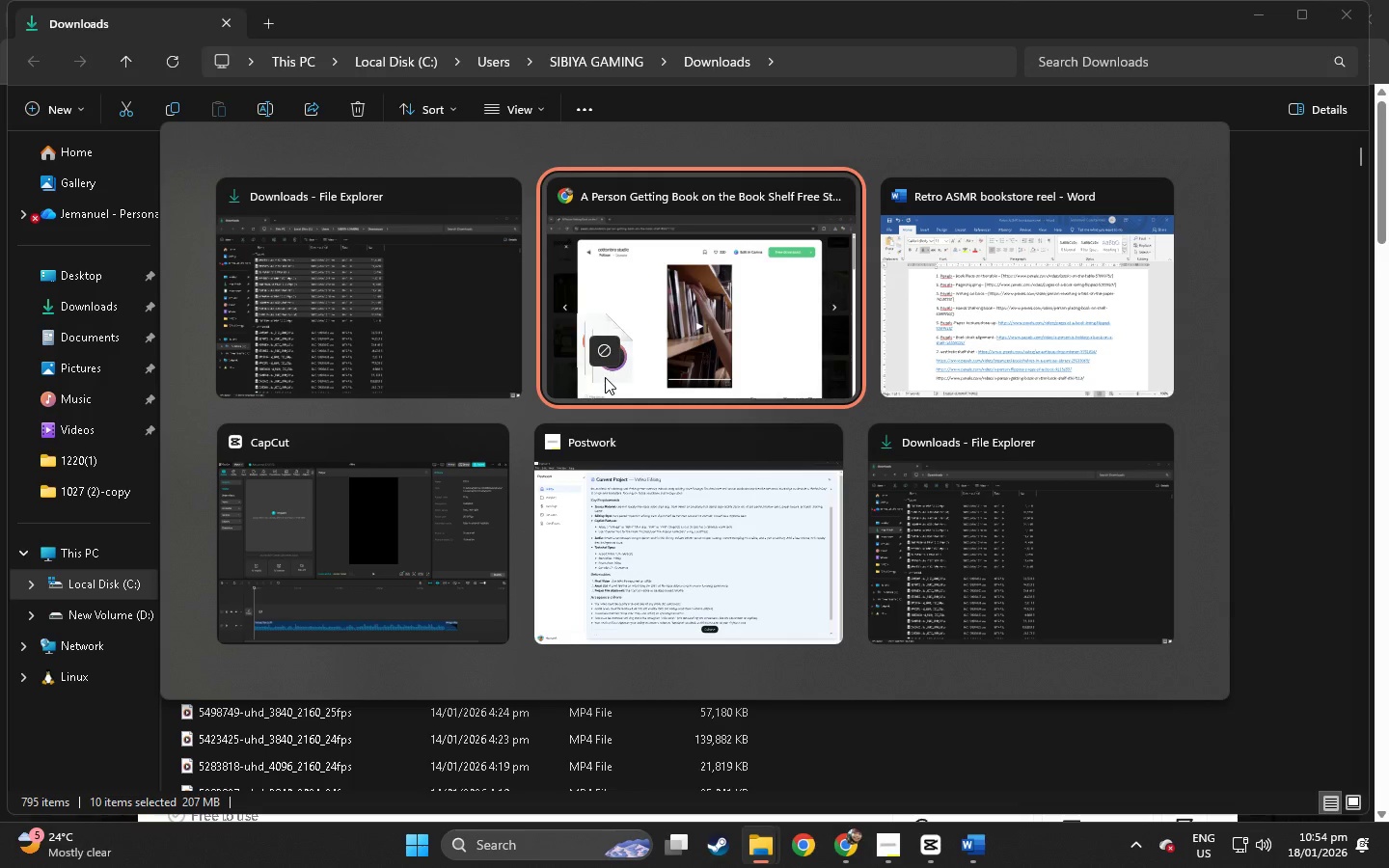 
key(Alt+Tab)
 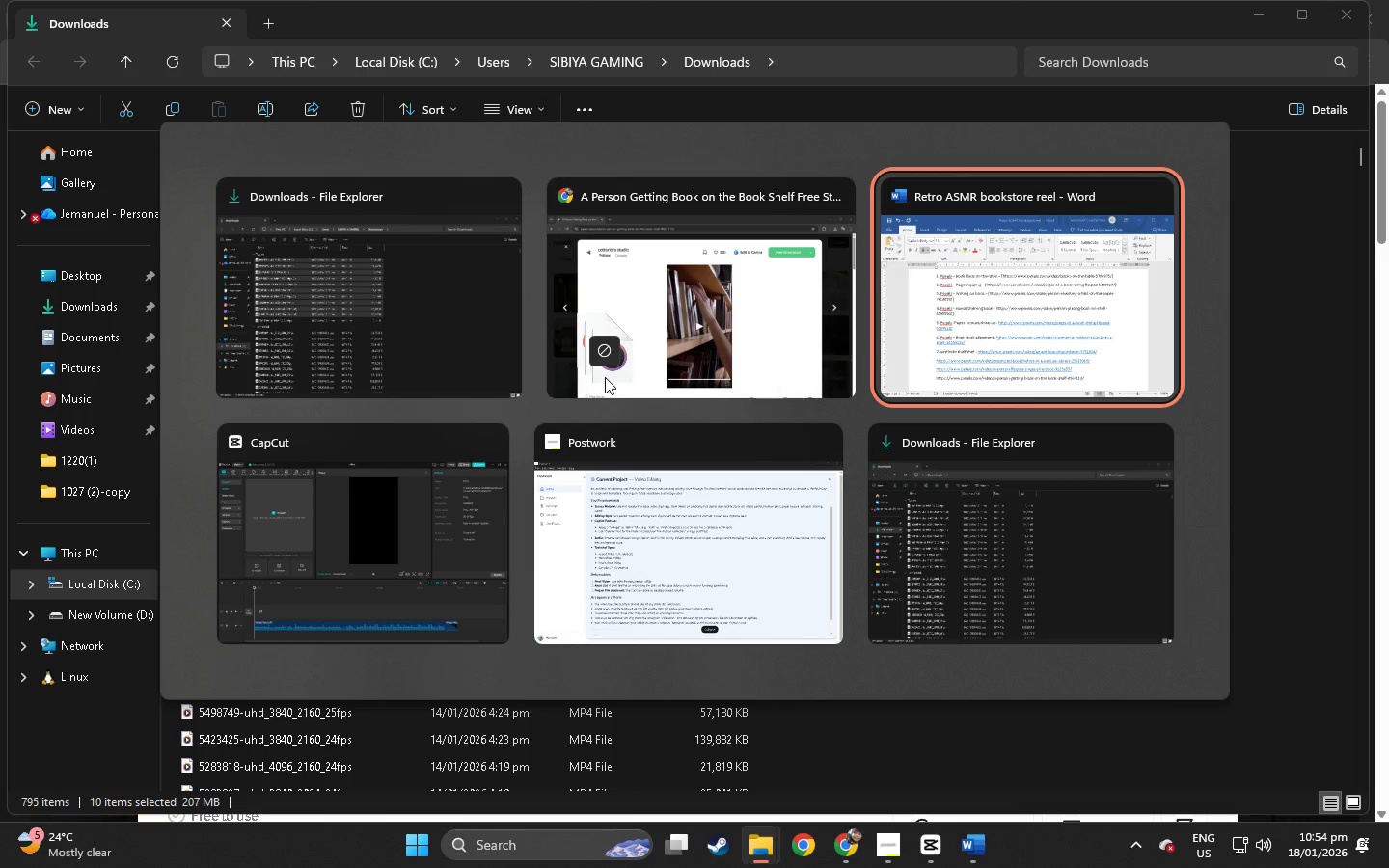 
key(Alt+Tab)
 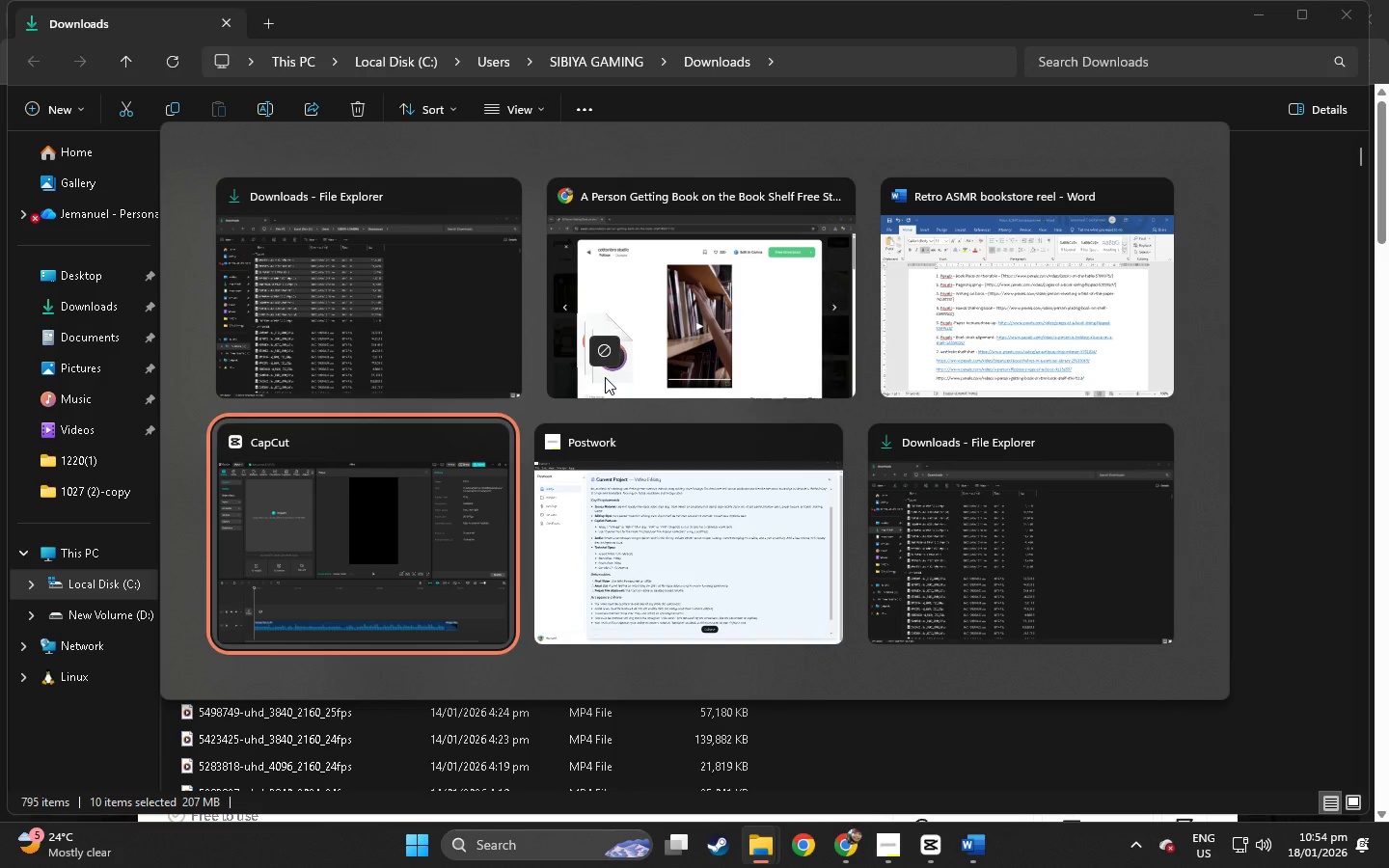 
key(Alt+Tab)
 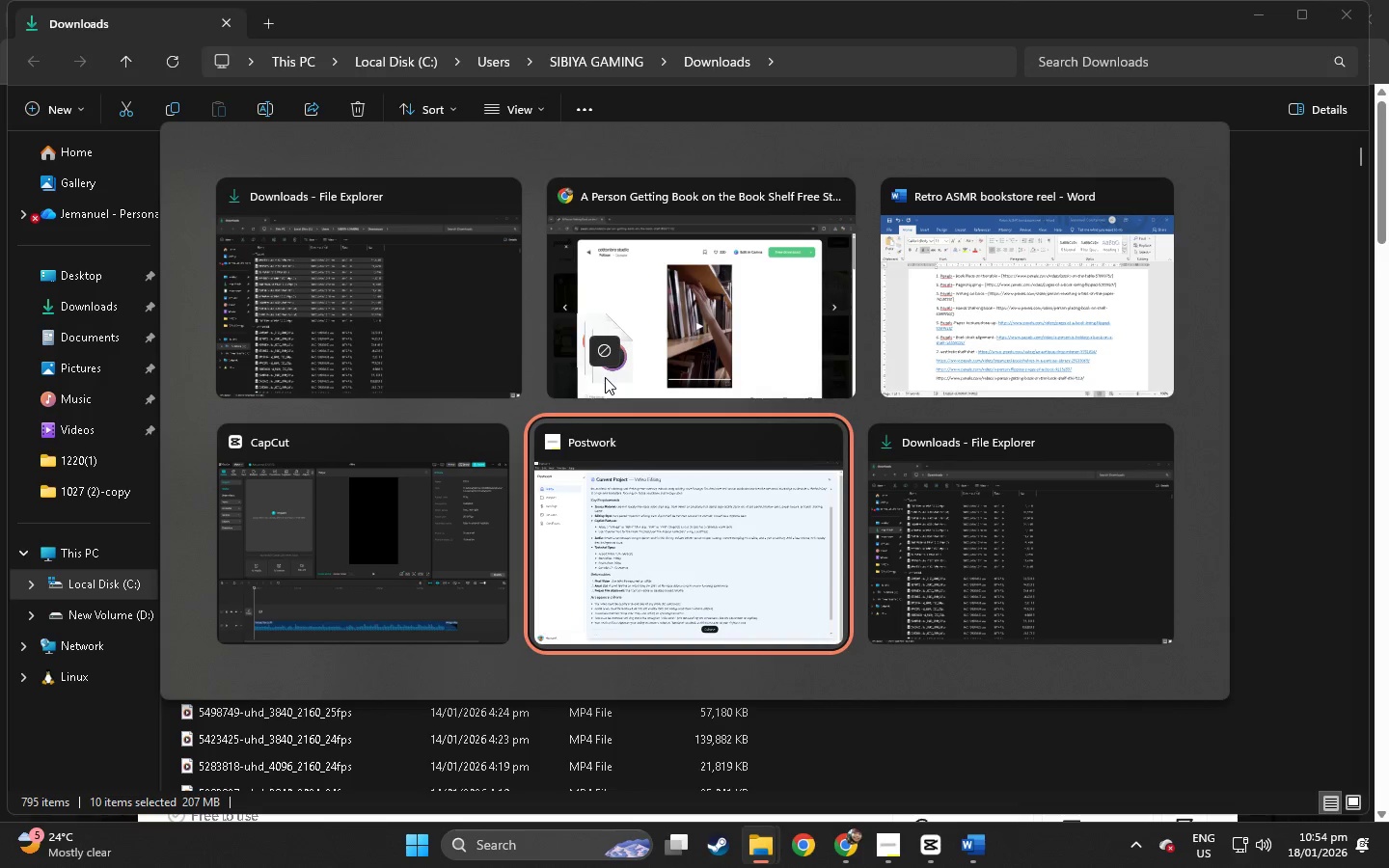 
key(Alt+Tab)
 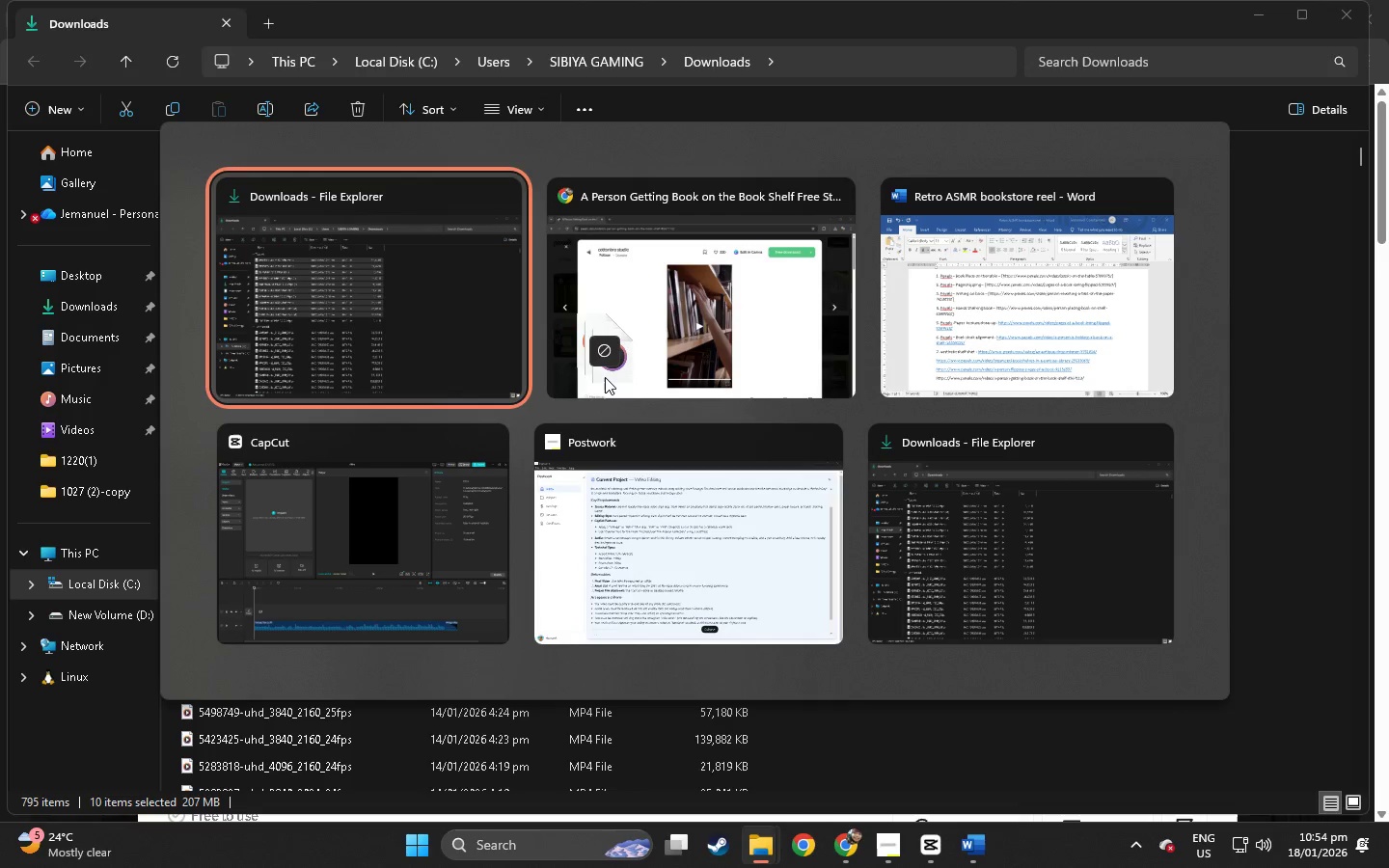 
key(Alt+Tab)
 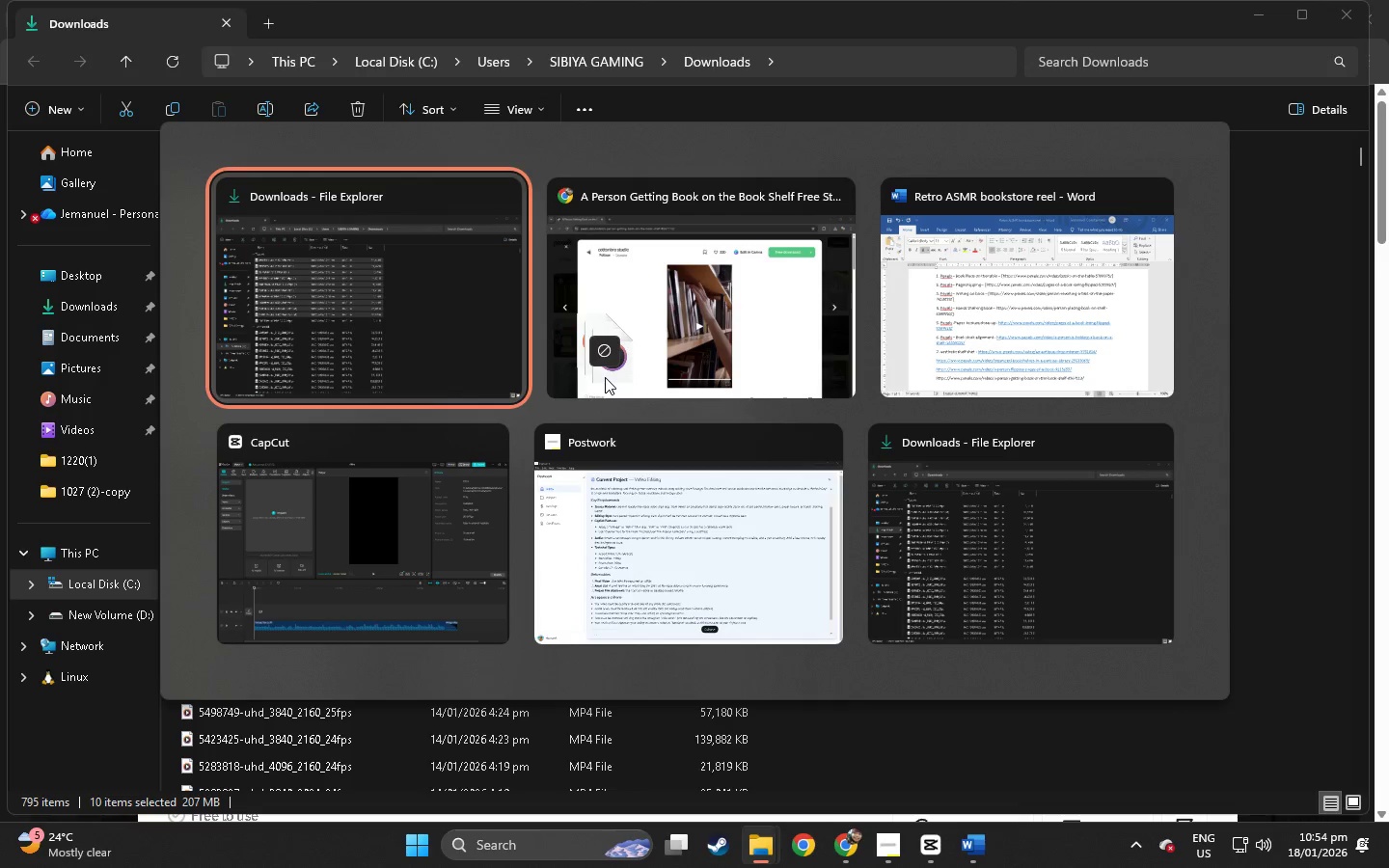 
key(Alt+Tab)
 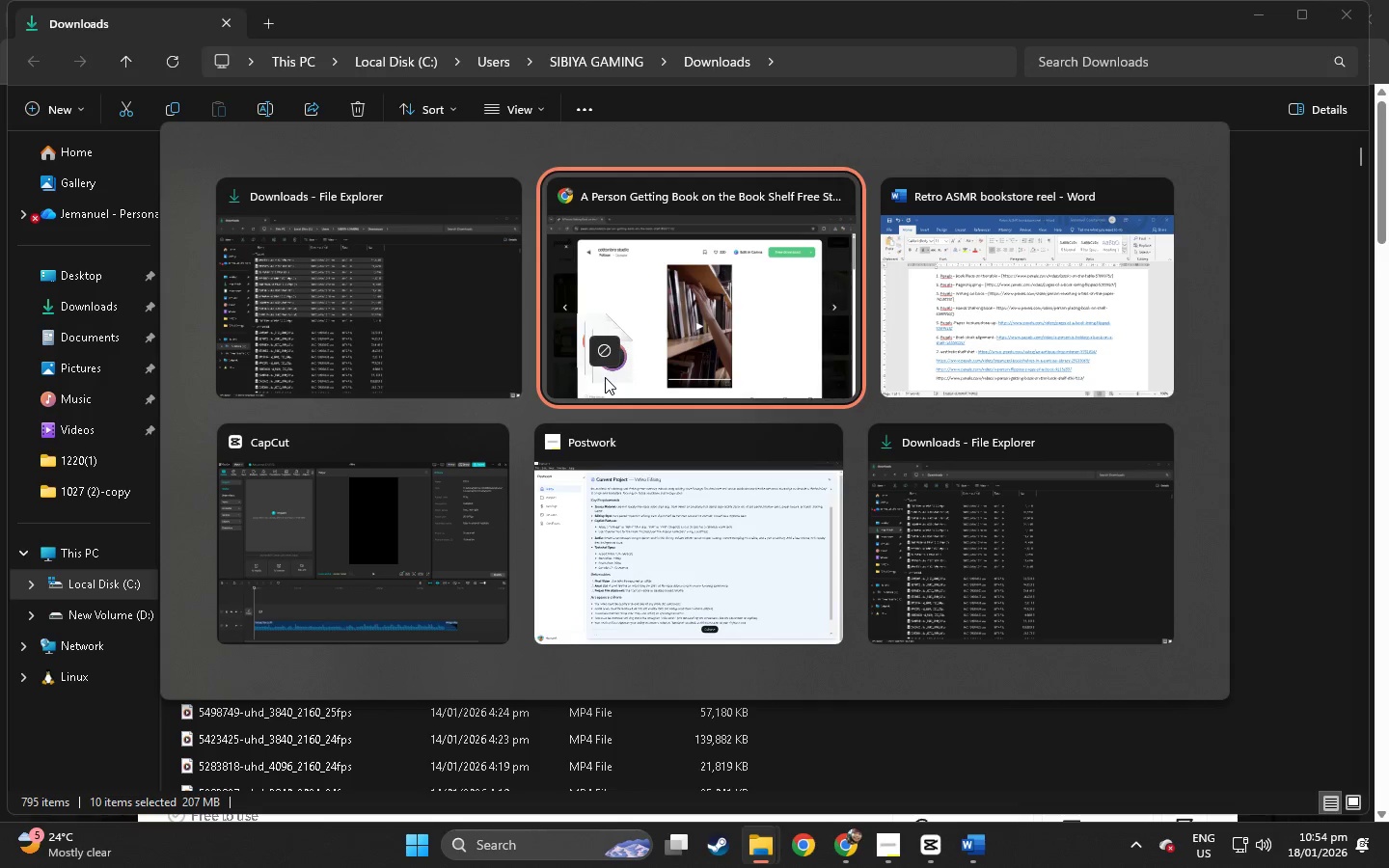 
key(Alt+Tab)
 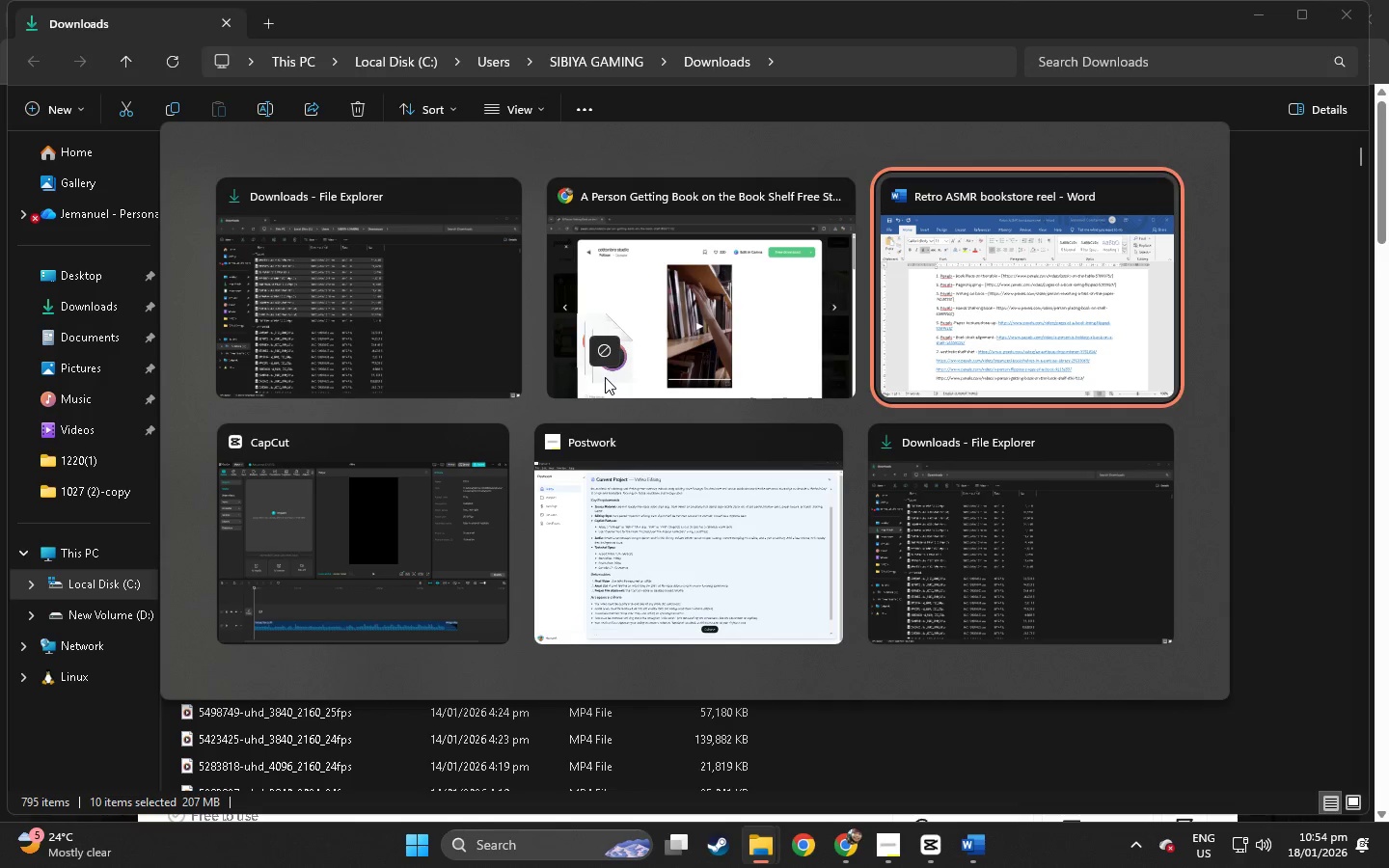 
key(Alt+Tab)
 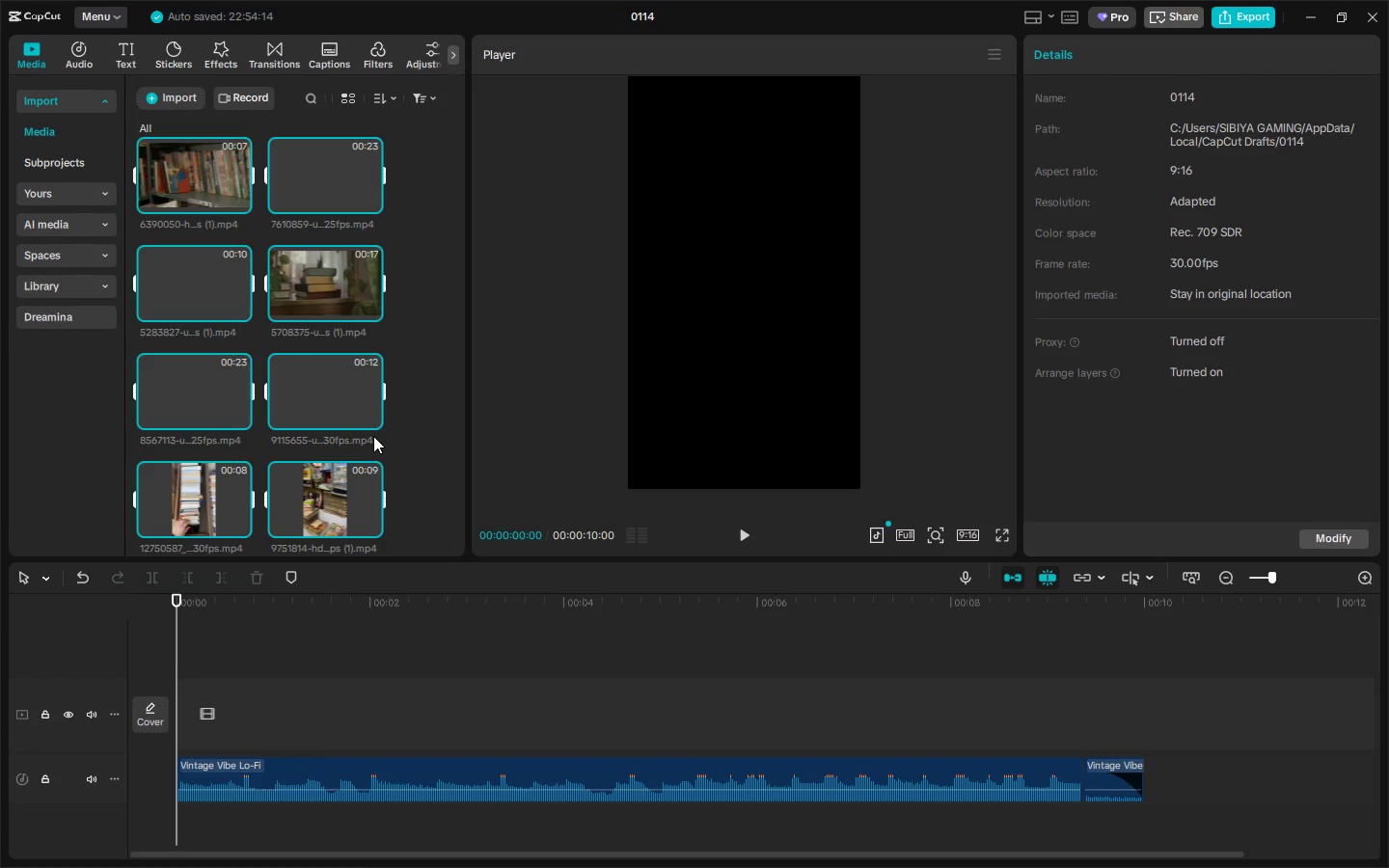 
scroll: coordinate [347, 366], scroll_direction: up, amount: 6.0
 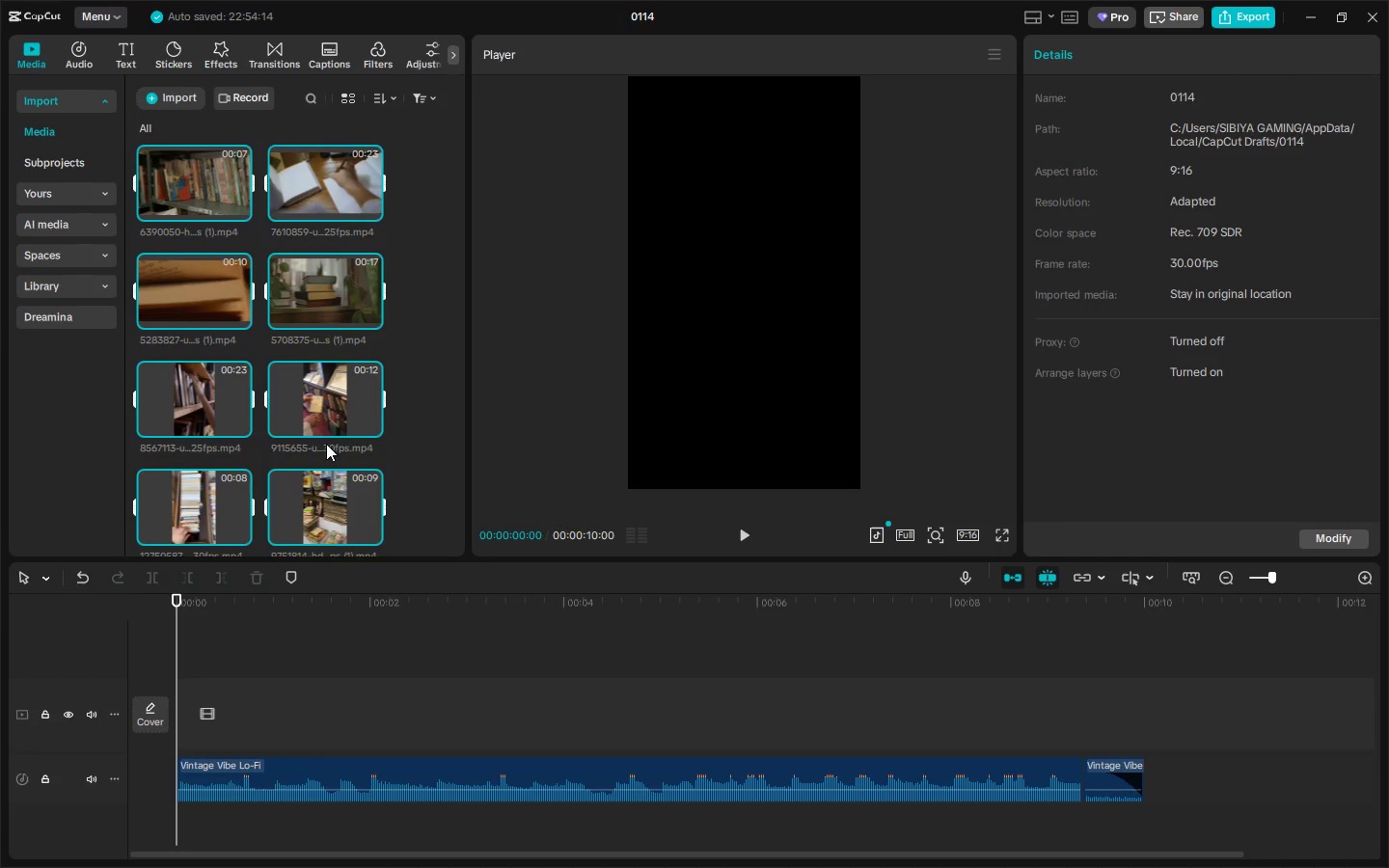 
left_click([286, 758])
 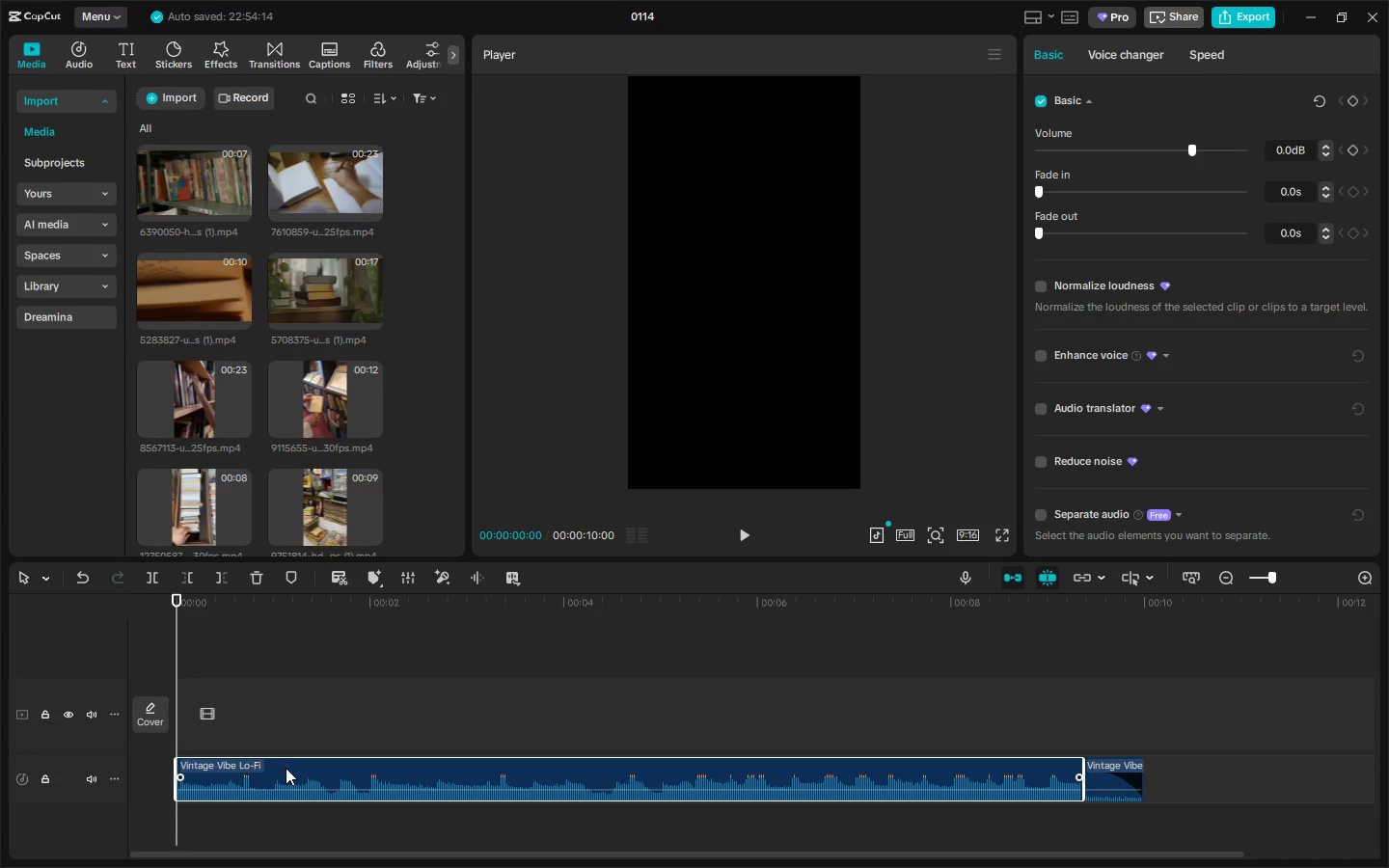 
right_click([286, 768])
 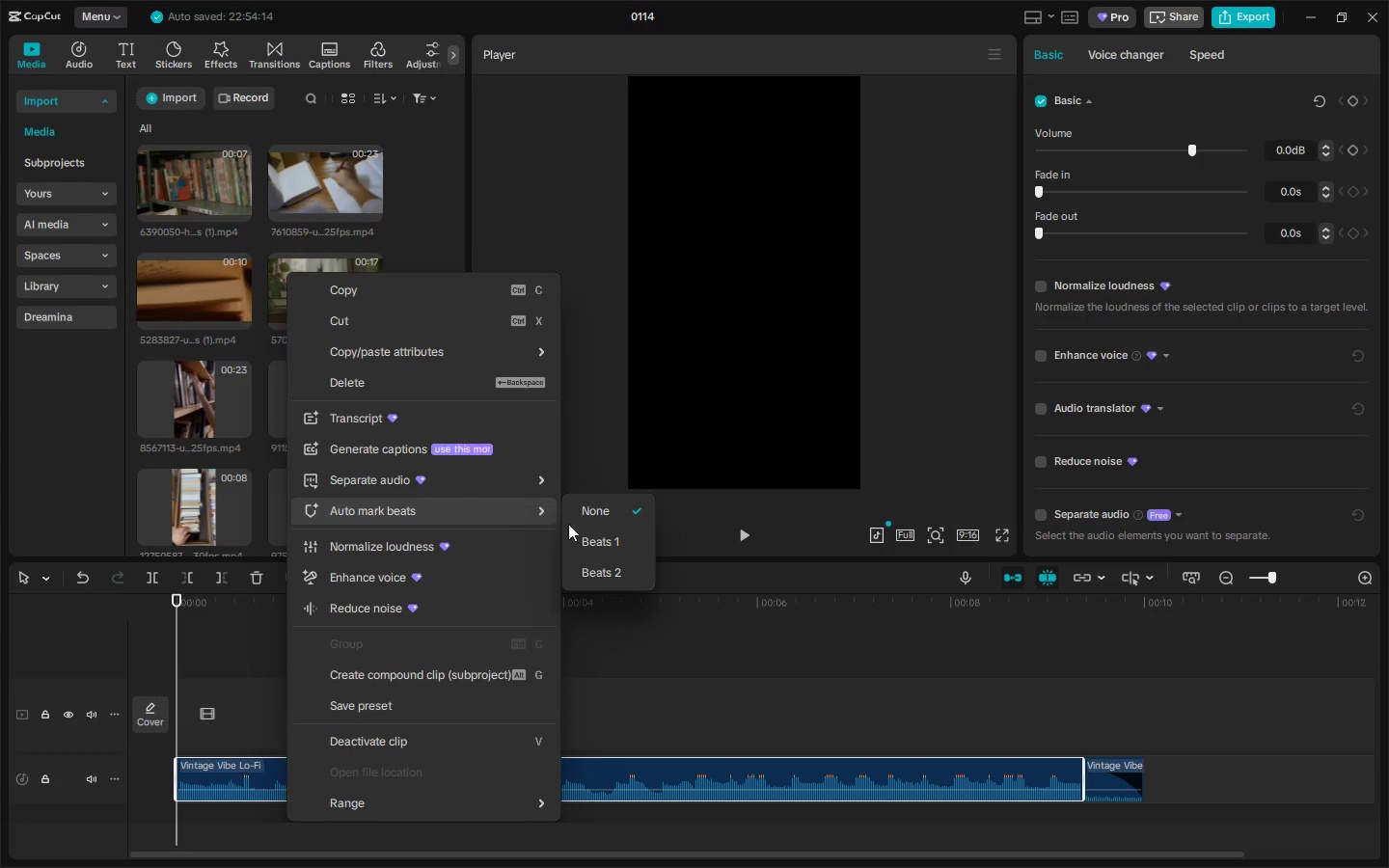 
left_click([613, 566])
 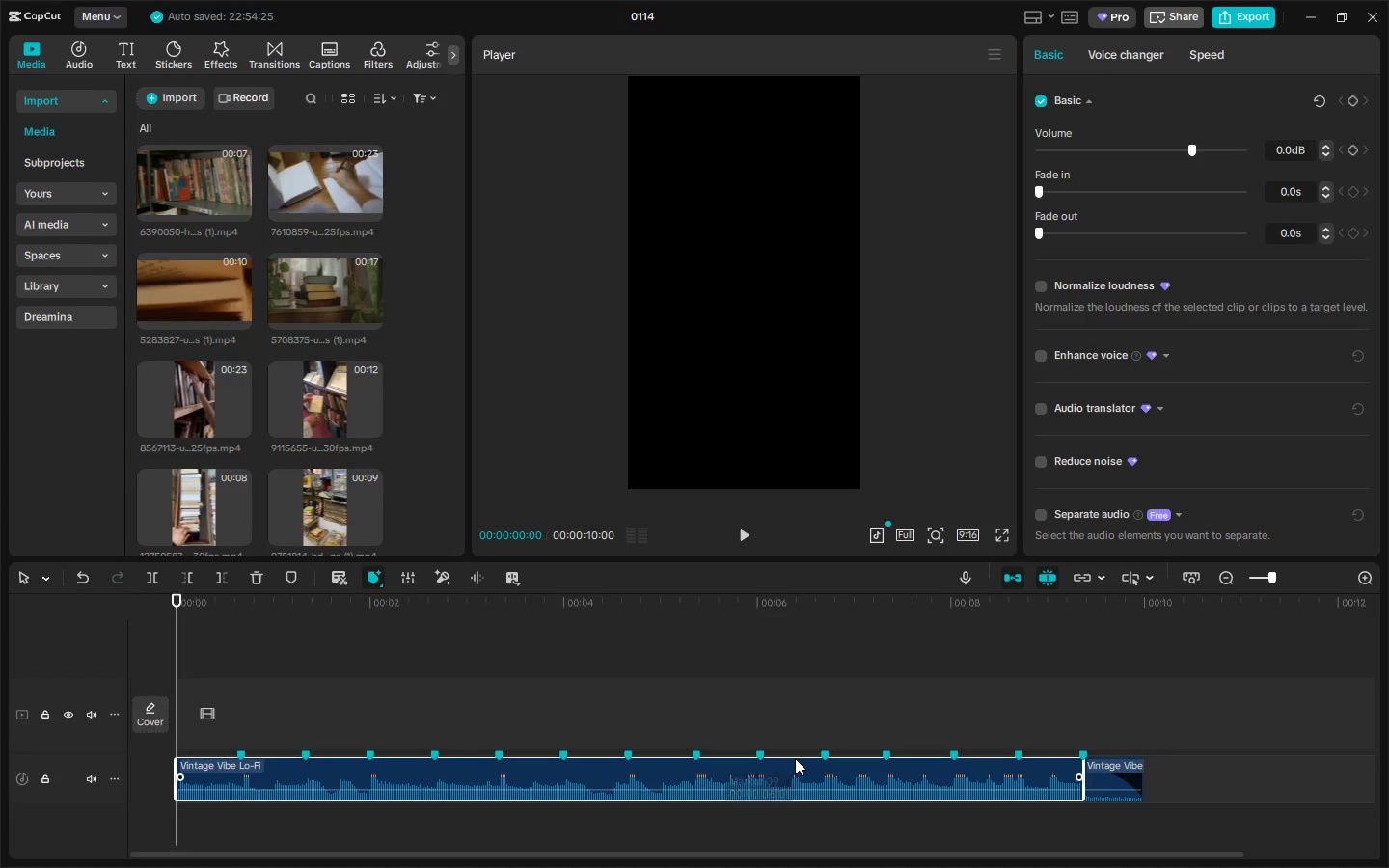 
wait(5.24)
 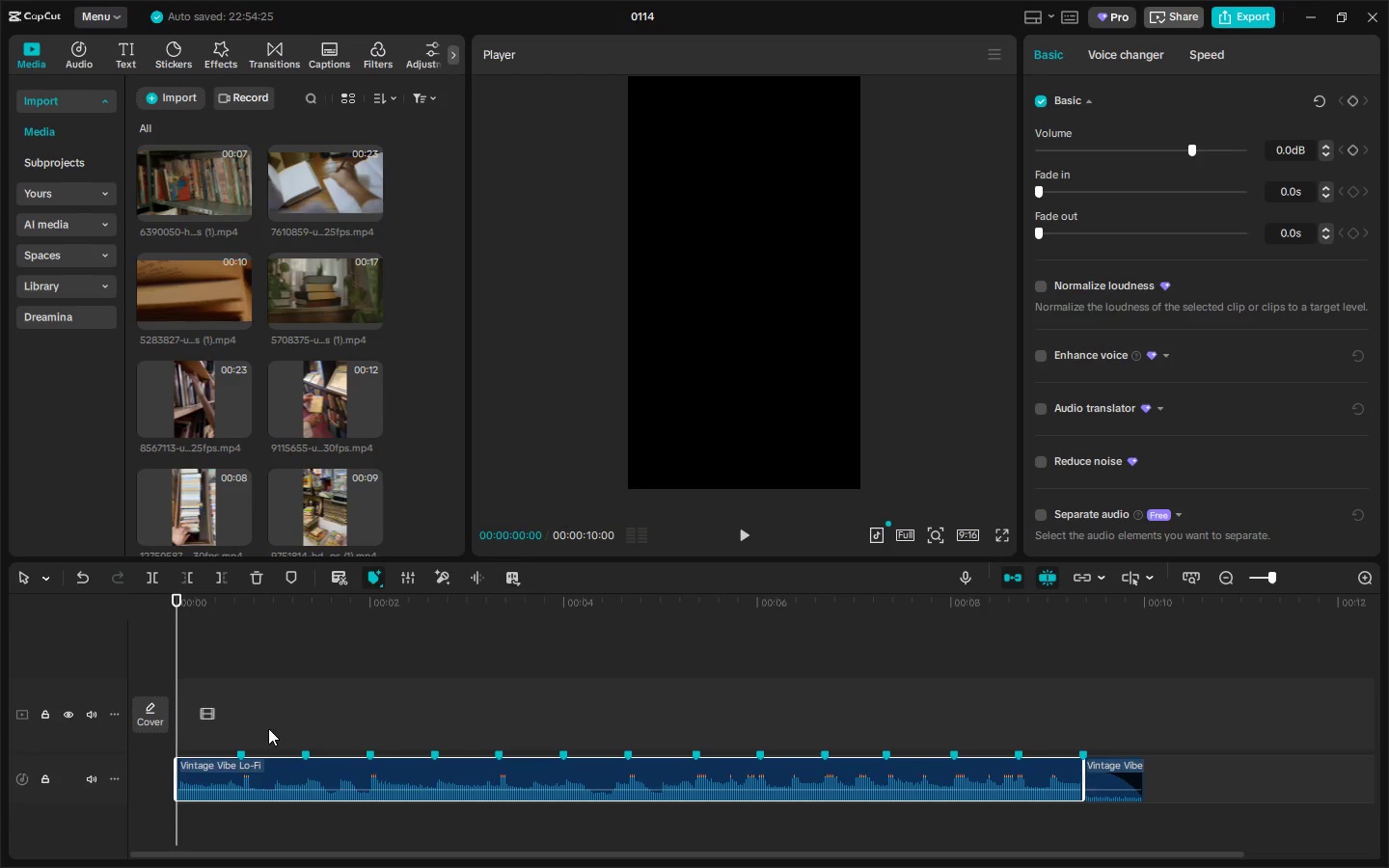 
scroll: coordinate [208, 363], scroll_direction: up, amount: 3.0
 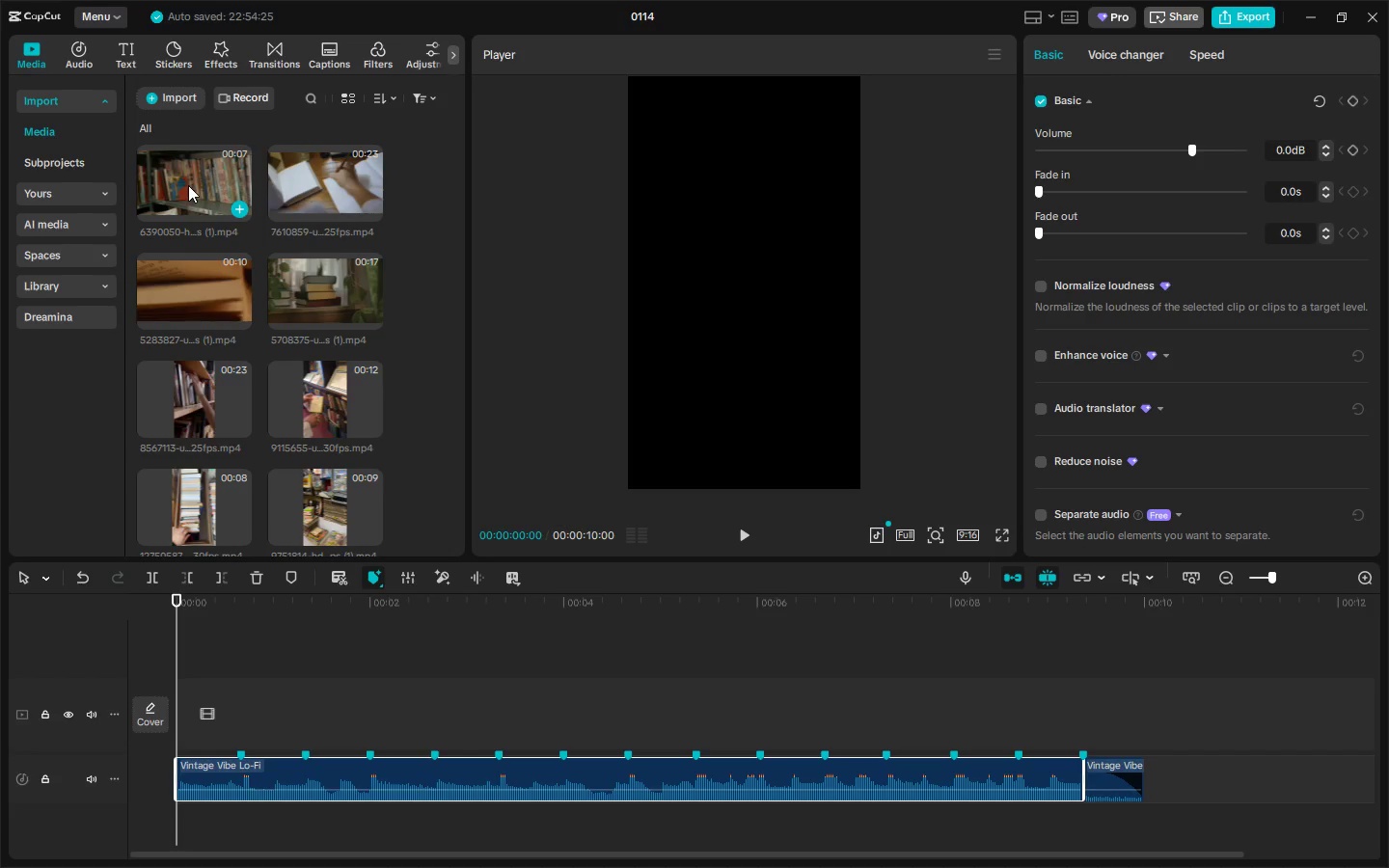 
left_click_drag(start_coordinate=[177, 182], to_coordinate=[196, 721])
 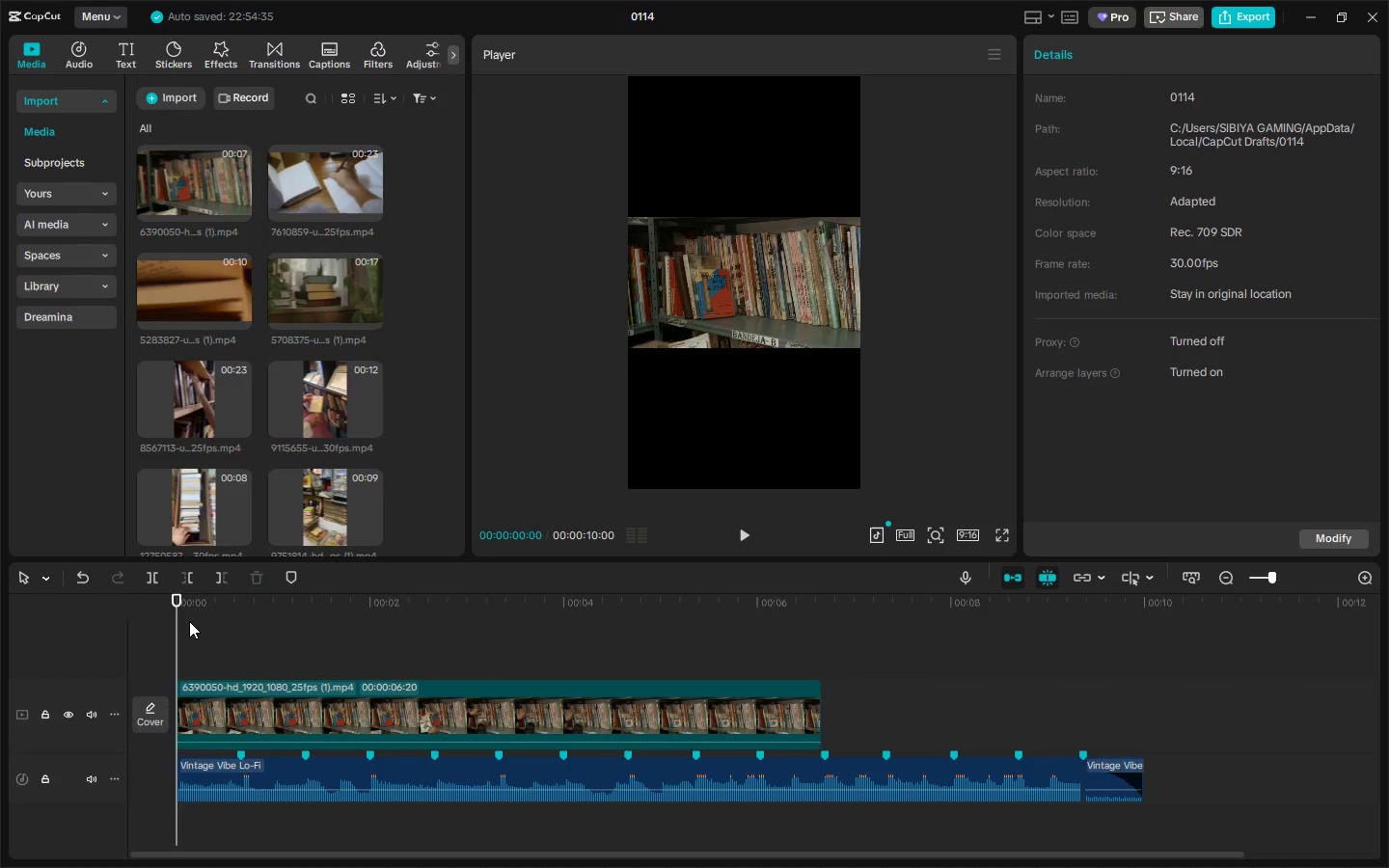 
left_click([189, 621])
 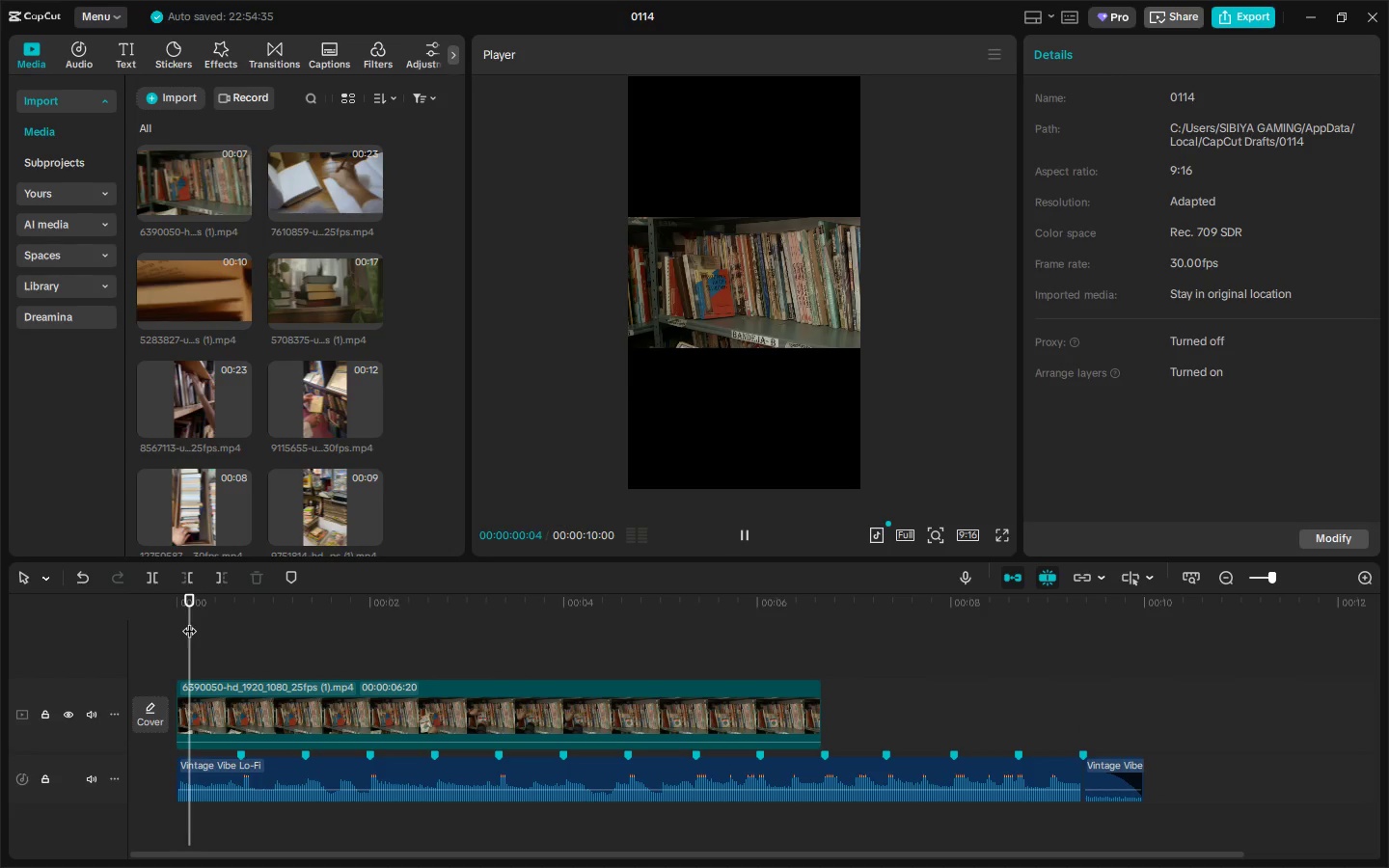 
key(Space)
 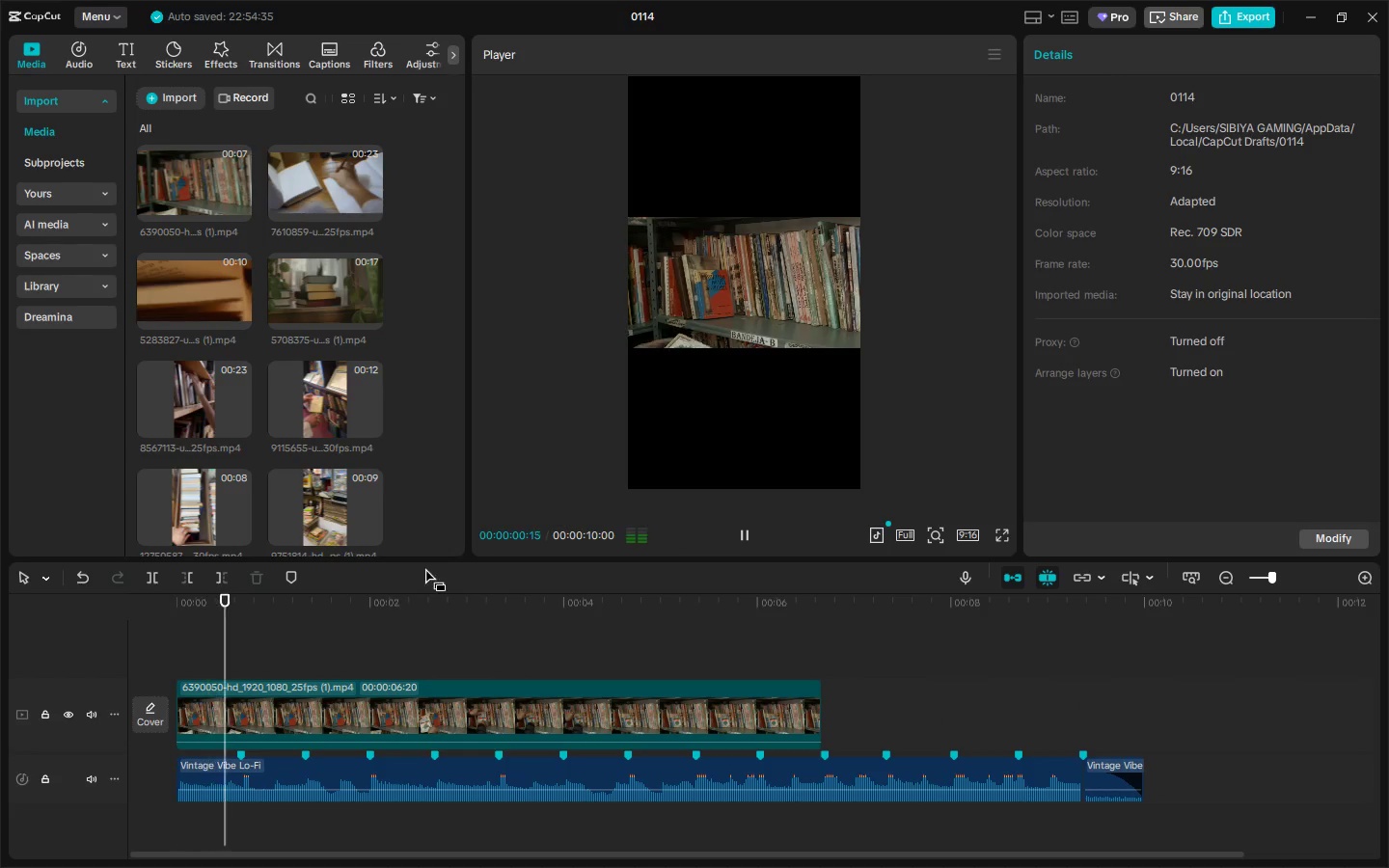 
key(Space)
 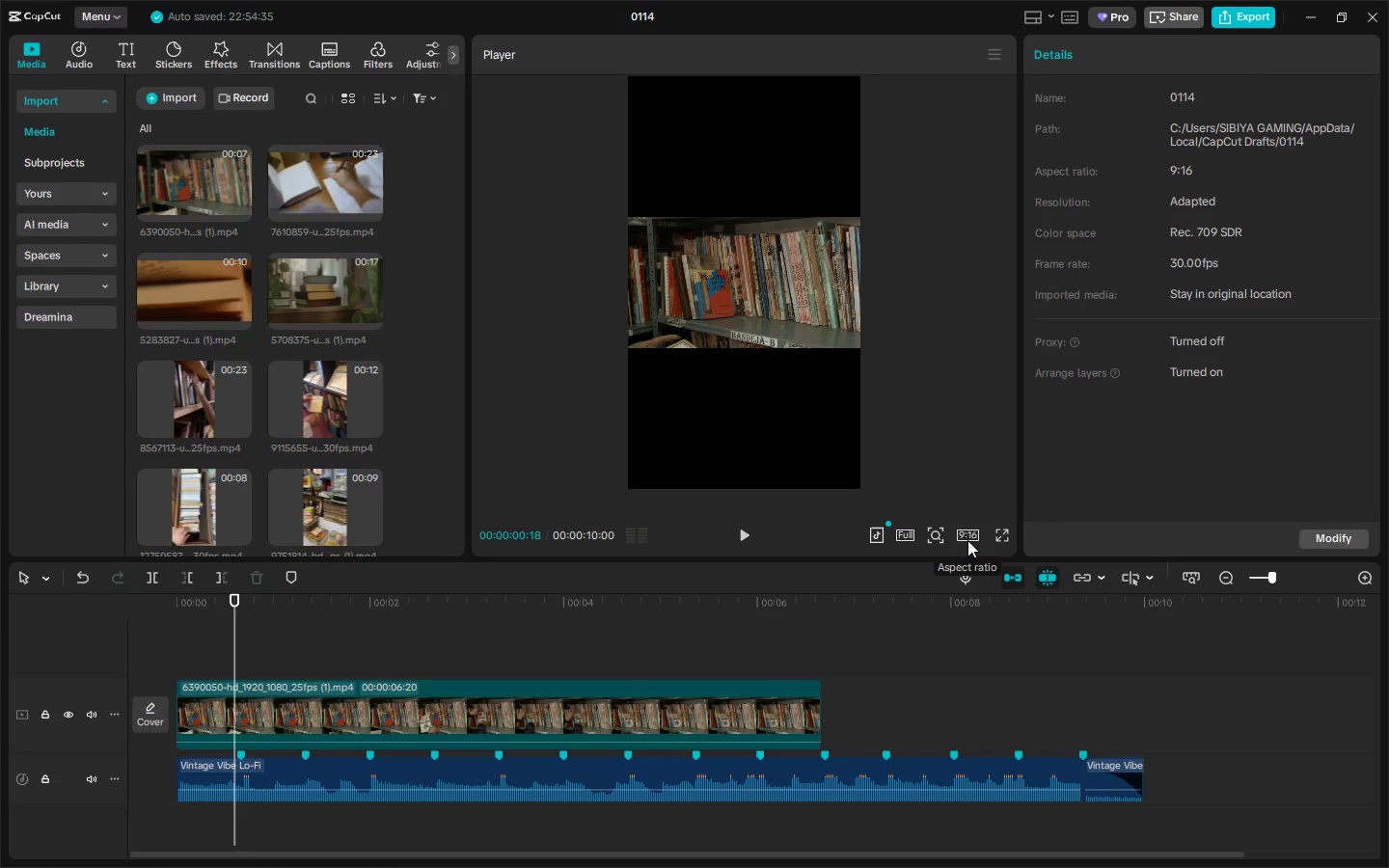 
left_click([967, 537])
 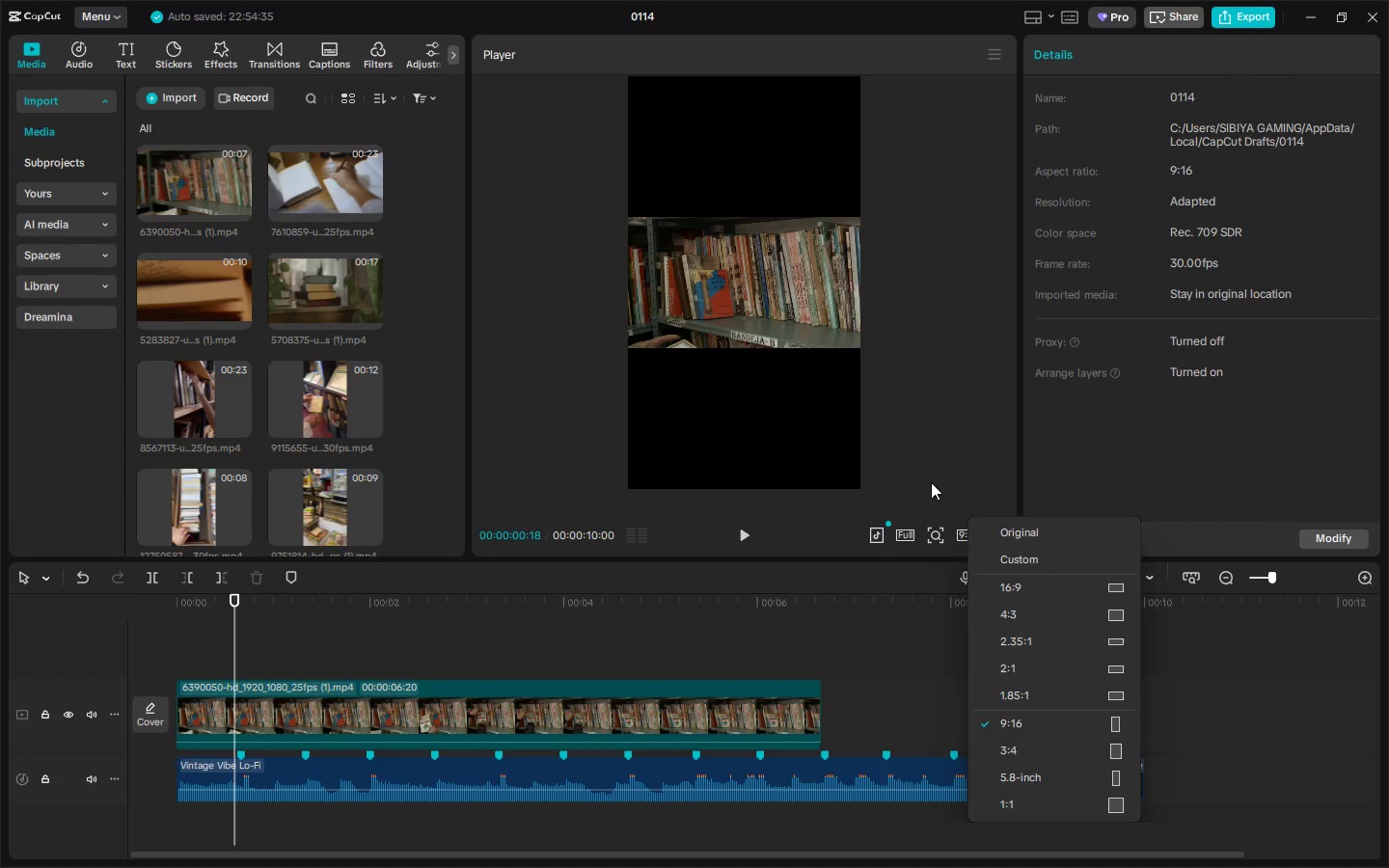 
left_click([731, 308])
 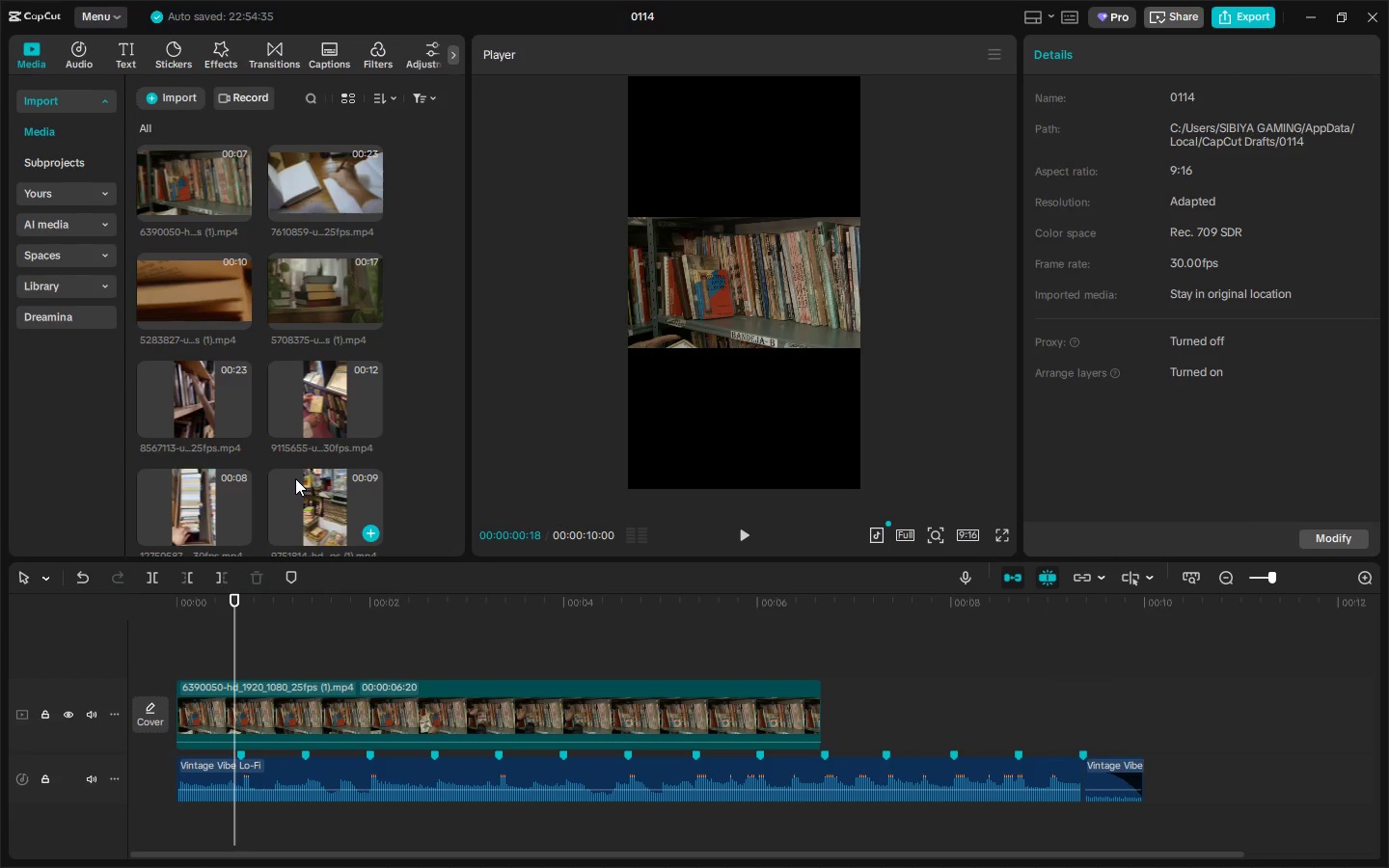 
wait(5.42)
 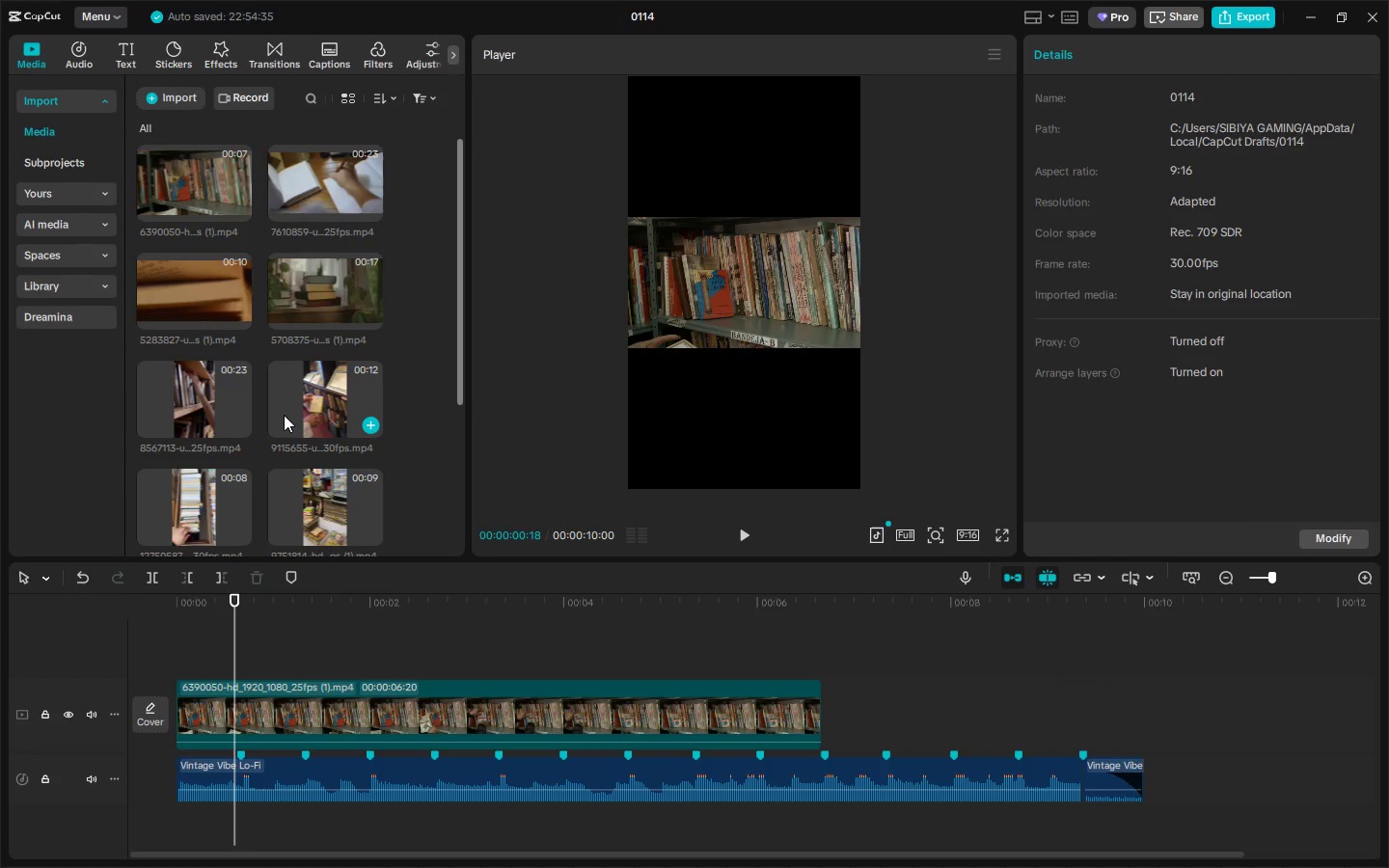 
scroll: coordinate [259, 405], scroll_direction: down, amount: 2.0
 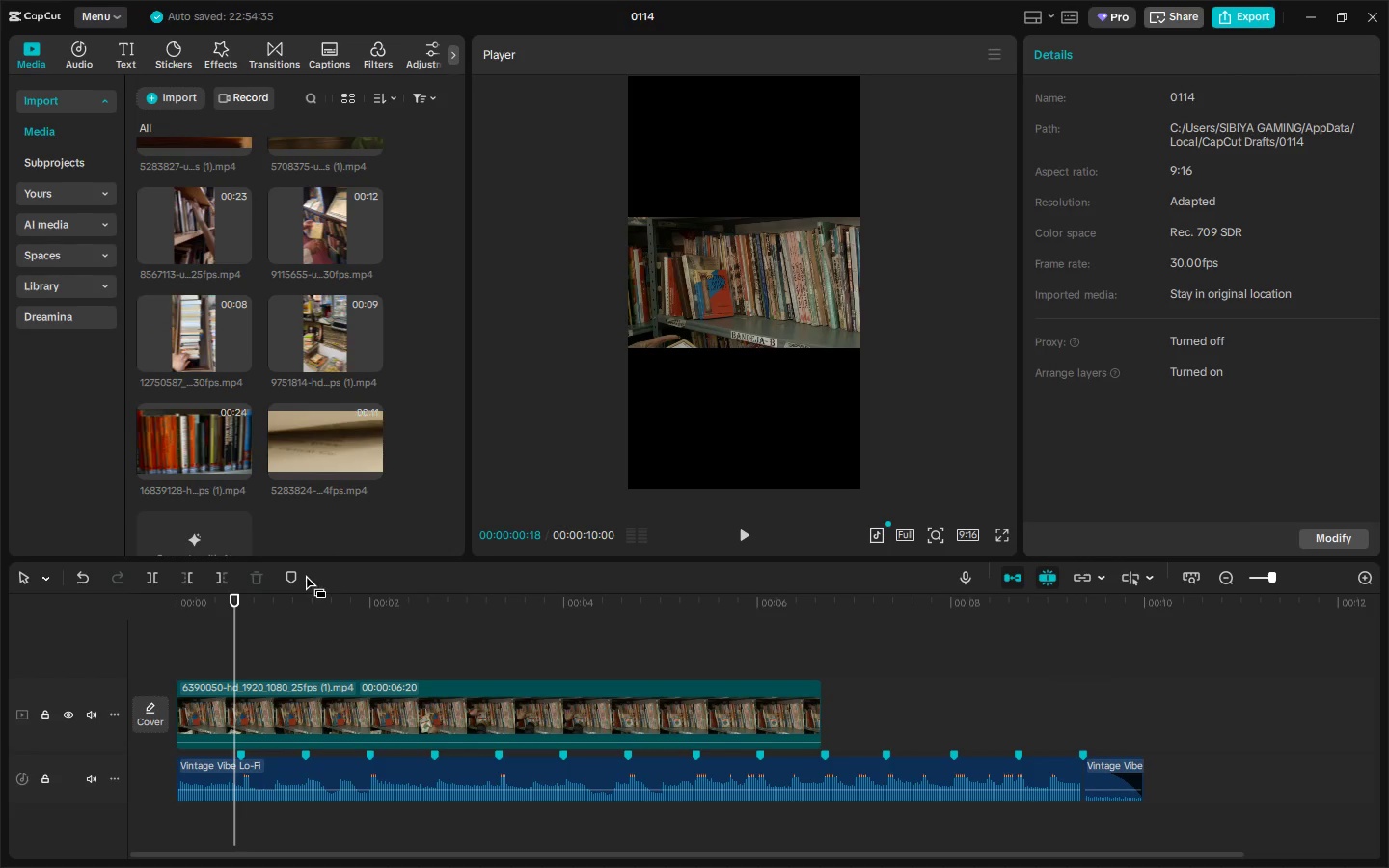 
left_click([343, 699])
 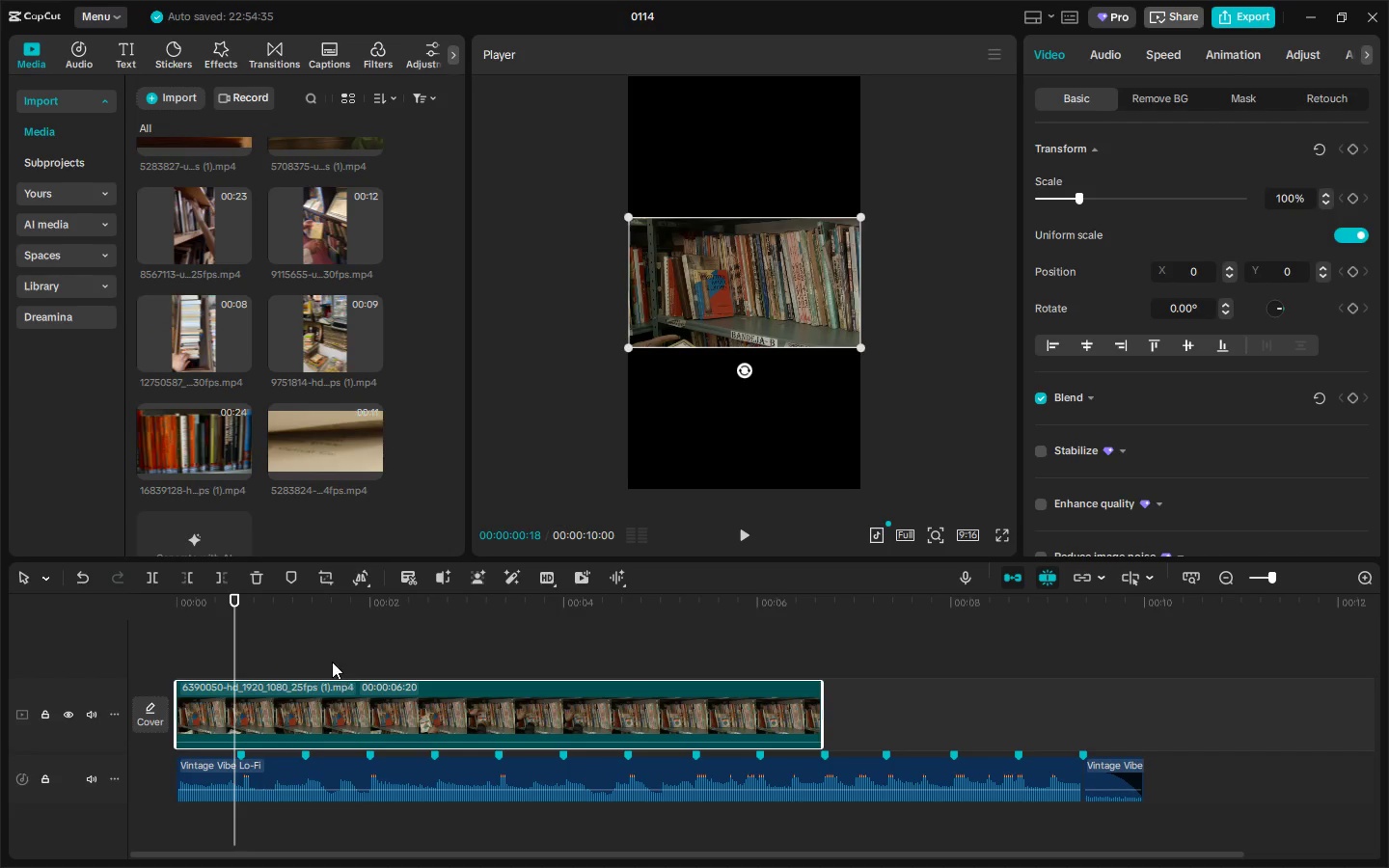 
key(Delete)
 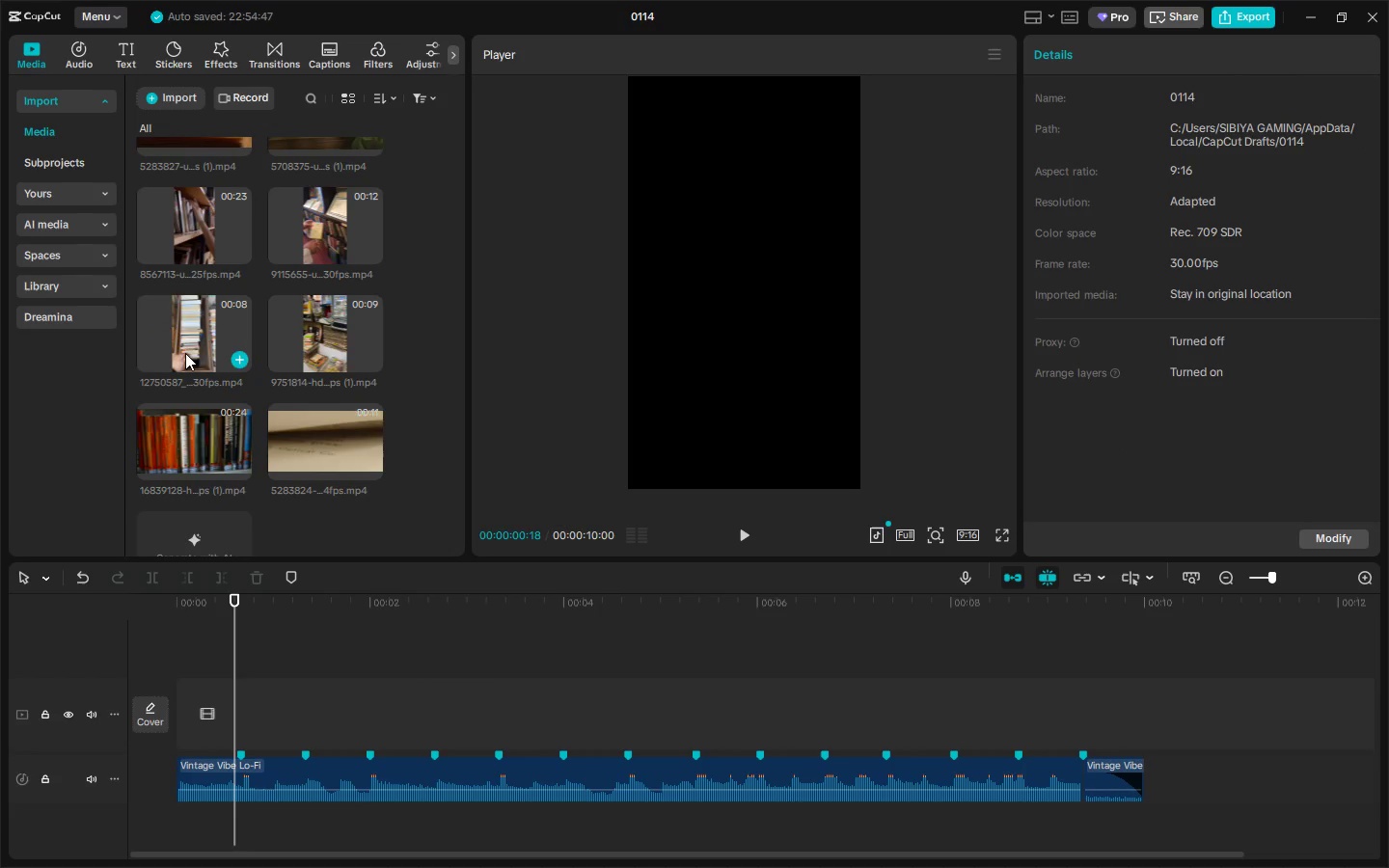 
left_click_drag(start_coordinate=[185, 353], to_coordinate=[184, 713])
 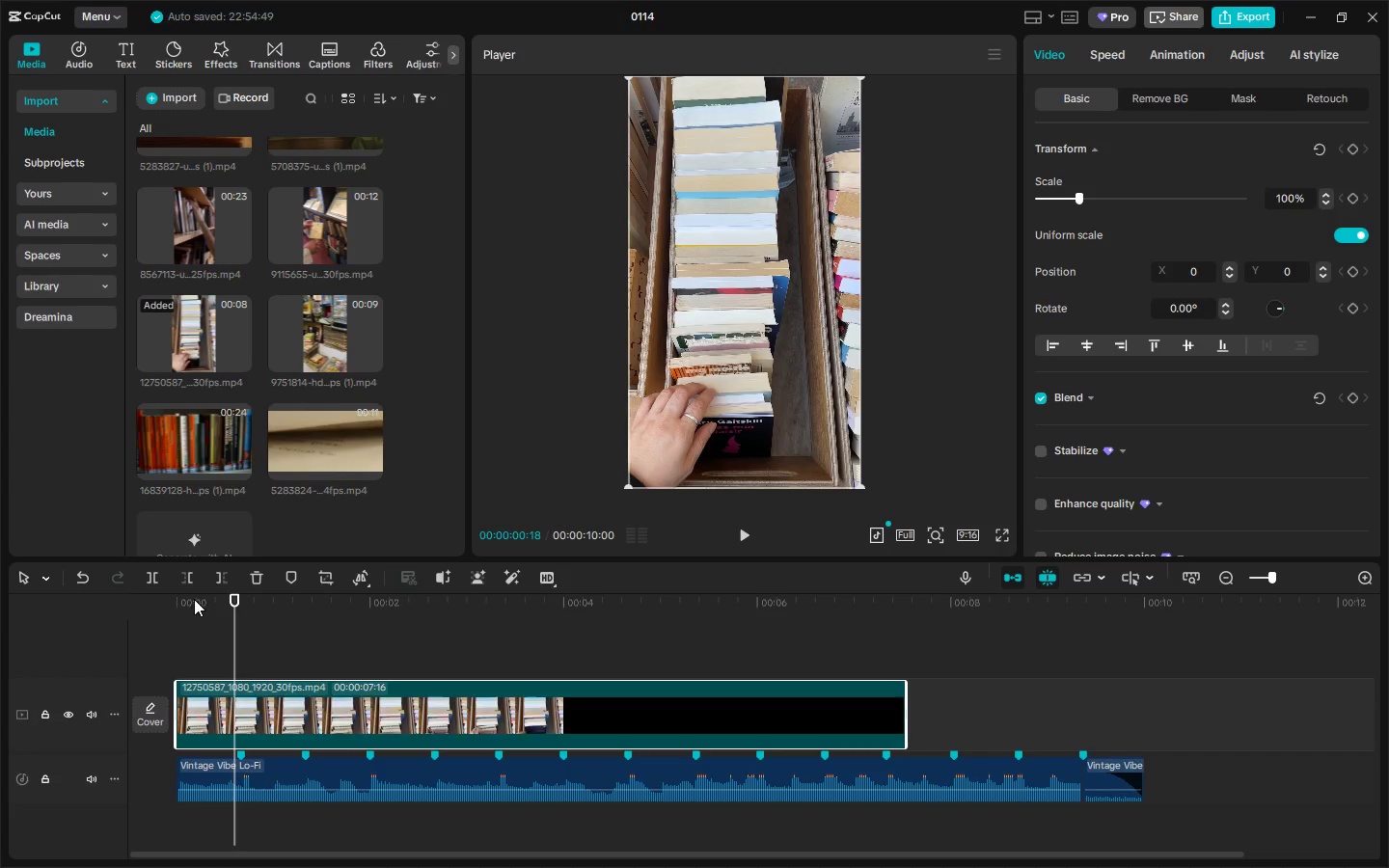 
left_click_drag(start_coordinate=[196, 599], to_coordinate=[415, 628])
 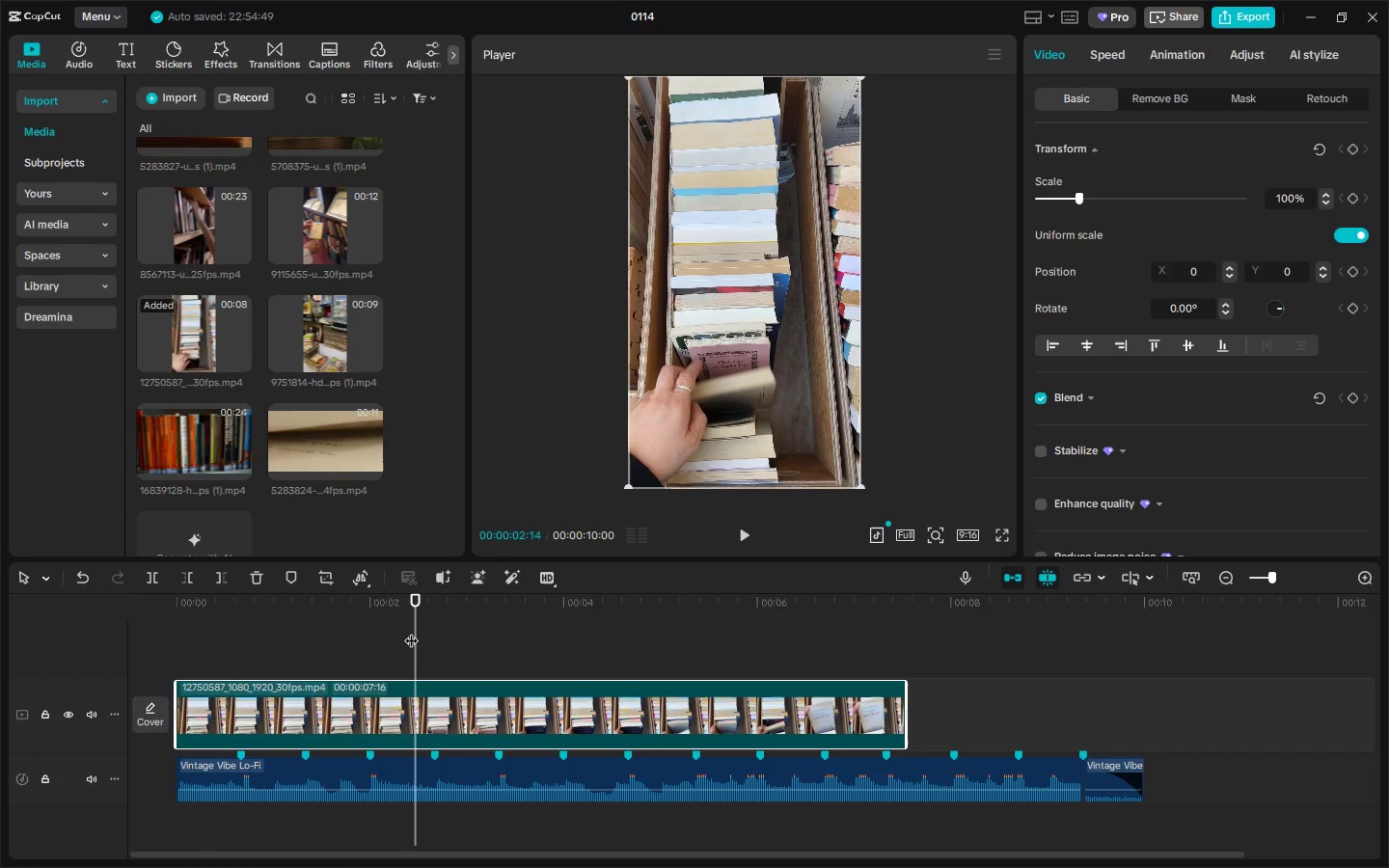 
key(Control+ControlLeft)
 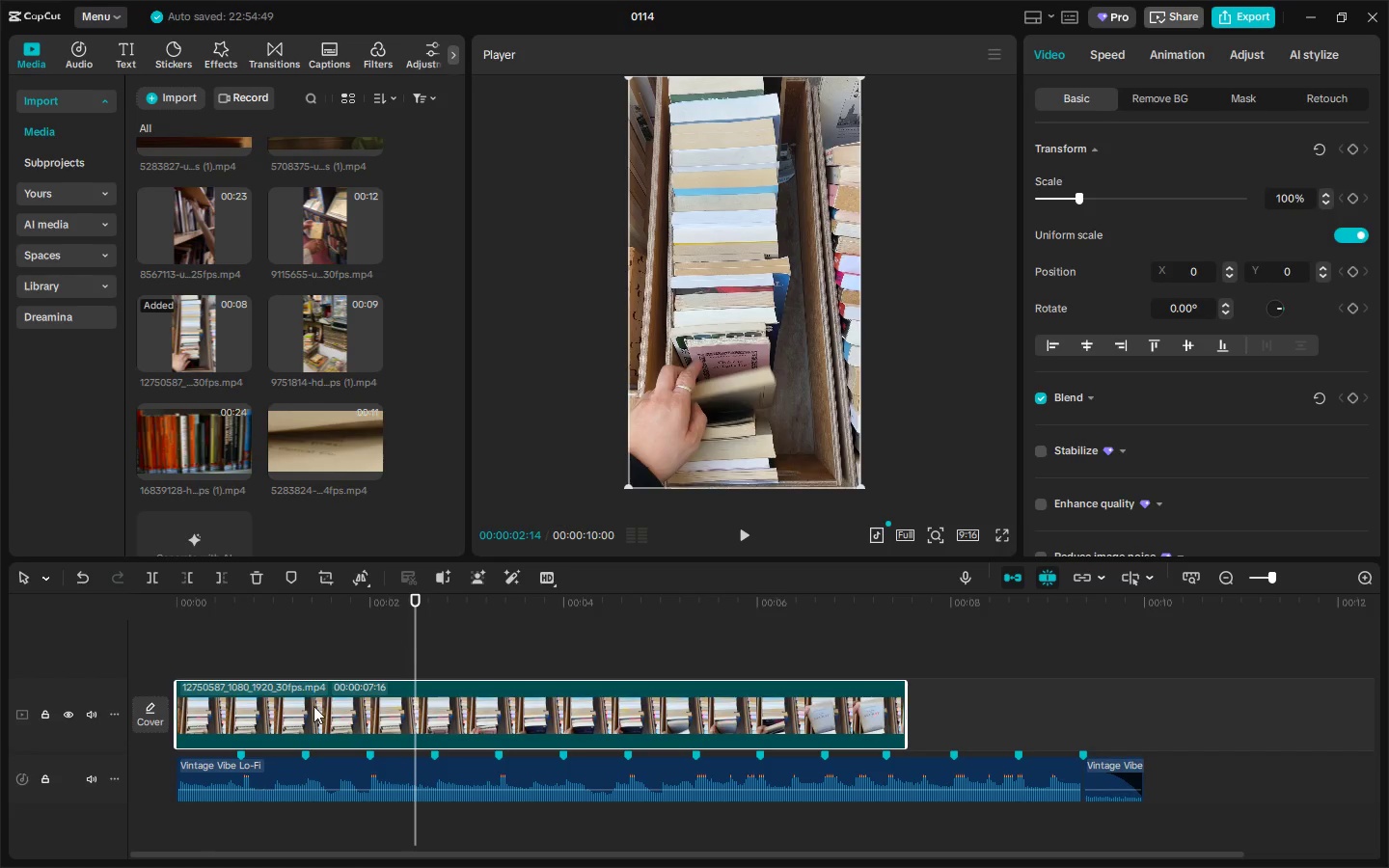 
key(Control+B)
 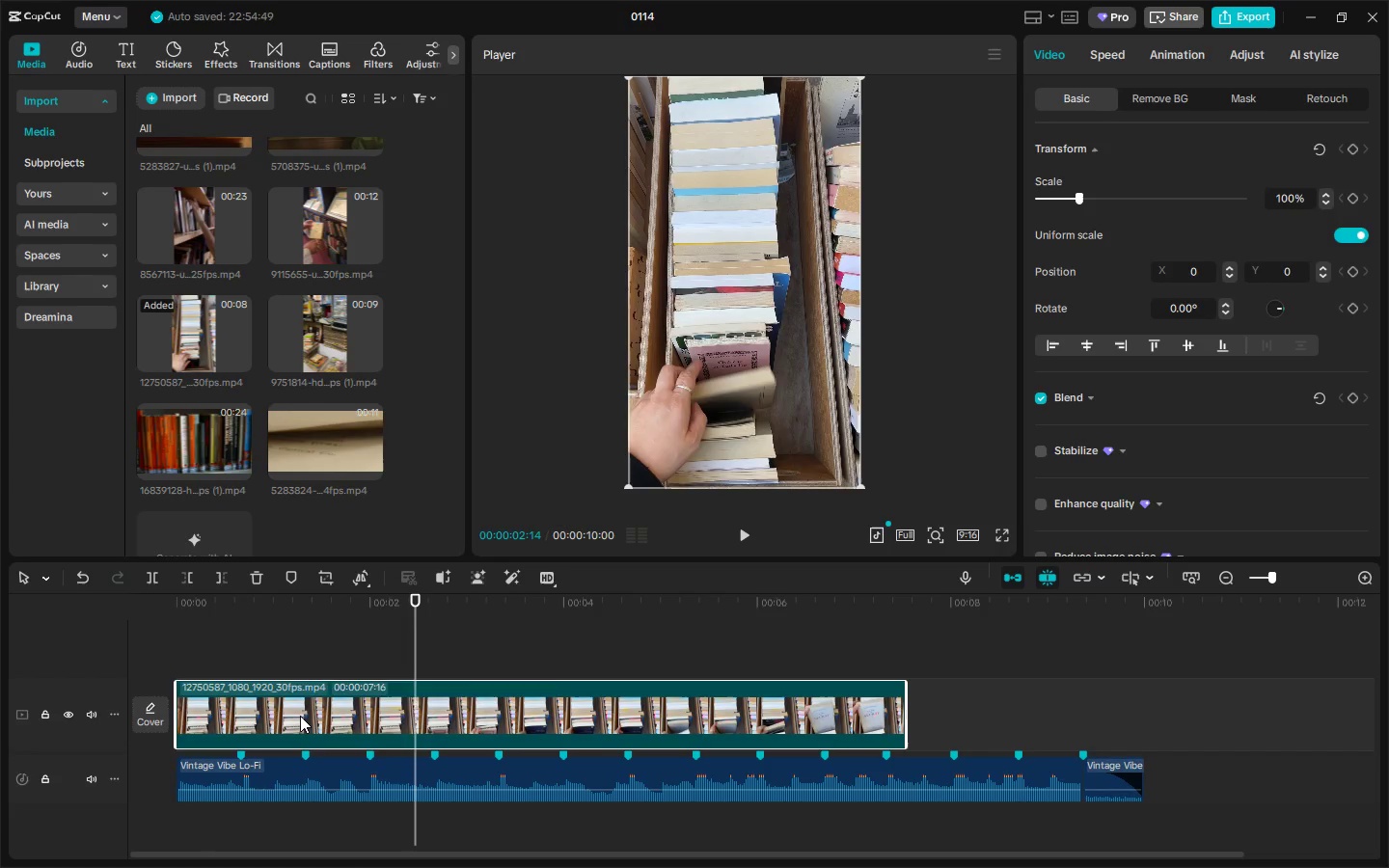 
left_click([300, 716])
 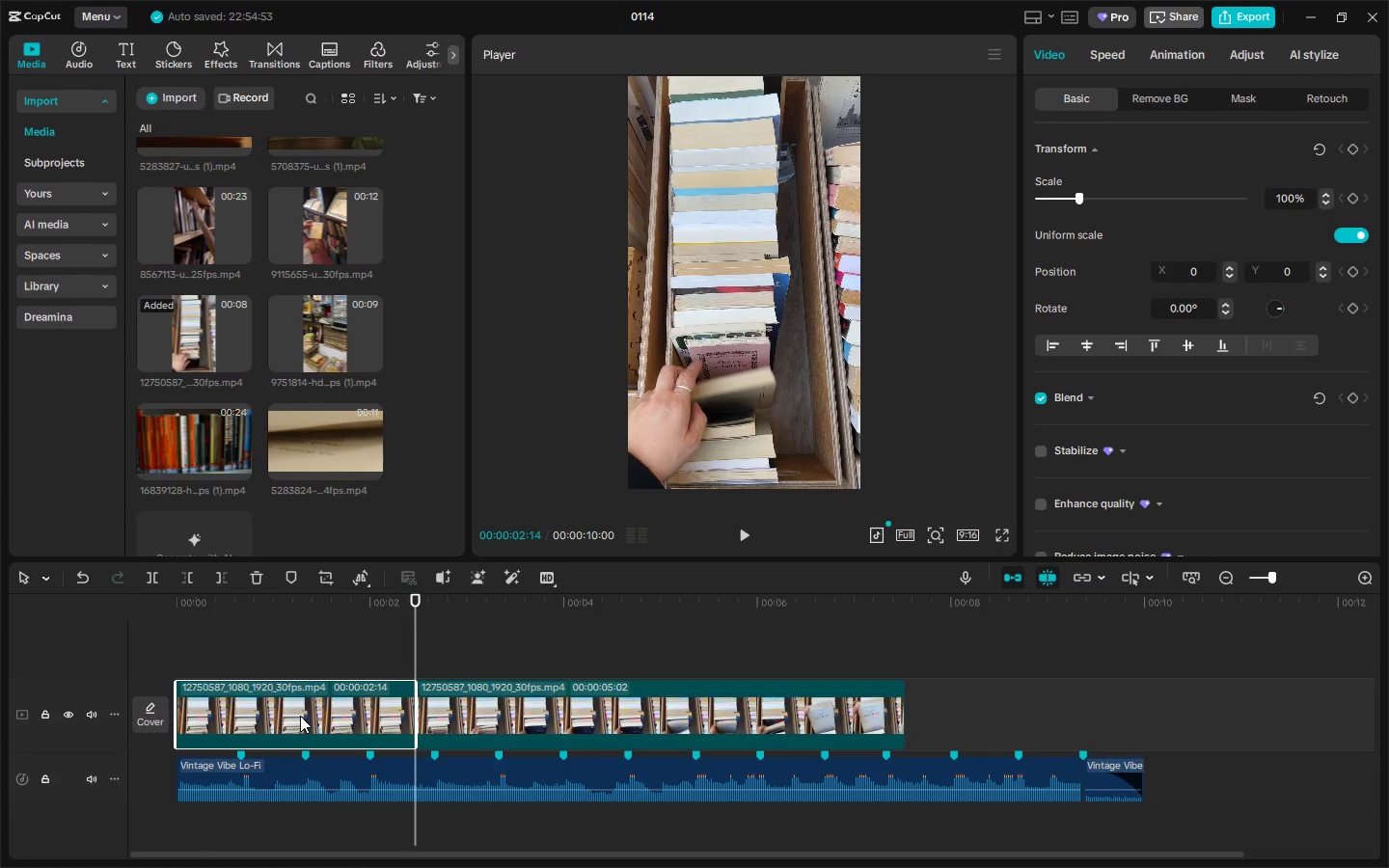 
key(Delete)
 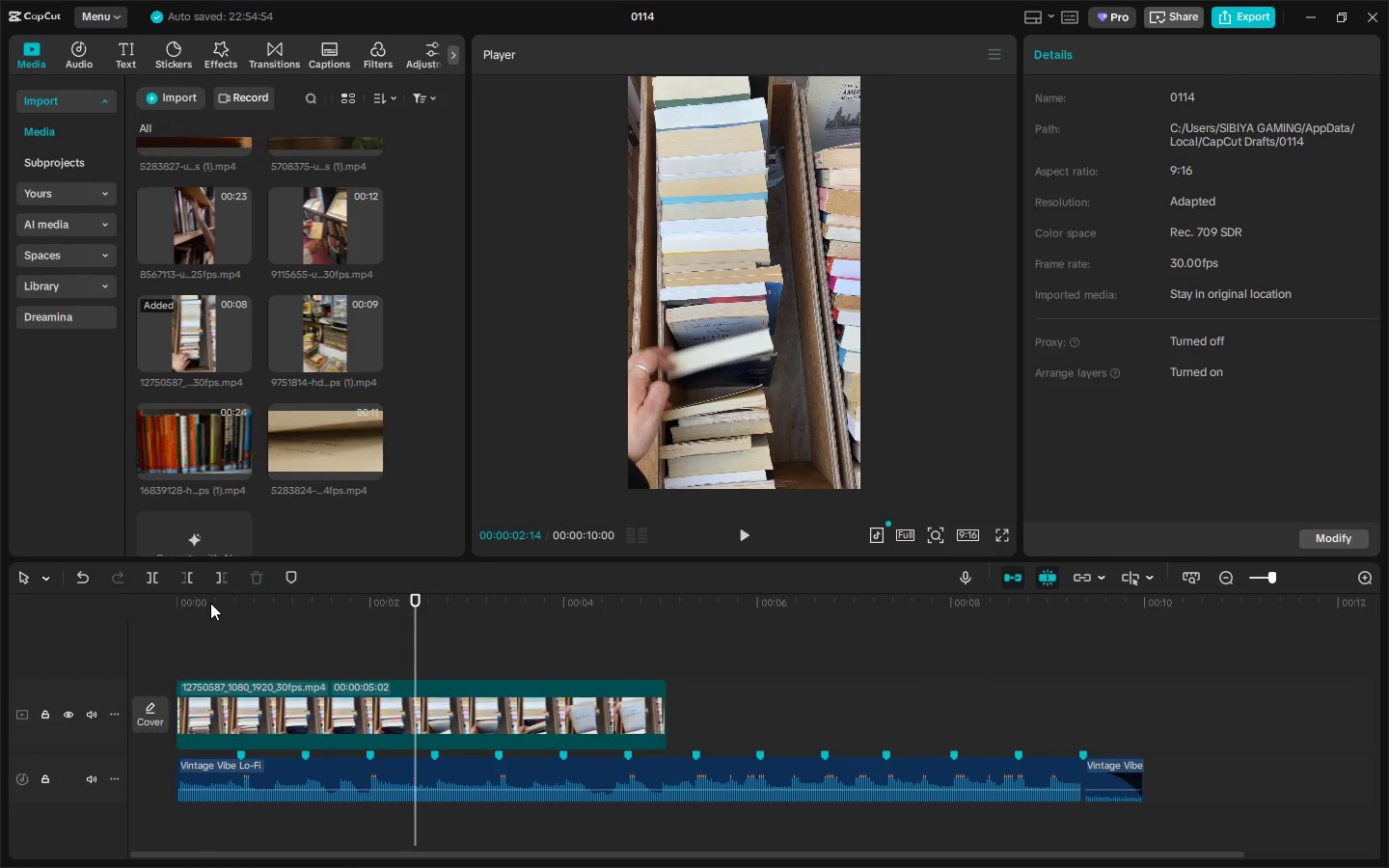 
left_click_drag(start_coordinate=[210, 602], to_coordinate=[242, 606])
 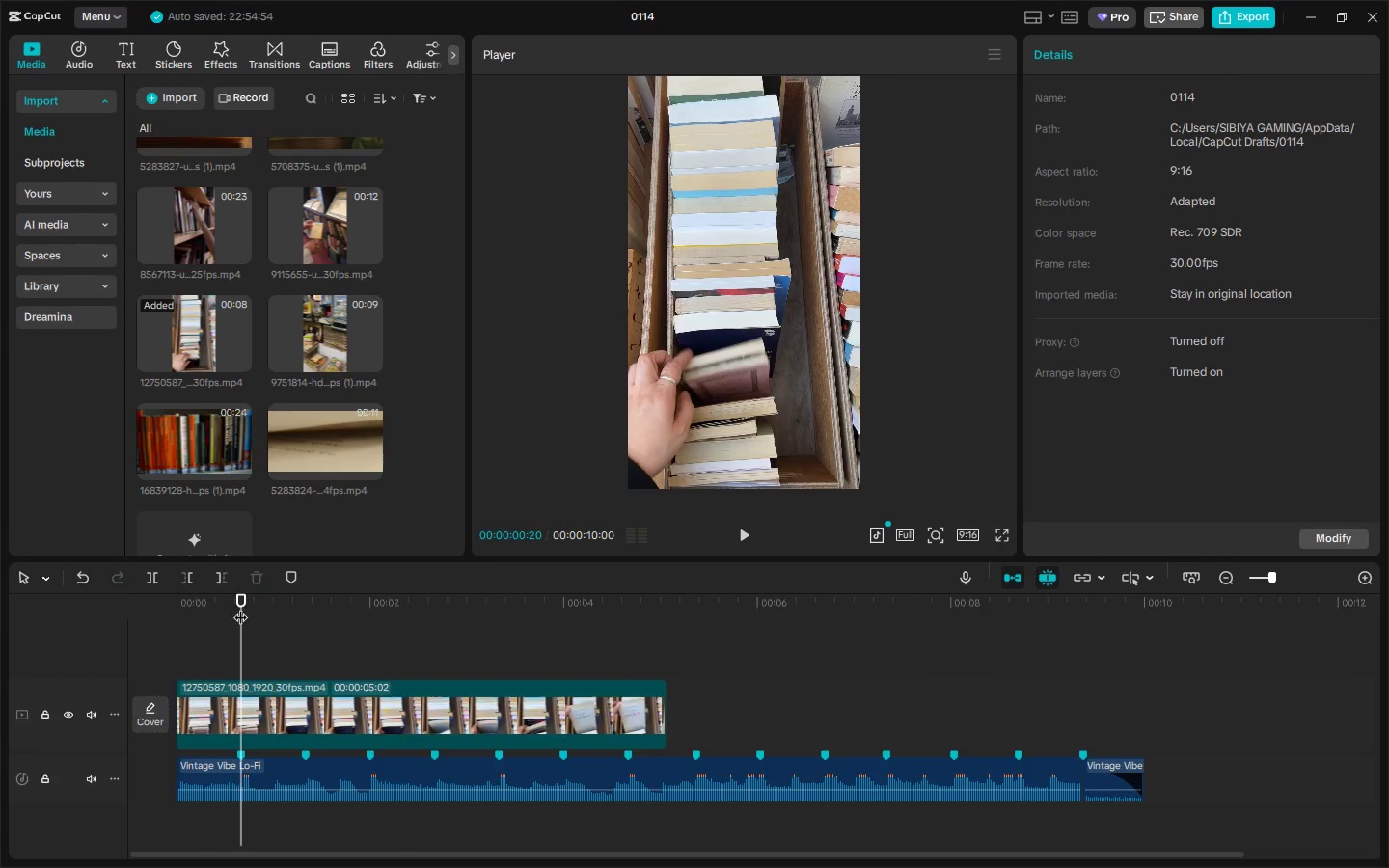 
key(Control+ControlLeft)
 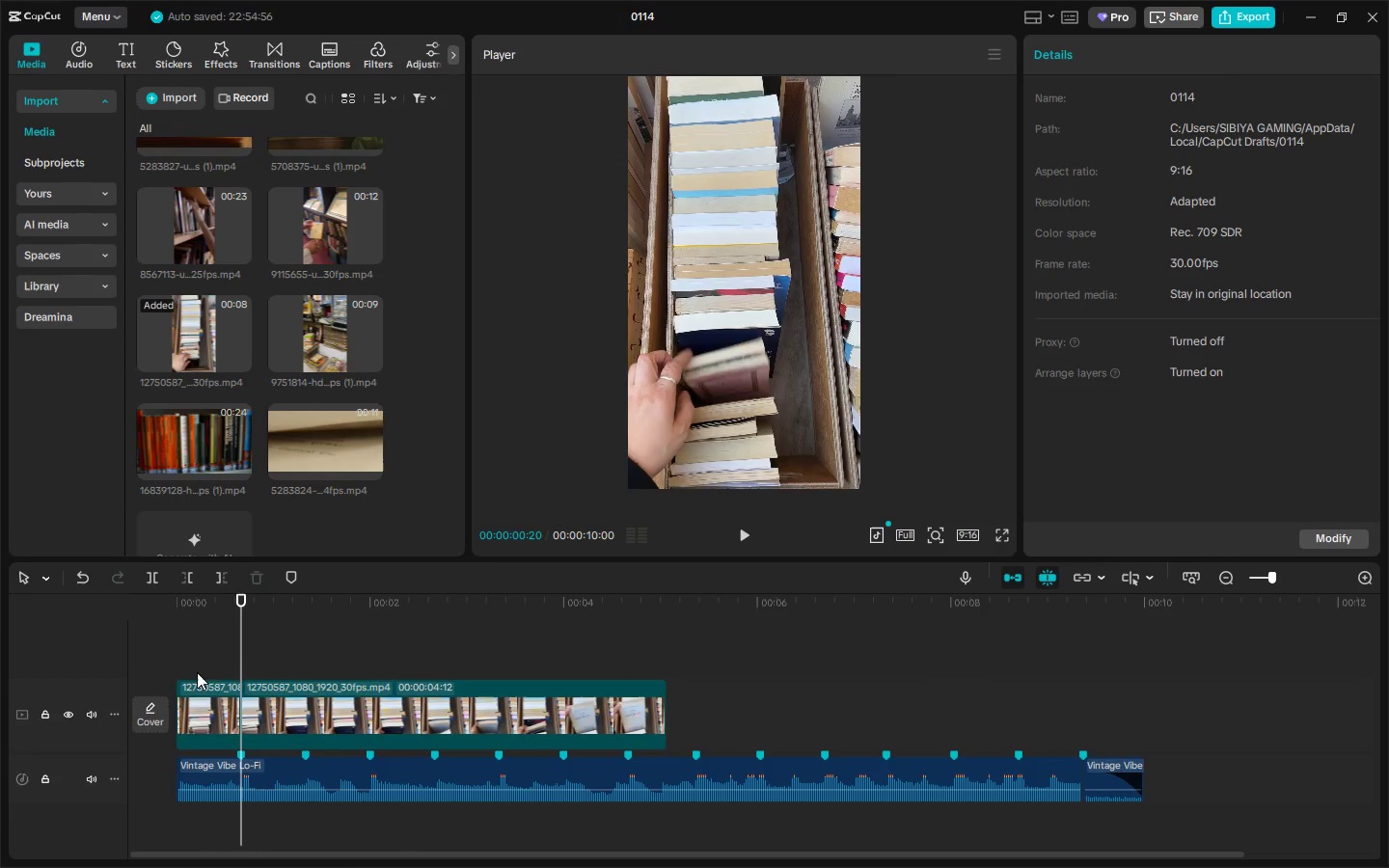 
key(Control+B)
 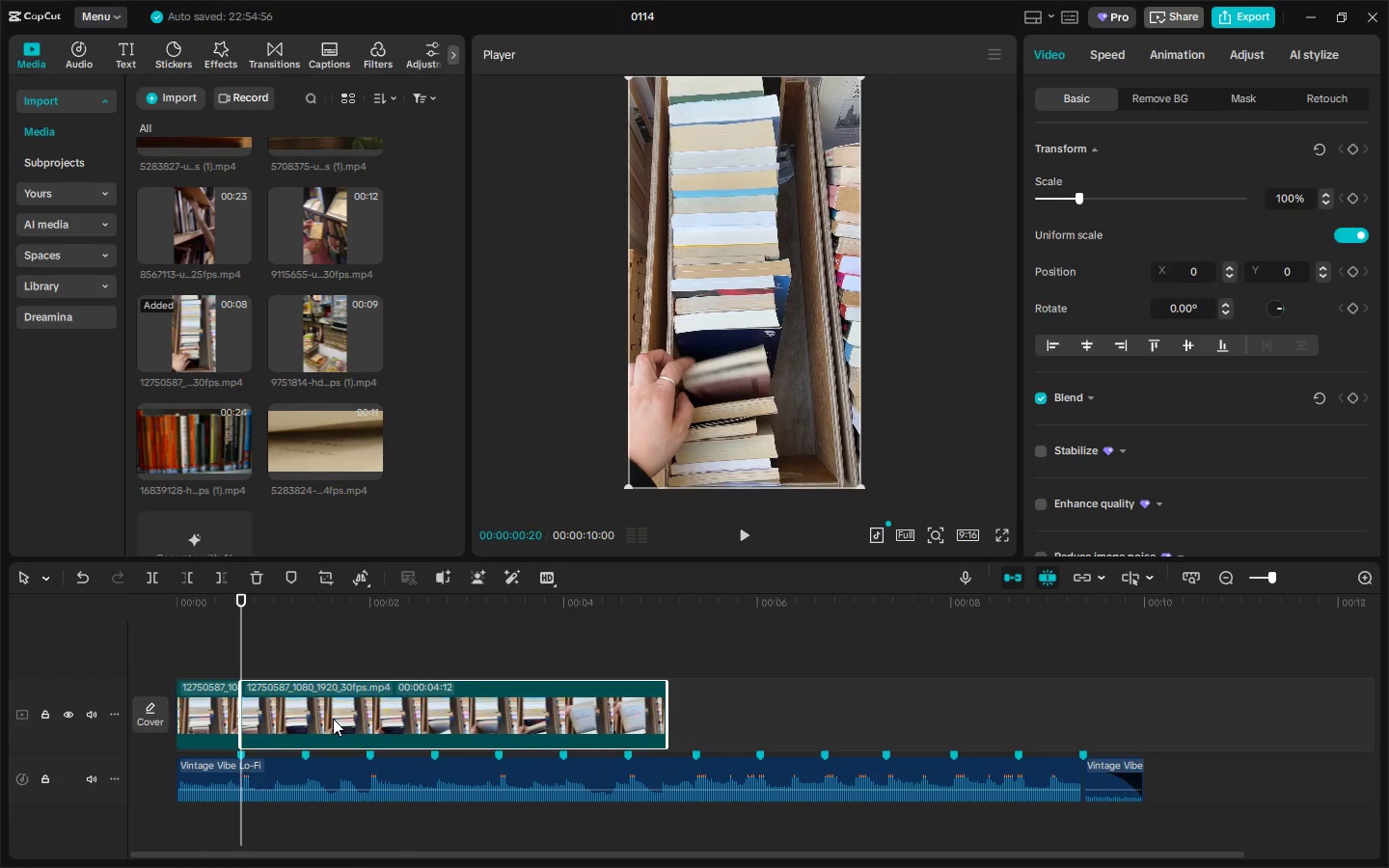 
key(Delete)
 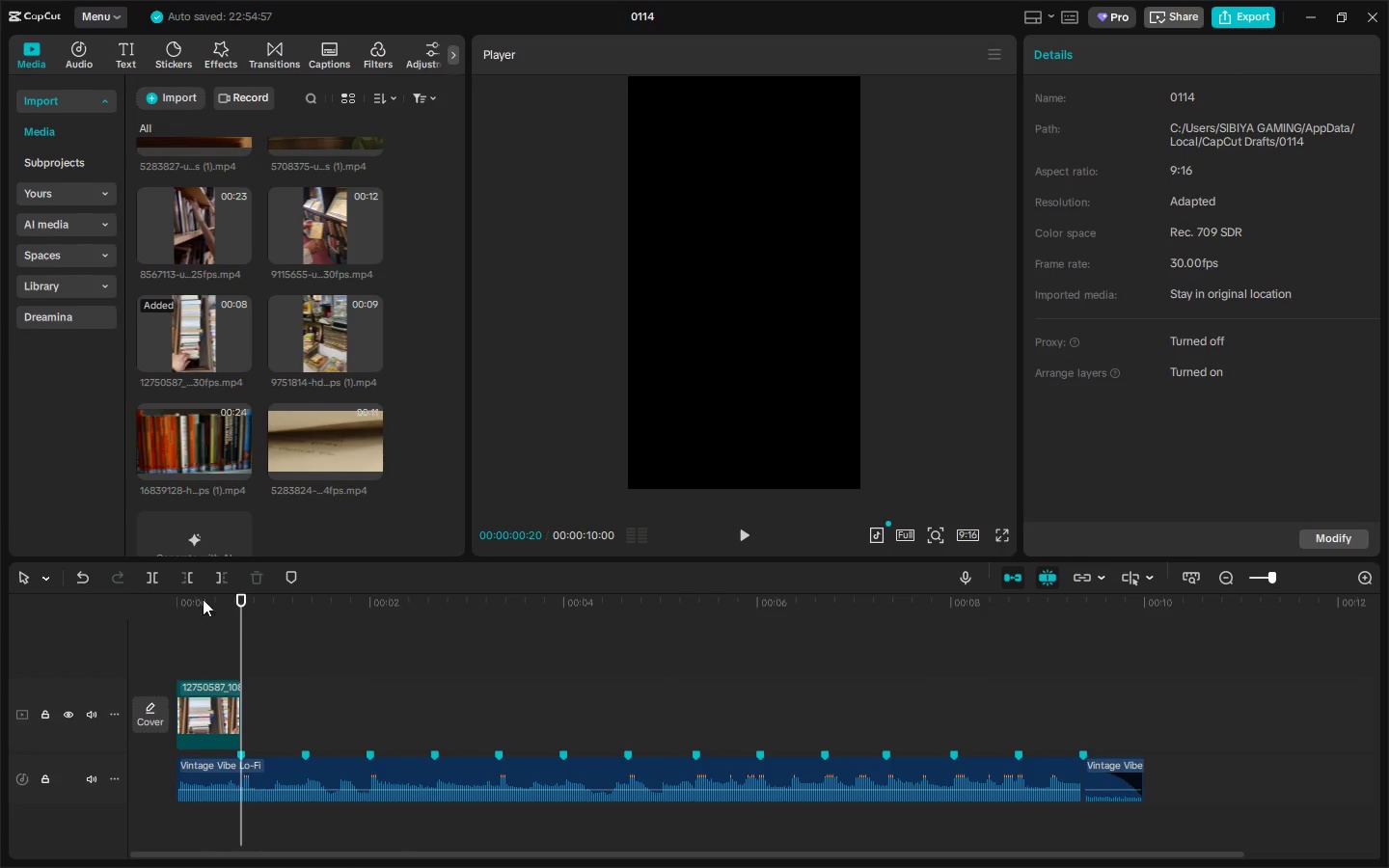 
left_click_drag(start_coordinate=[201, 599], to_coordinate=[122, 608])
 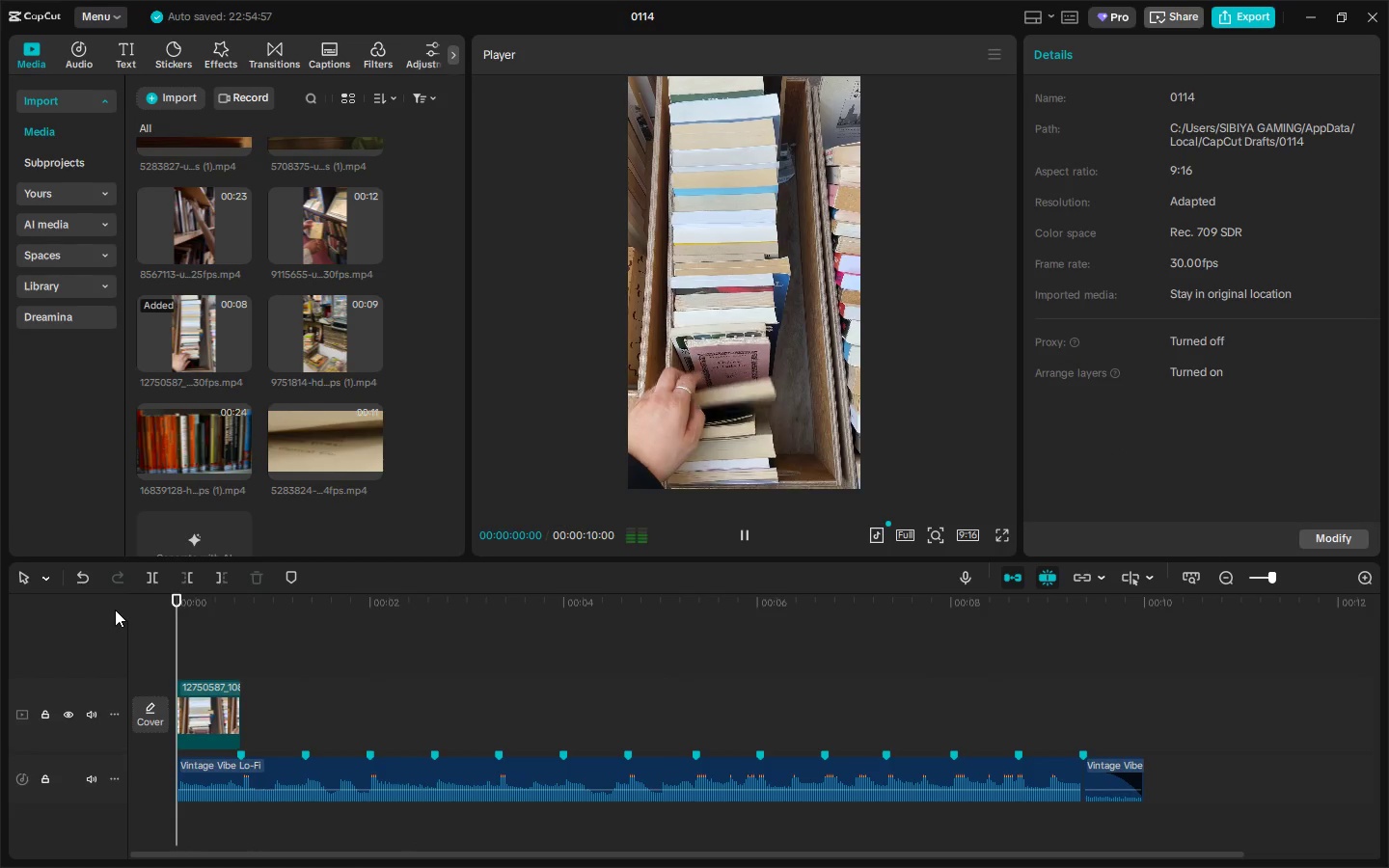 
key(Space)
 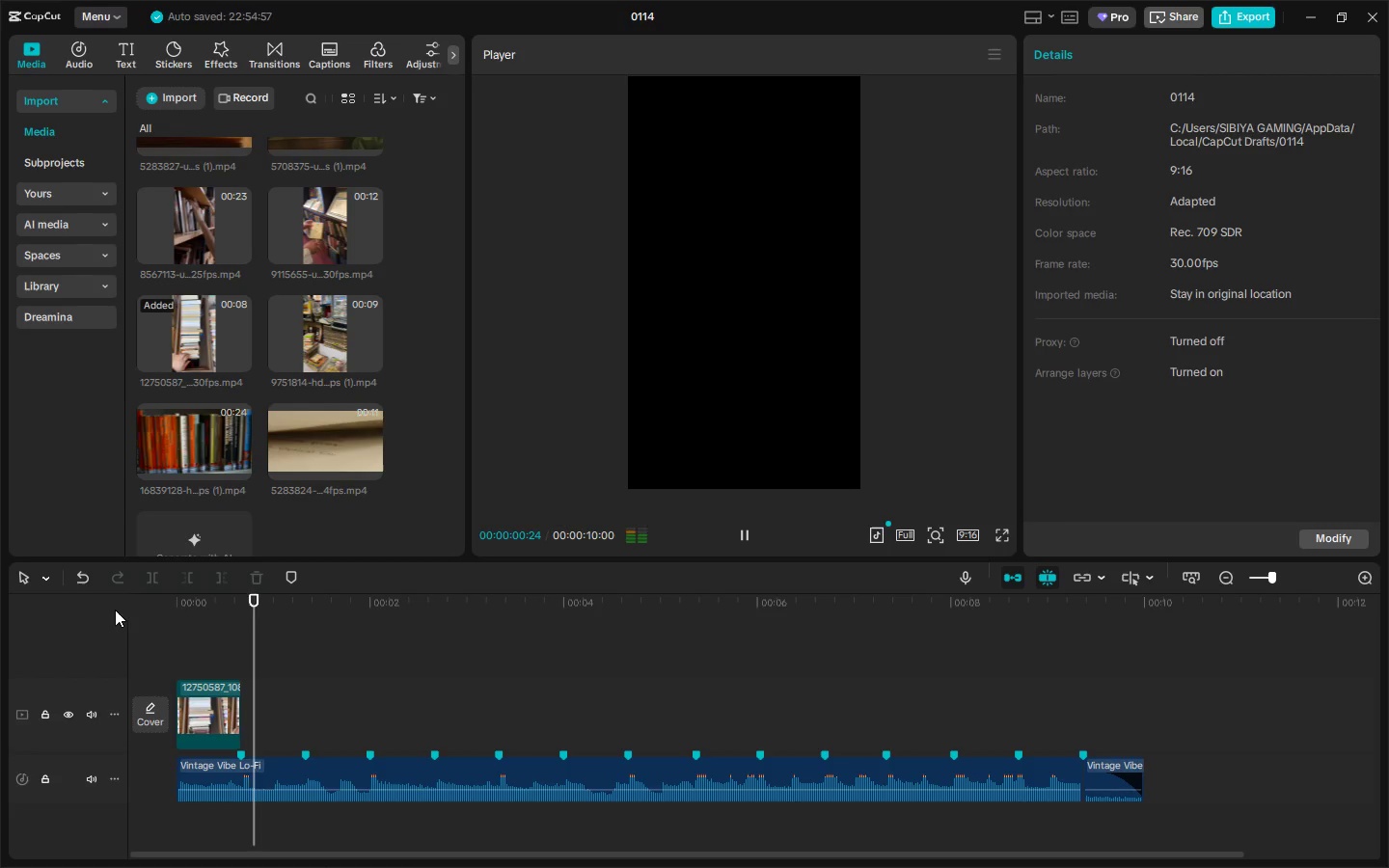 
key(Space)
 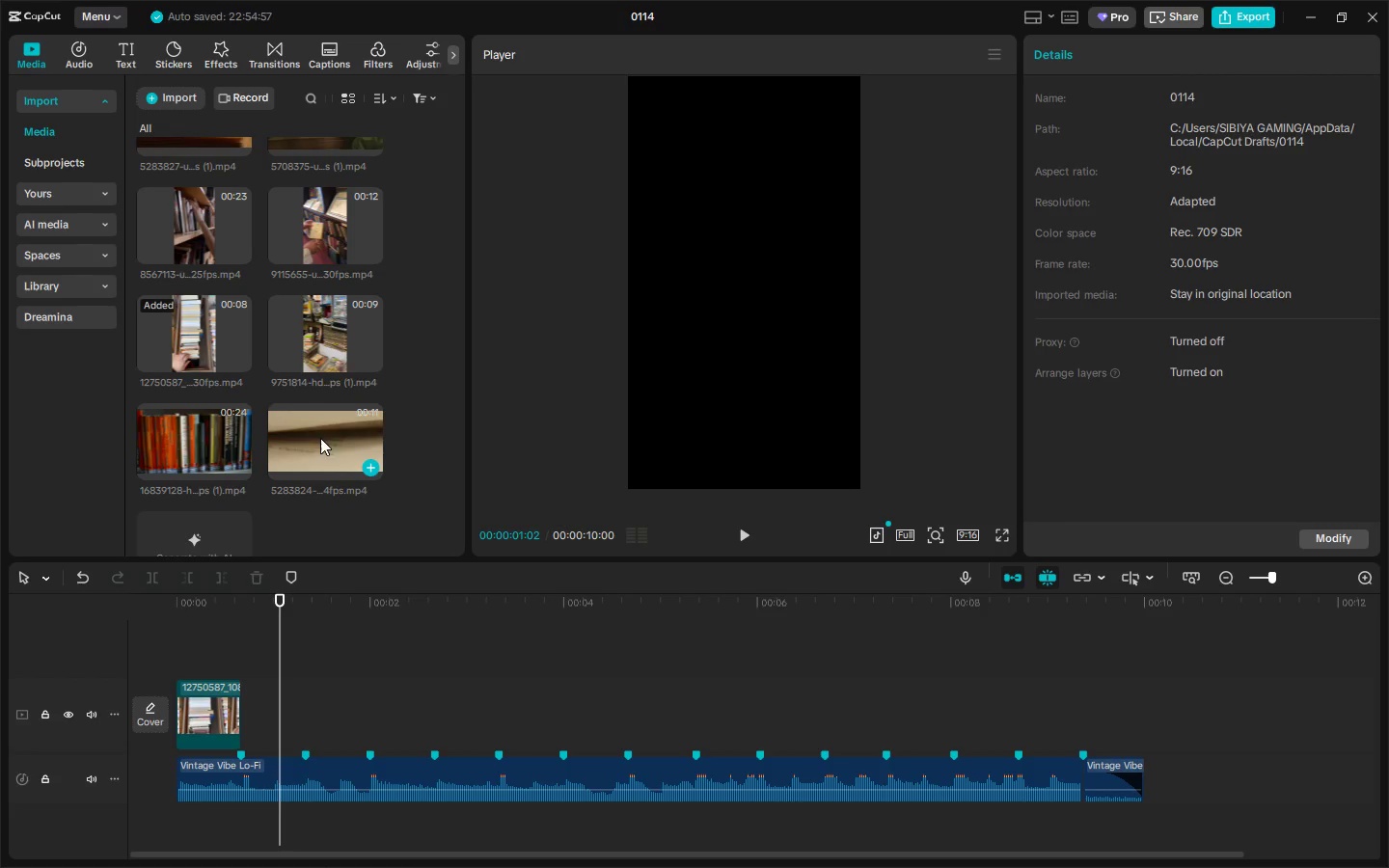 
scroll: coordinate [323, 439], scroll_direction: up, amount: 6.0
 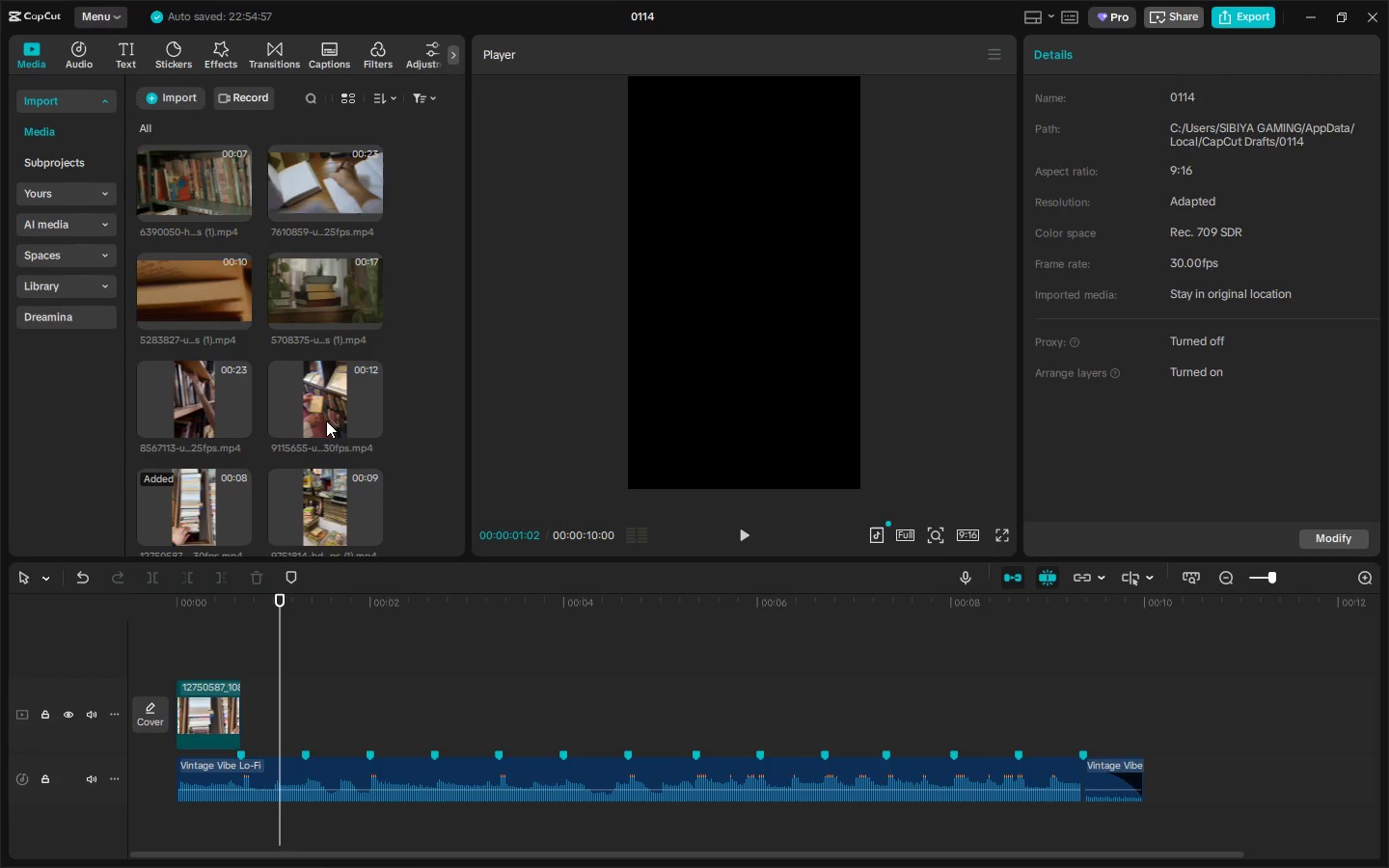 
left_click_drag(start_coordinate=[316, 303], to_coordinate=[249, 715])
 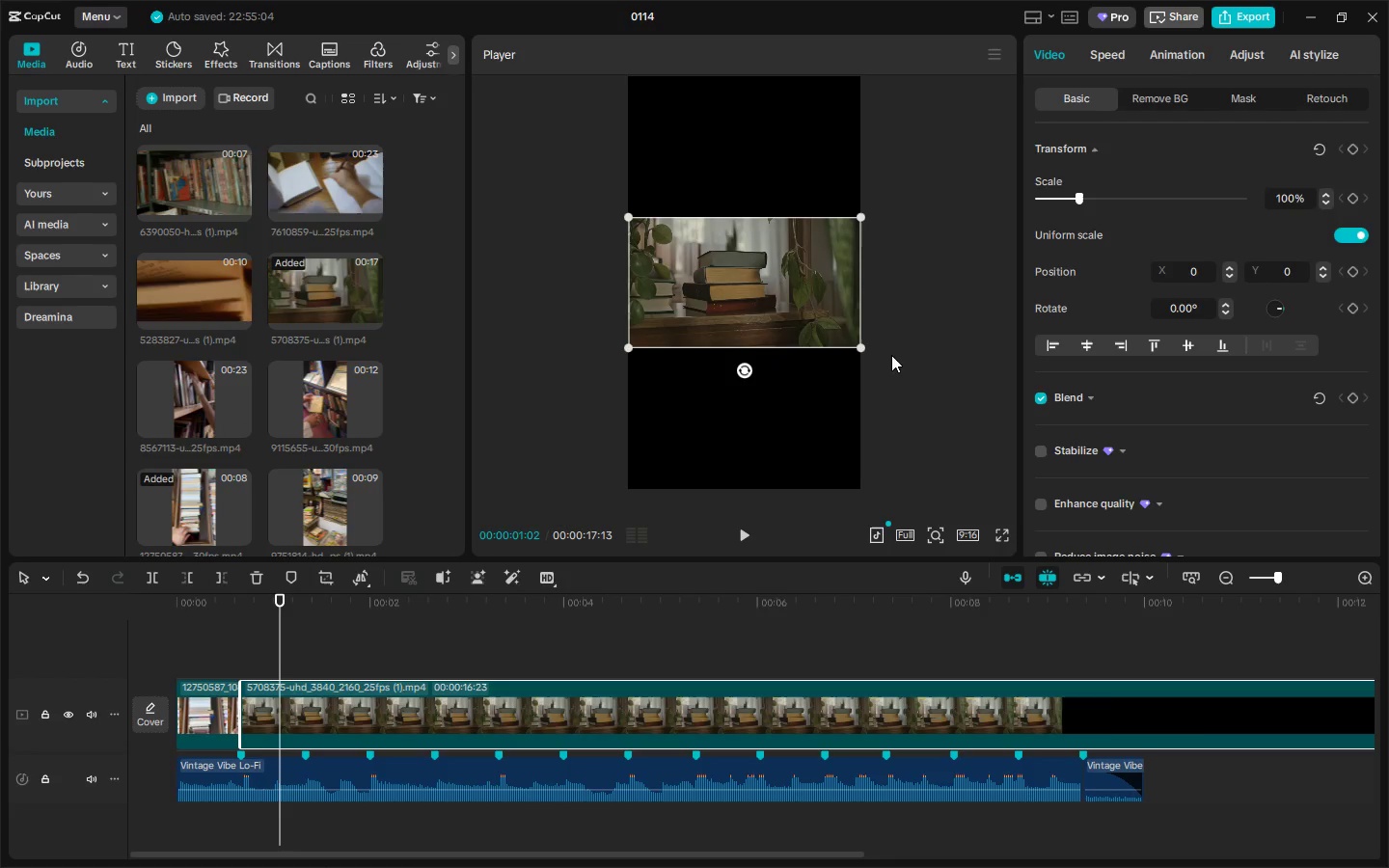 
left_click_drag(start_coordinate=[859, 346], to_coordinate=[1166, 685])
 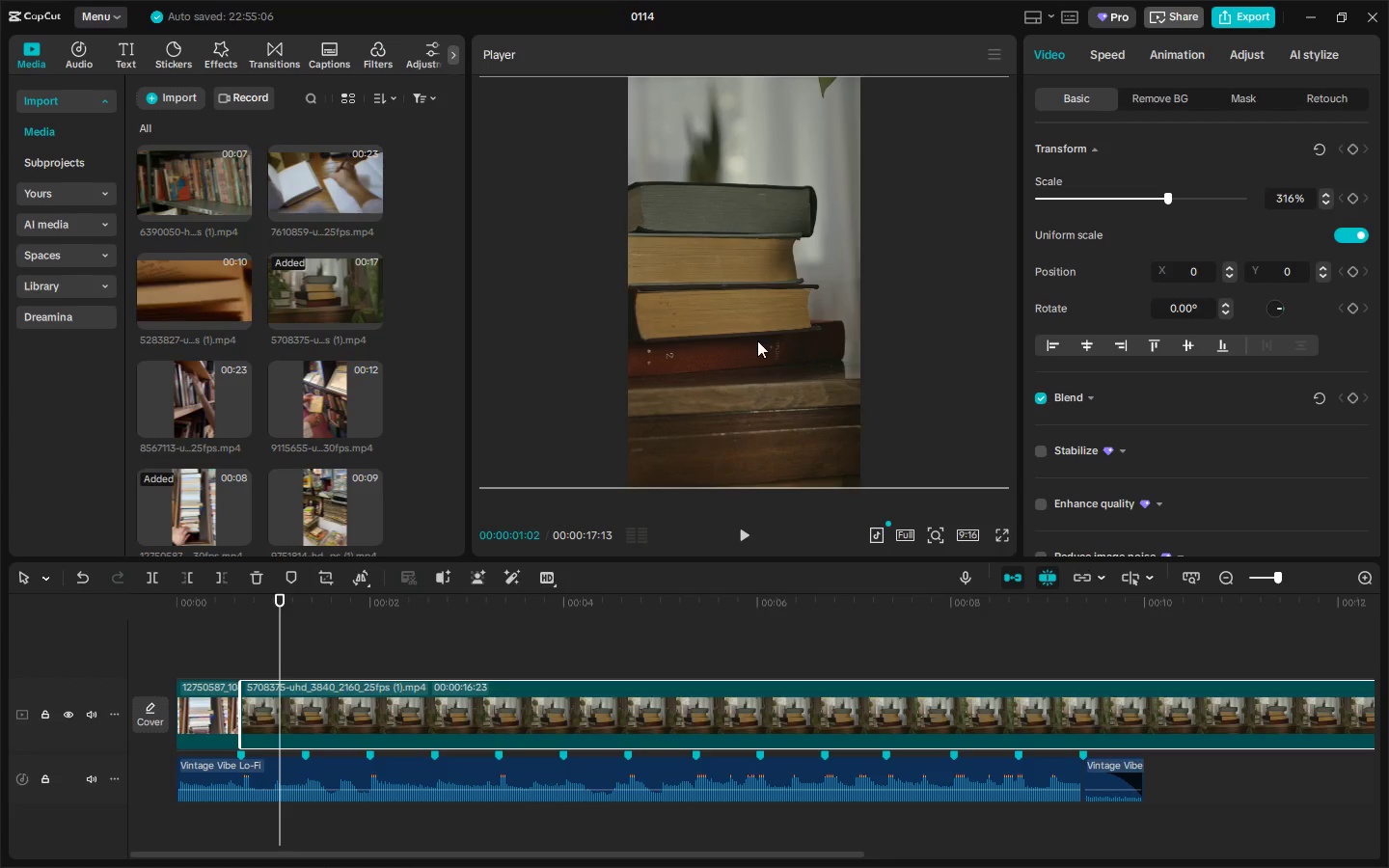 
left_click_drag(start_coordinate=[755, 338], to_coordinate=[851, 338])
 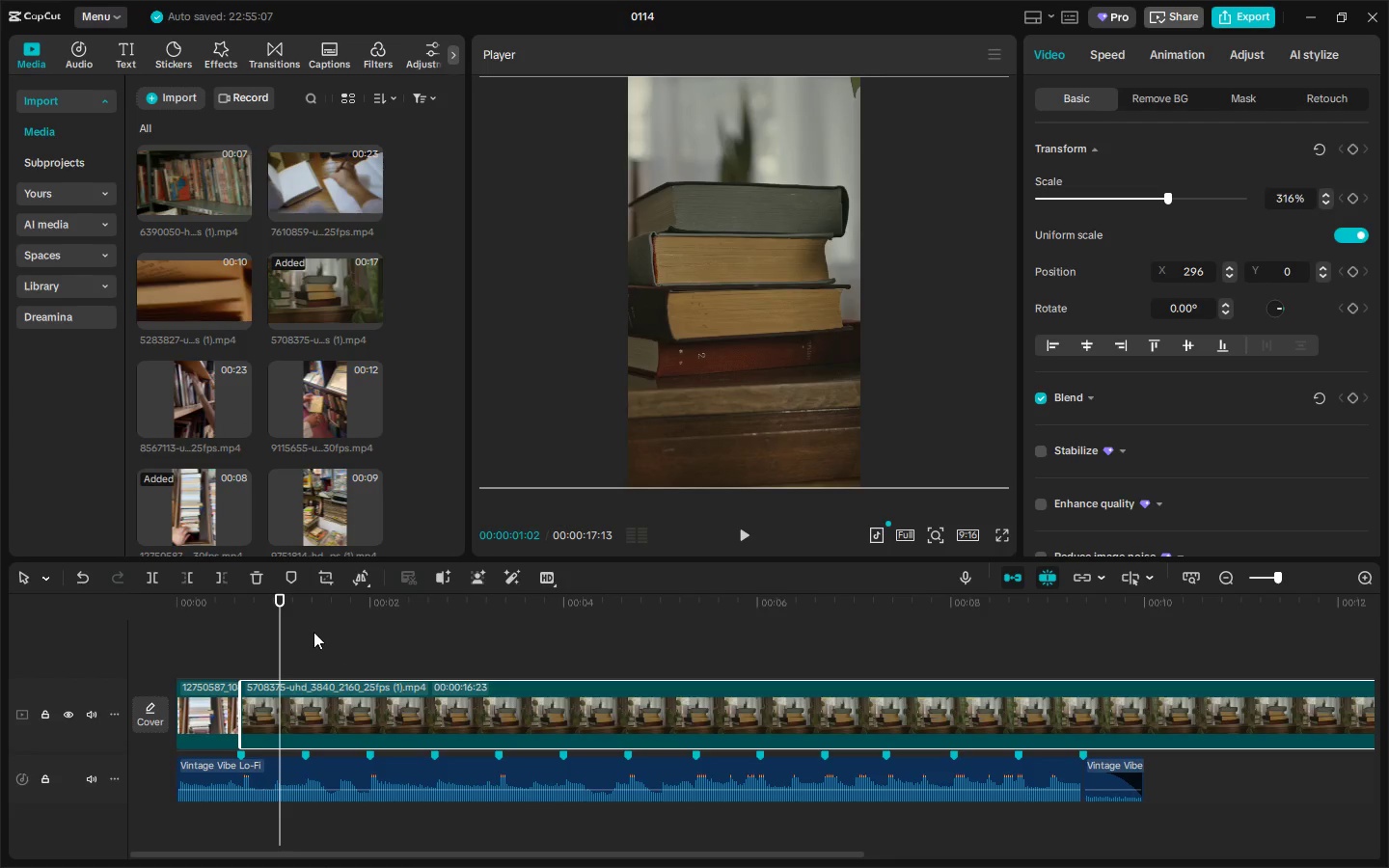 
key(Space)
 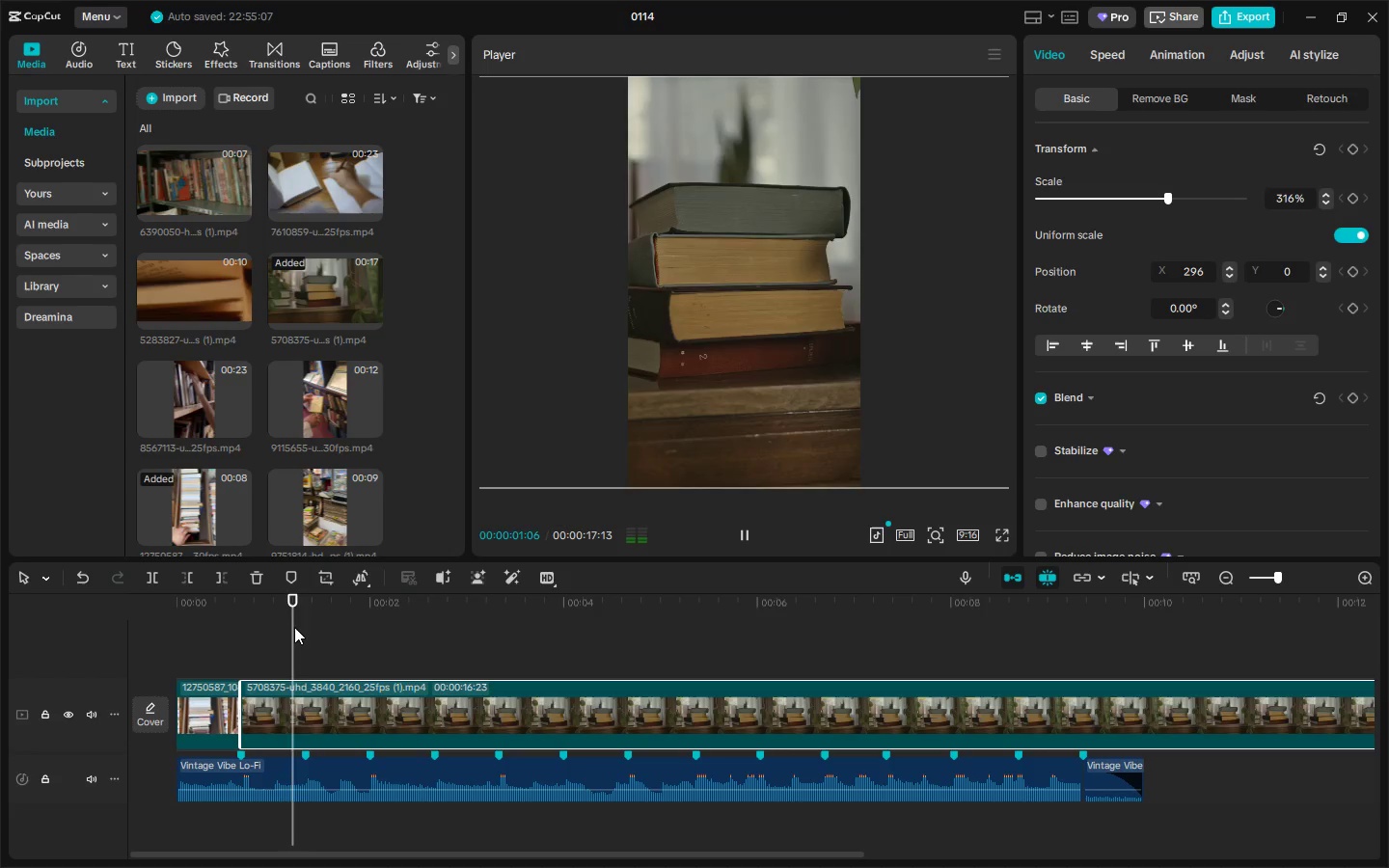 
key(Space)
 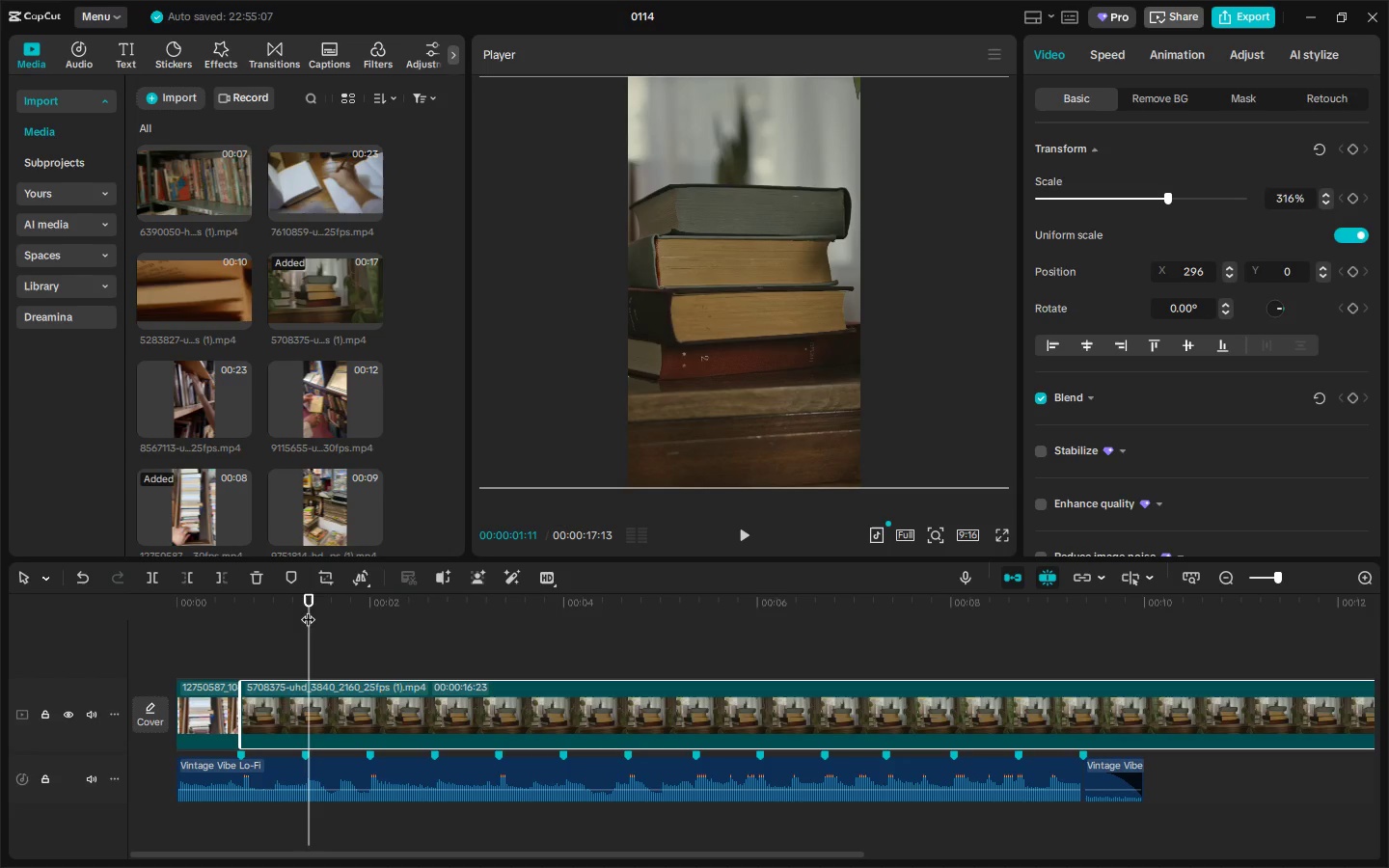 
left_click_drag(start_coordinate=[314, 603], to_coordinate=[297, 602])
 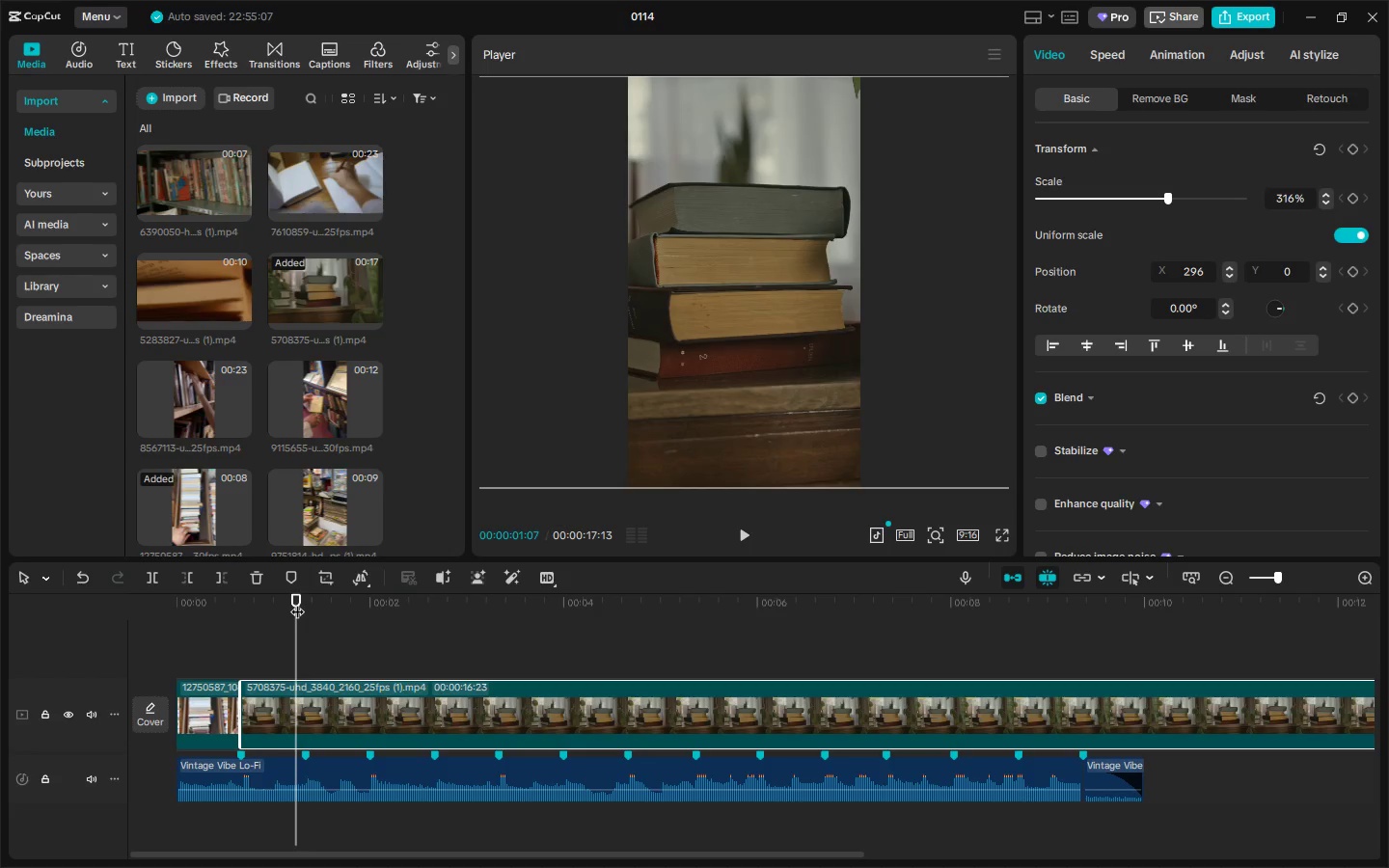 
key(Space)
 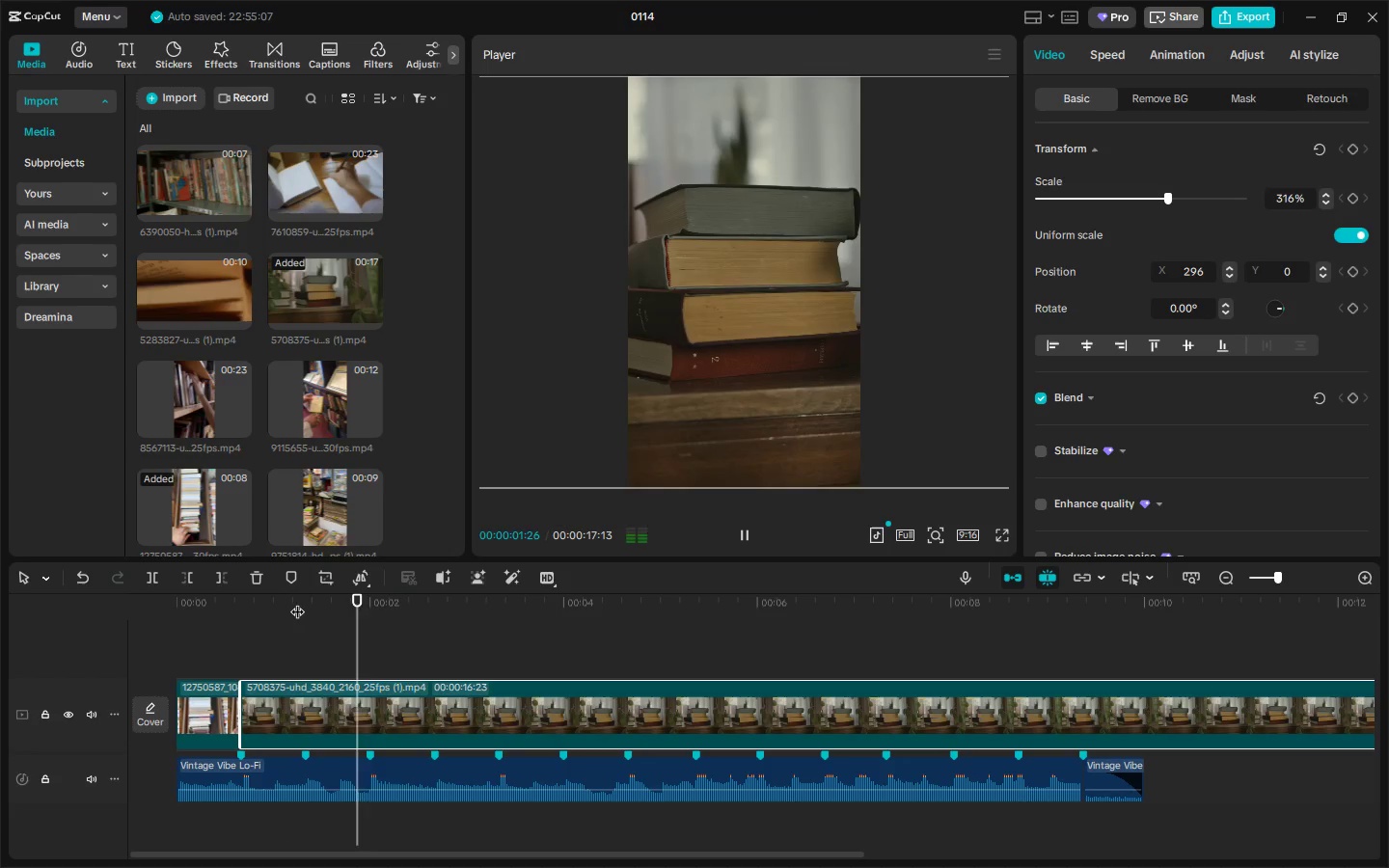 
key(Space)
 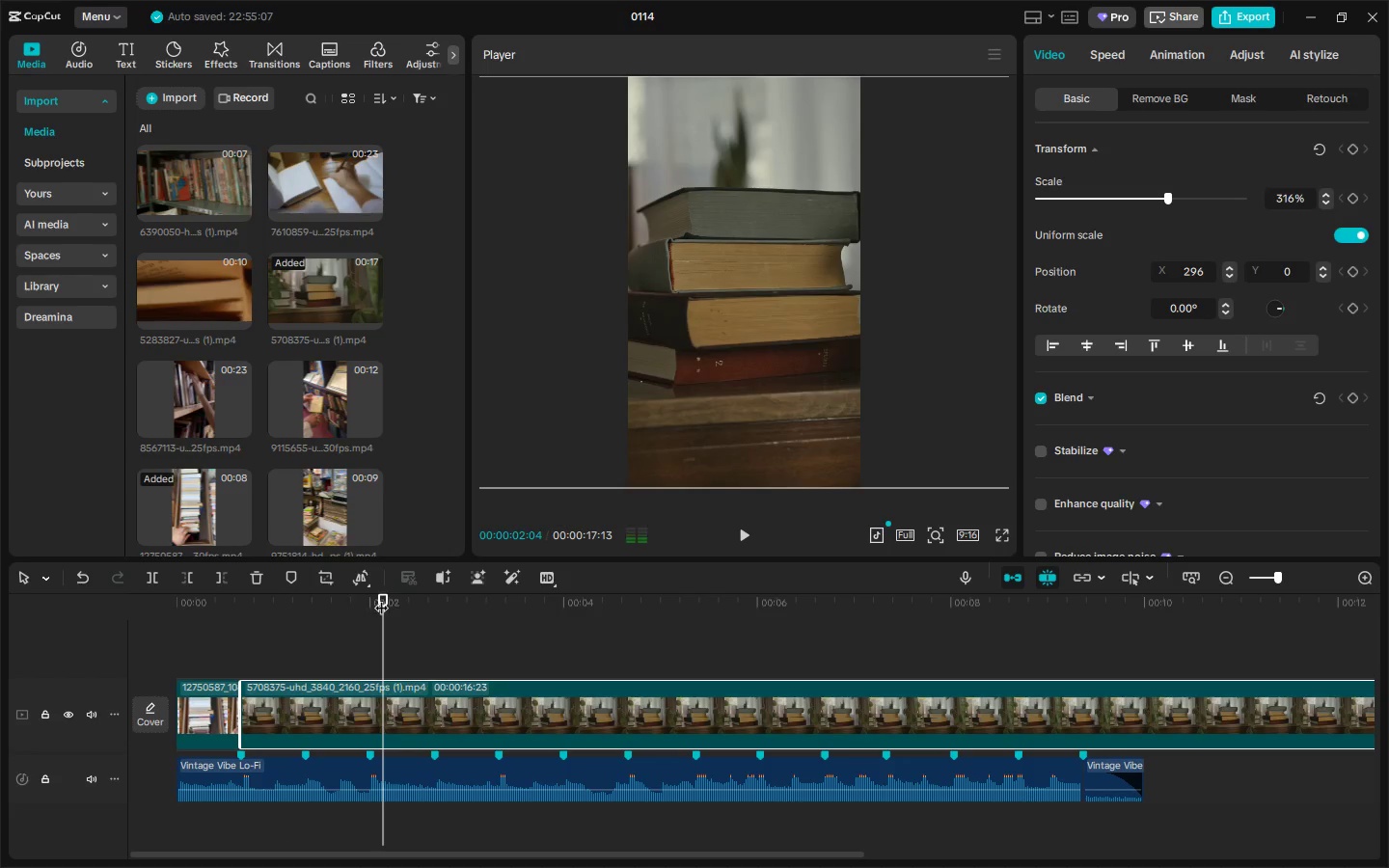 
left_click_drag(start_coordinate=[385, 598], to_coordinate=[368, 602])
 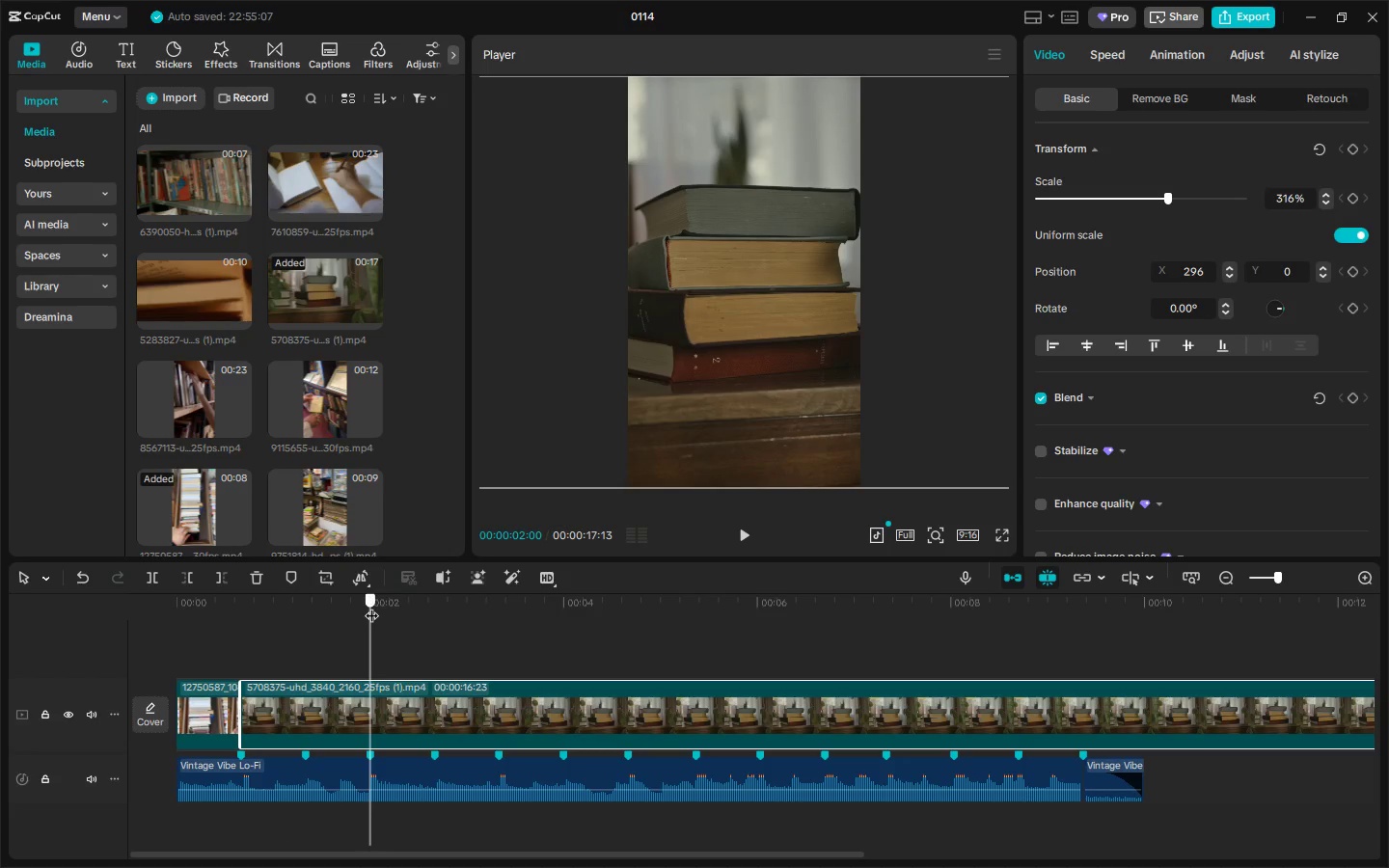 
left_click_drag(start_coordinate=[371, 606], to_coordinate=[366, 606])
 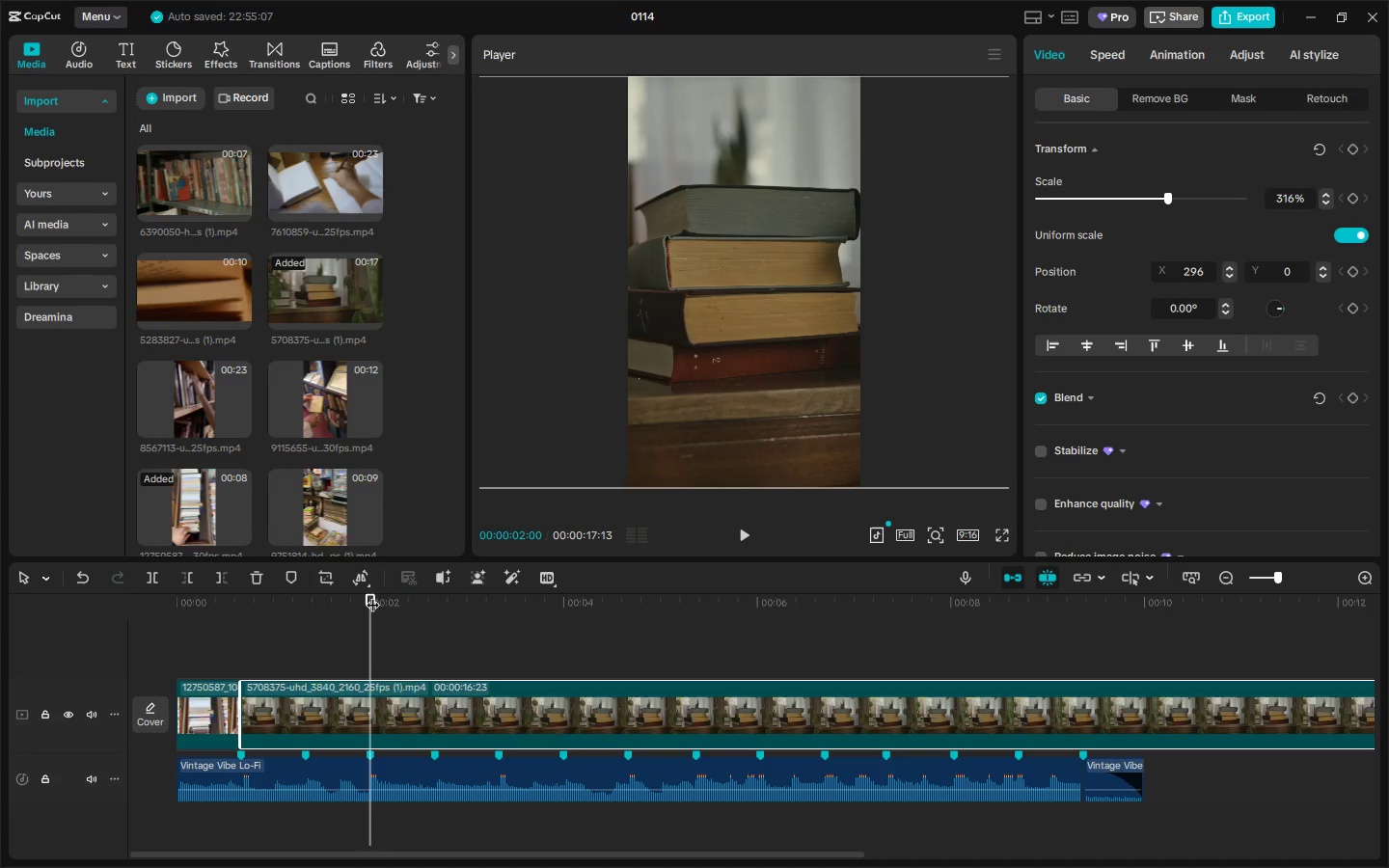 
left_click_drag(start_coordinate=[372, 595], to_coordinate=[365, 605])
 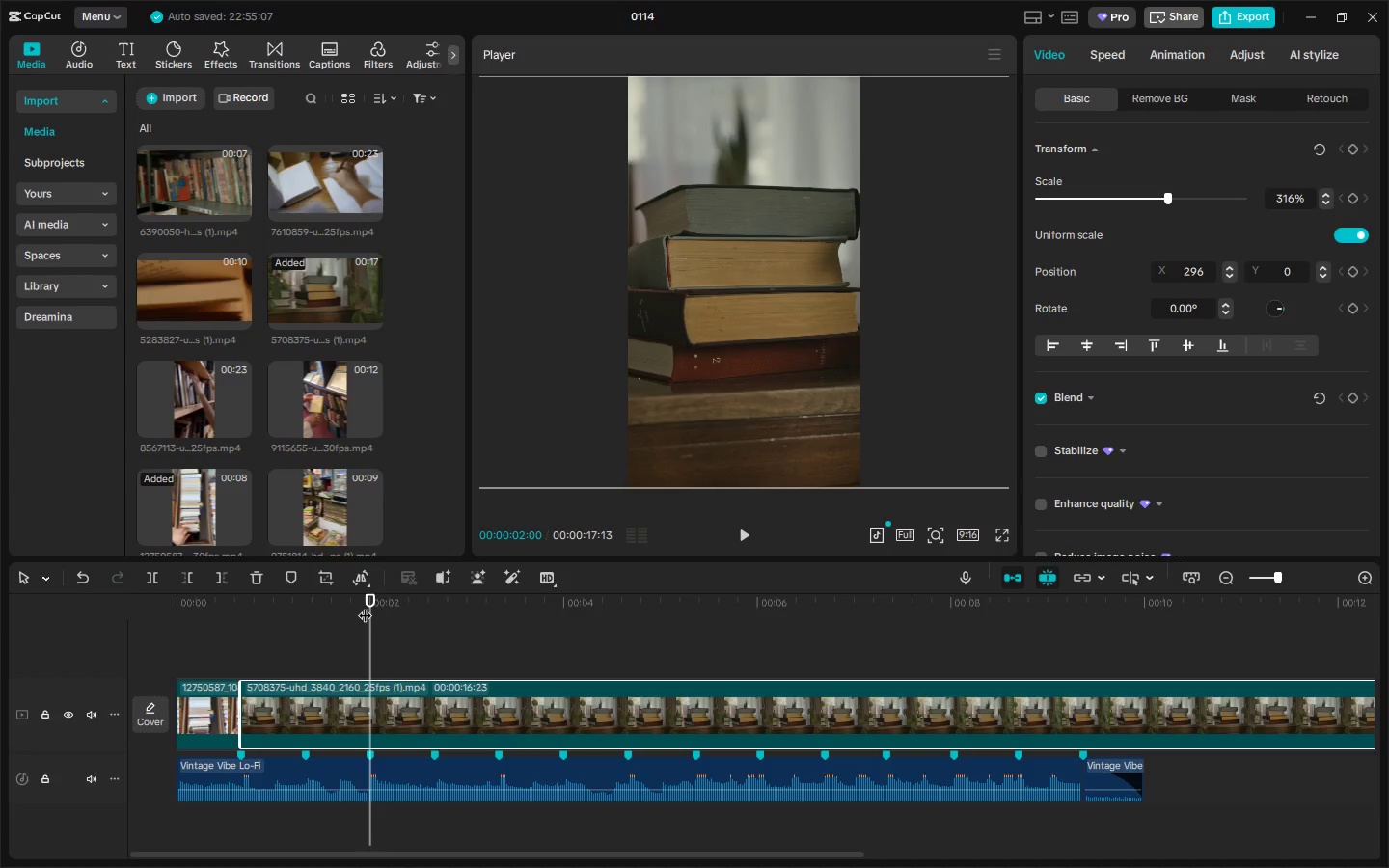 
key(Control+ControlLeft)
 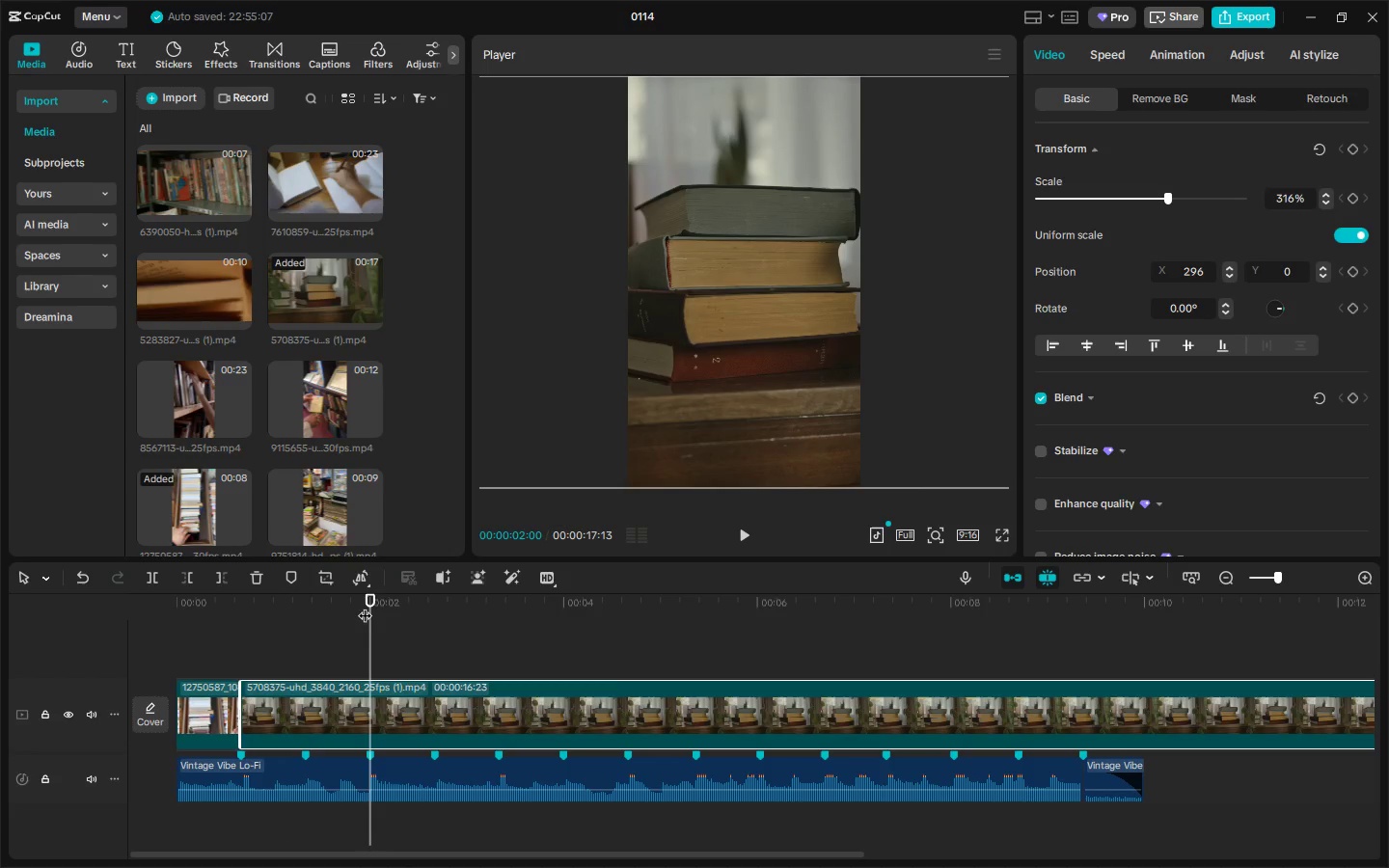 
key(Control+B)
 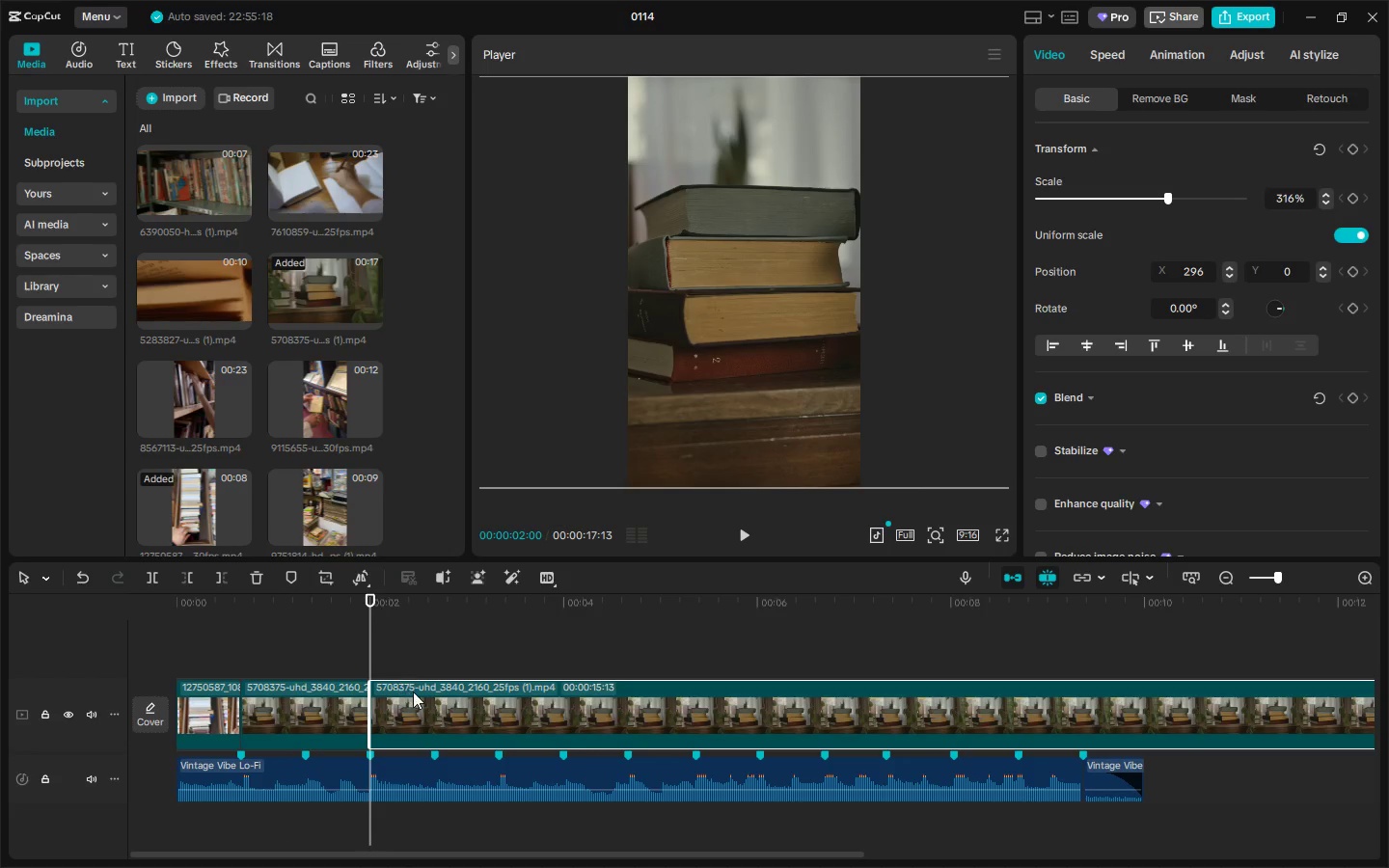 
left_click([413, 692])
 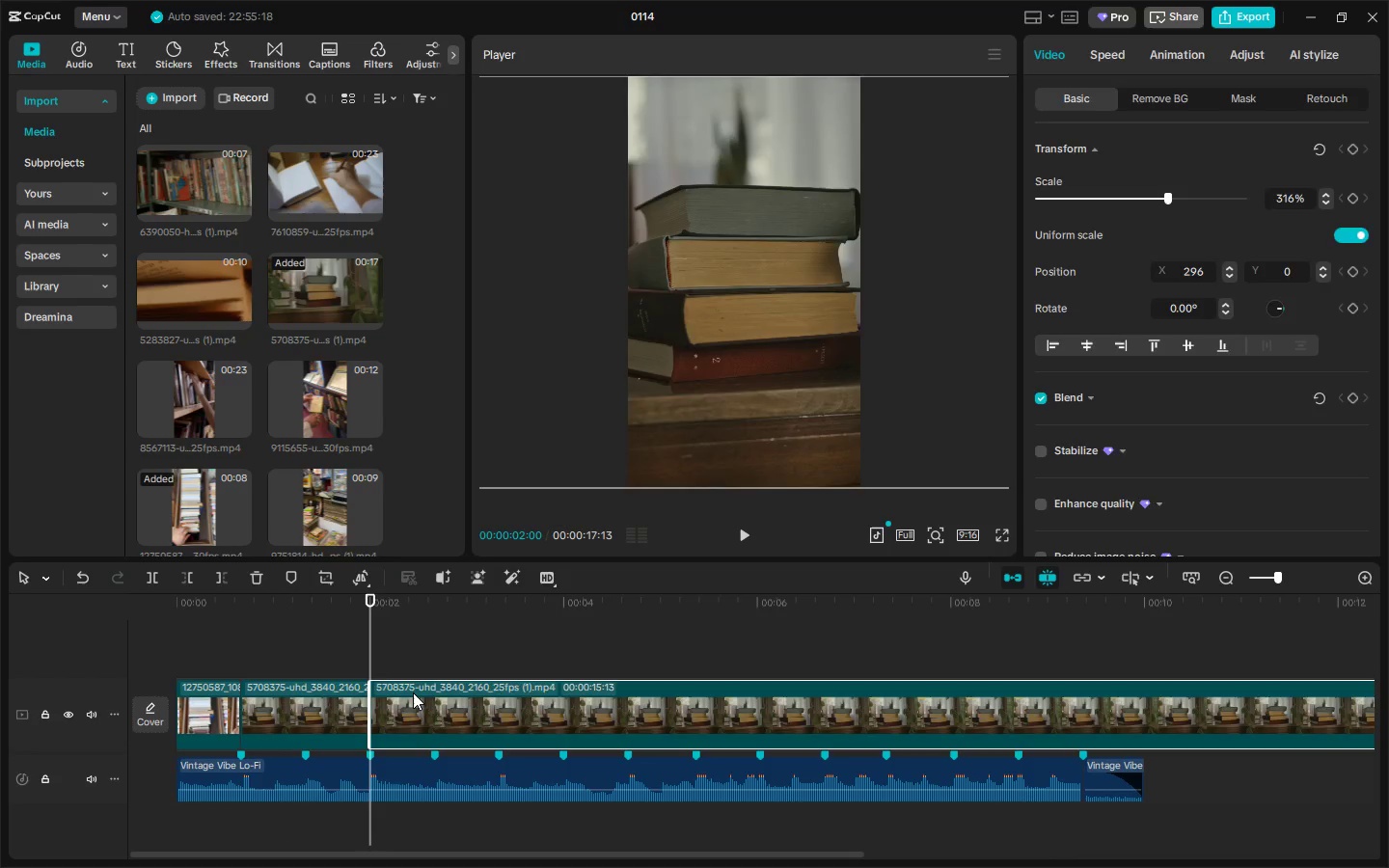 
key(Delete)
 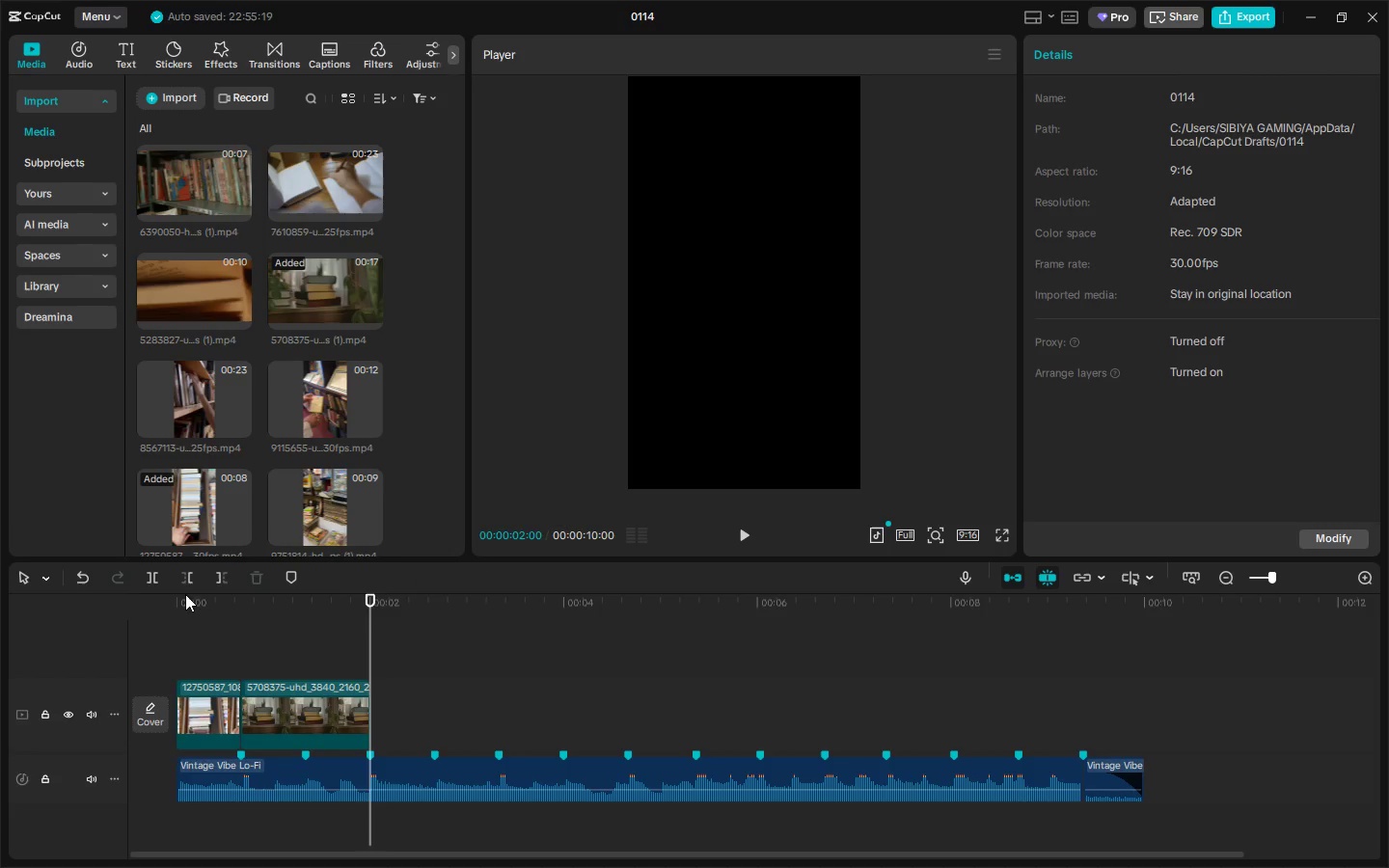 
left_click_drag(start_coordinate=[182, 594], to_coordinate=[164, 607])
 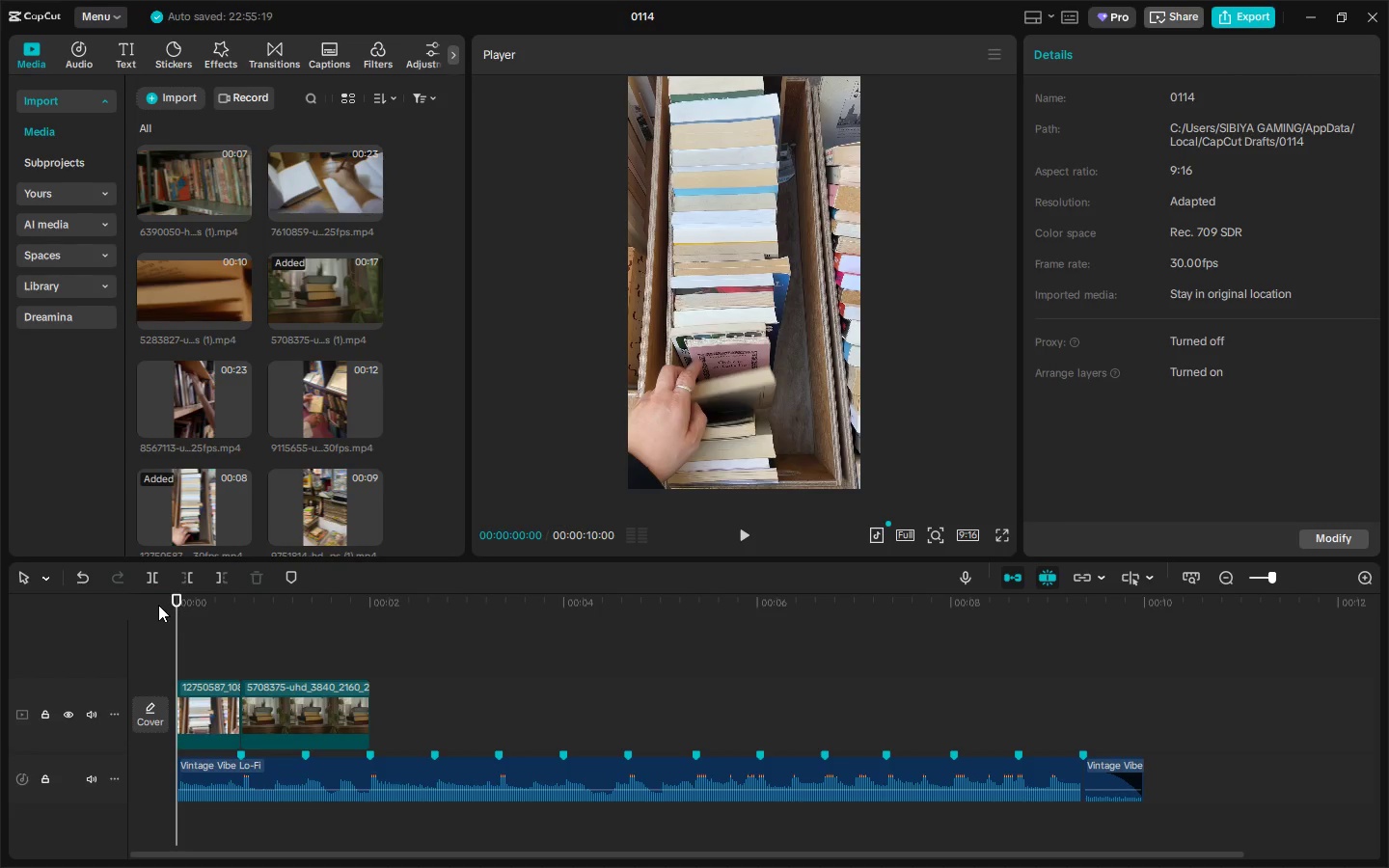 
key(Space)
 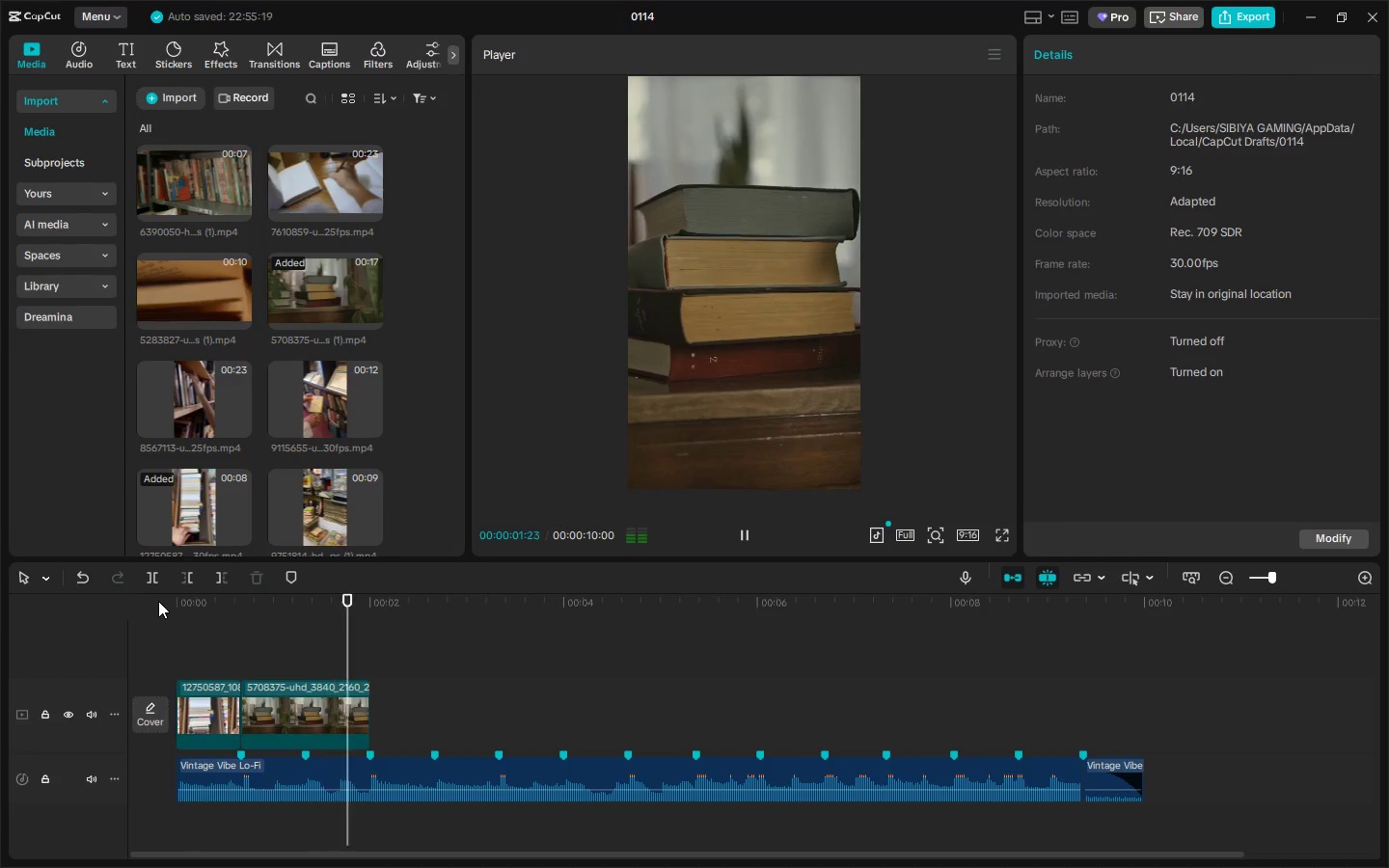 
key(Space)
 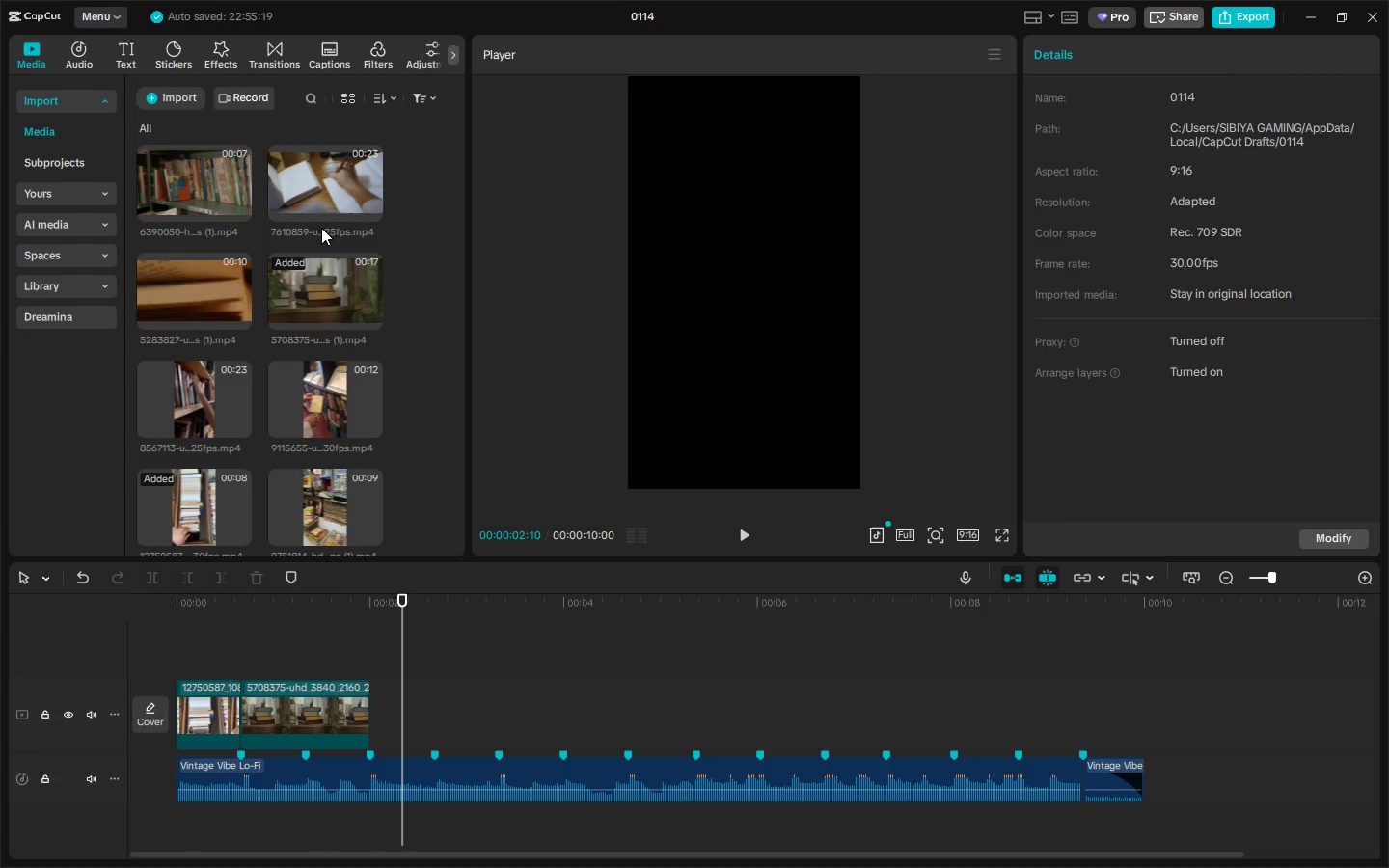 
left_click_drag(start_coordinate=[319, 191], to_coordinate=[382, 705])
 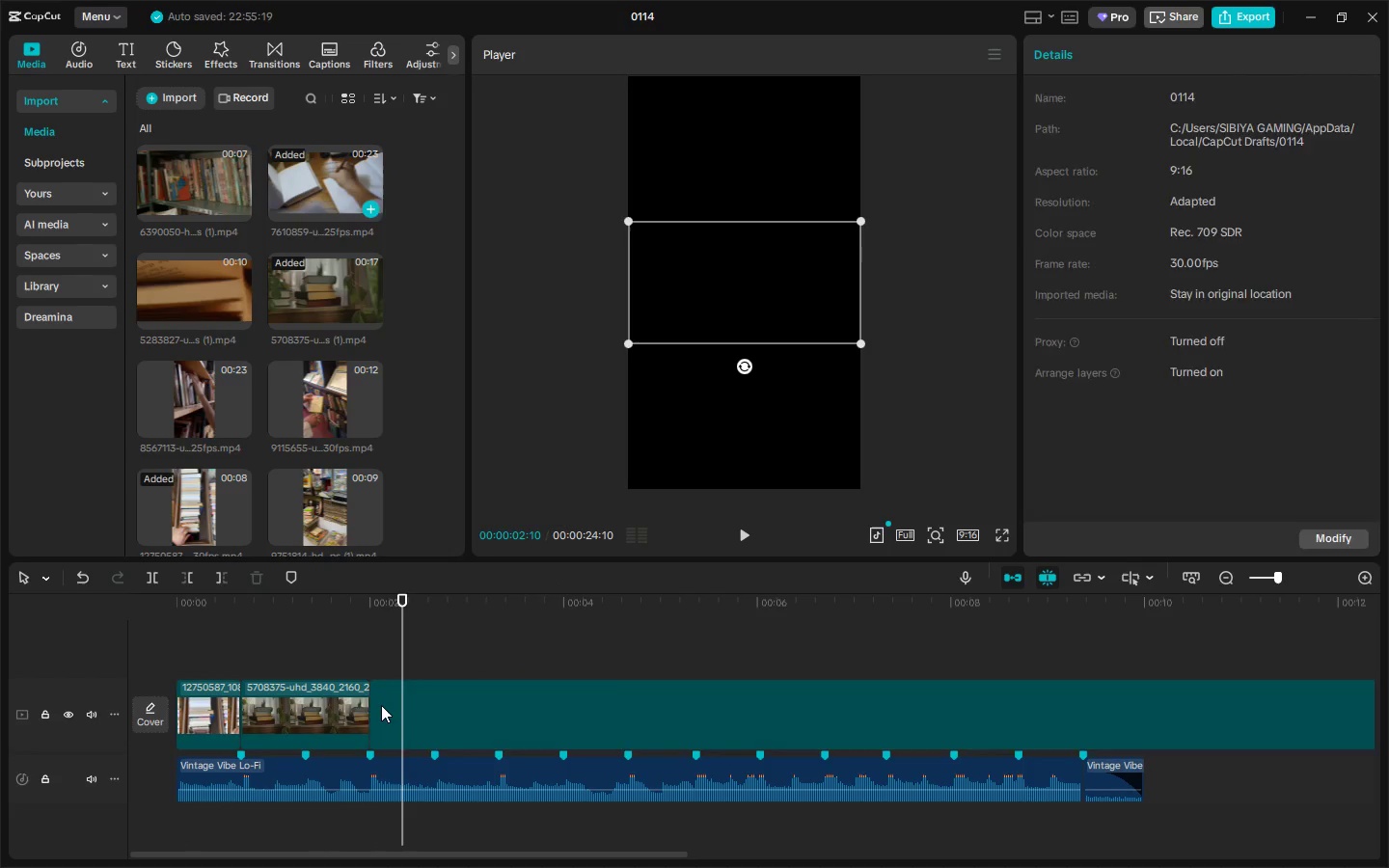 
left_click([381, 705])
 